 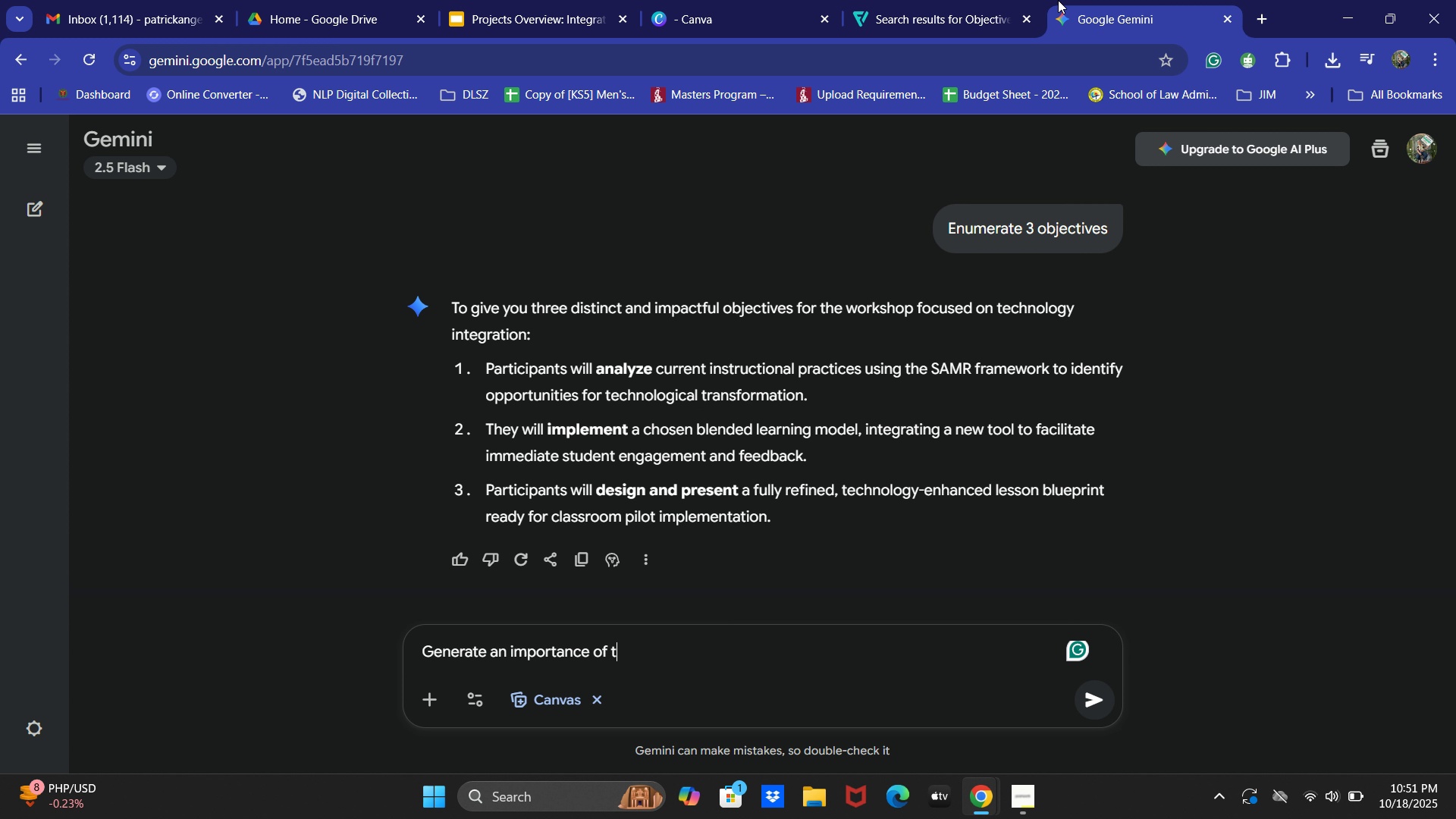 
type(technologu)
key(Backspace)
type(y )
 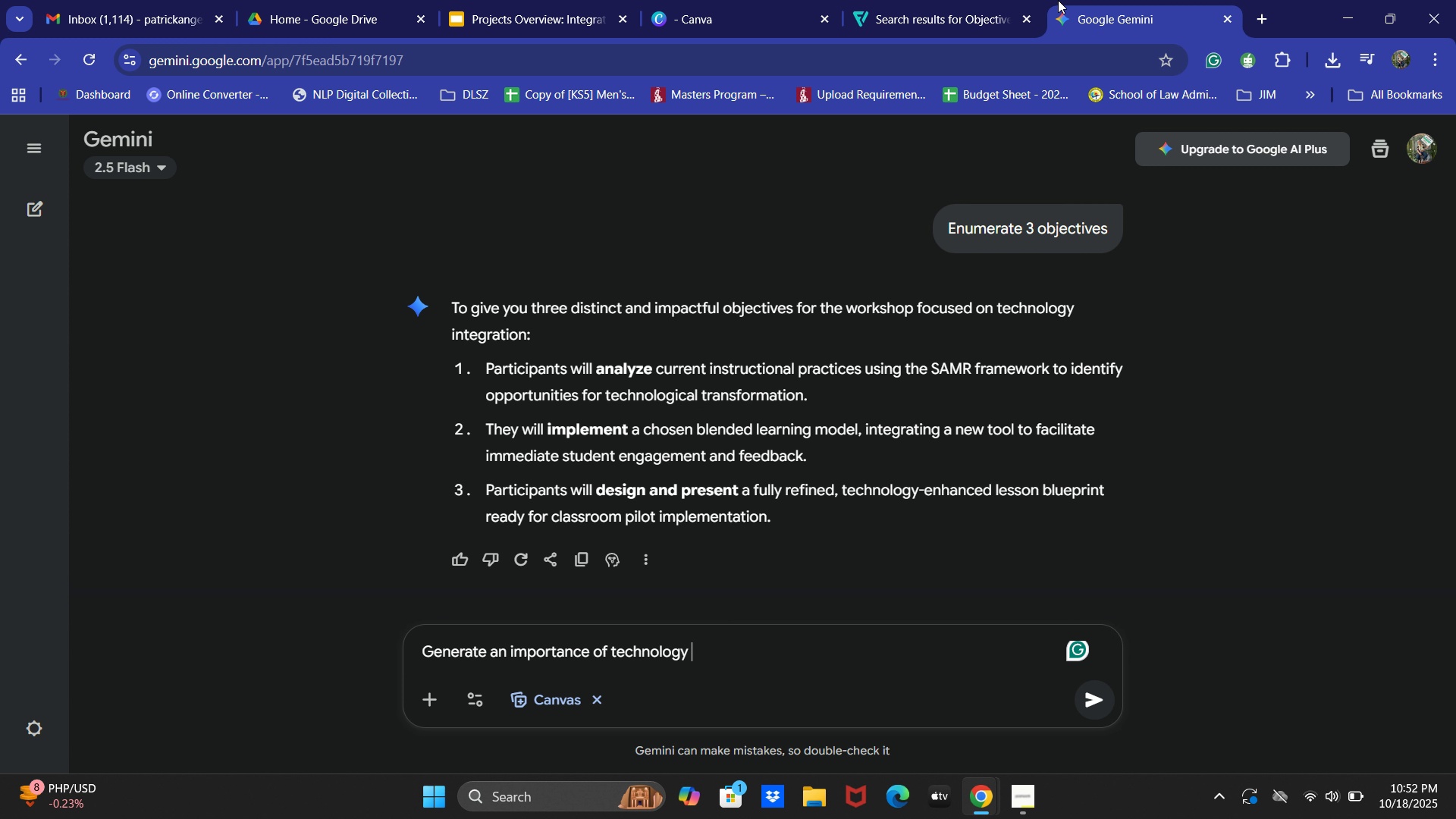 
wait(9.12)
 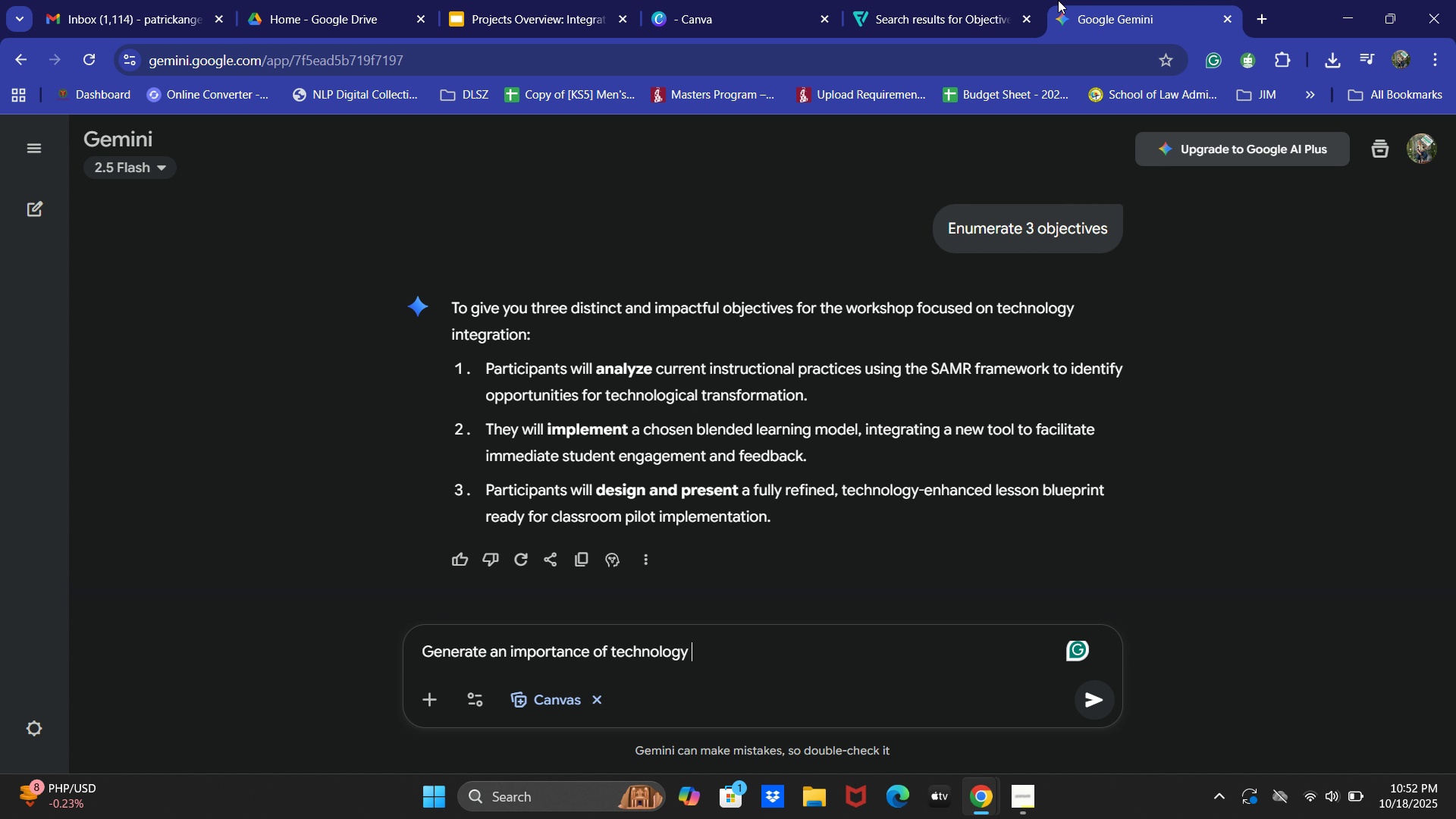 
type(e)
key(Backspace)
type(in education)
 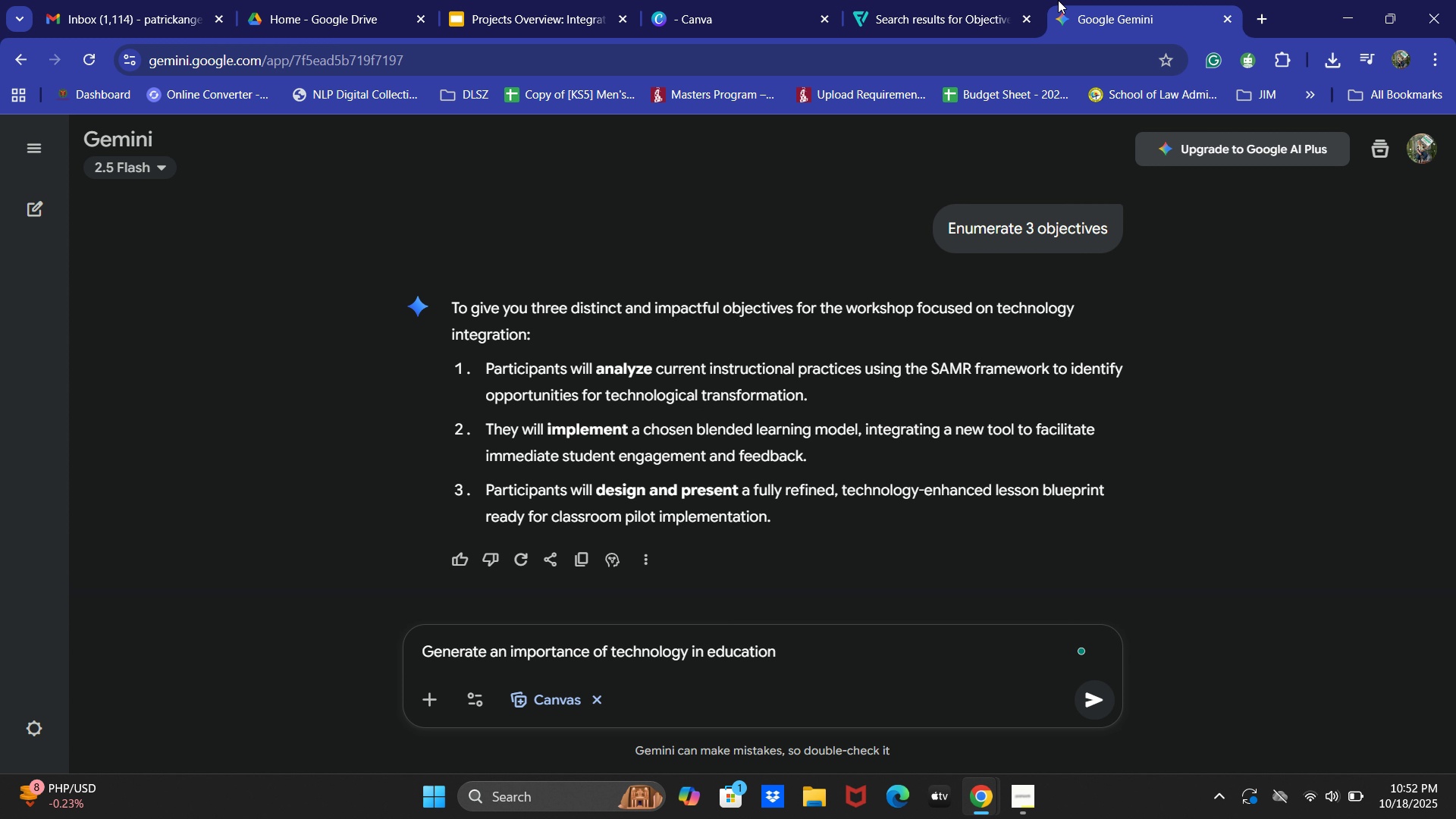 
key(Enter)
 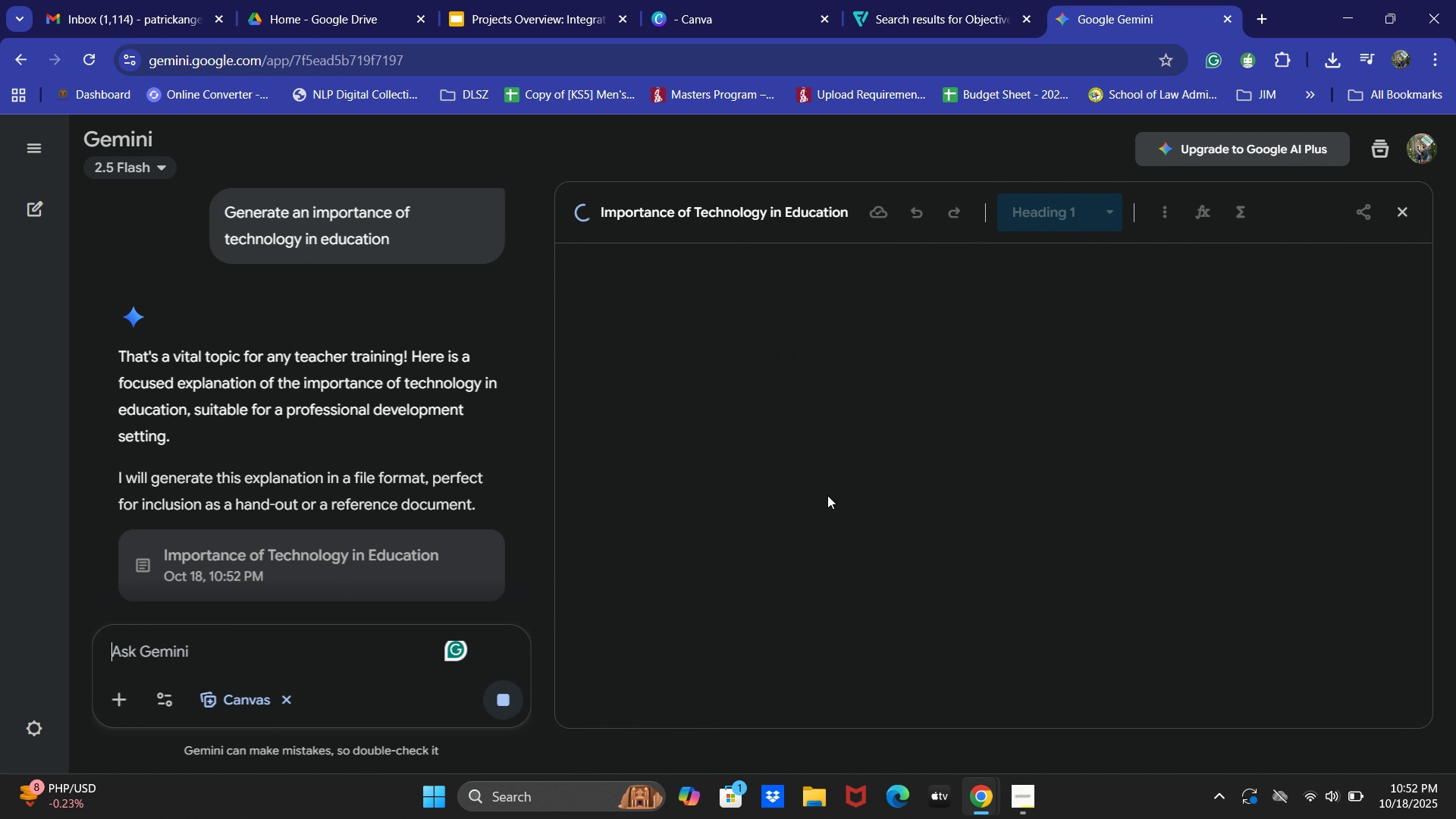 
wait(5.93)
 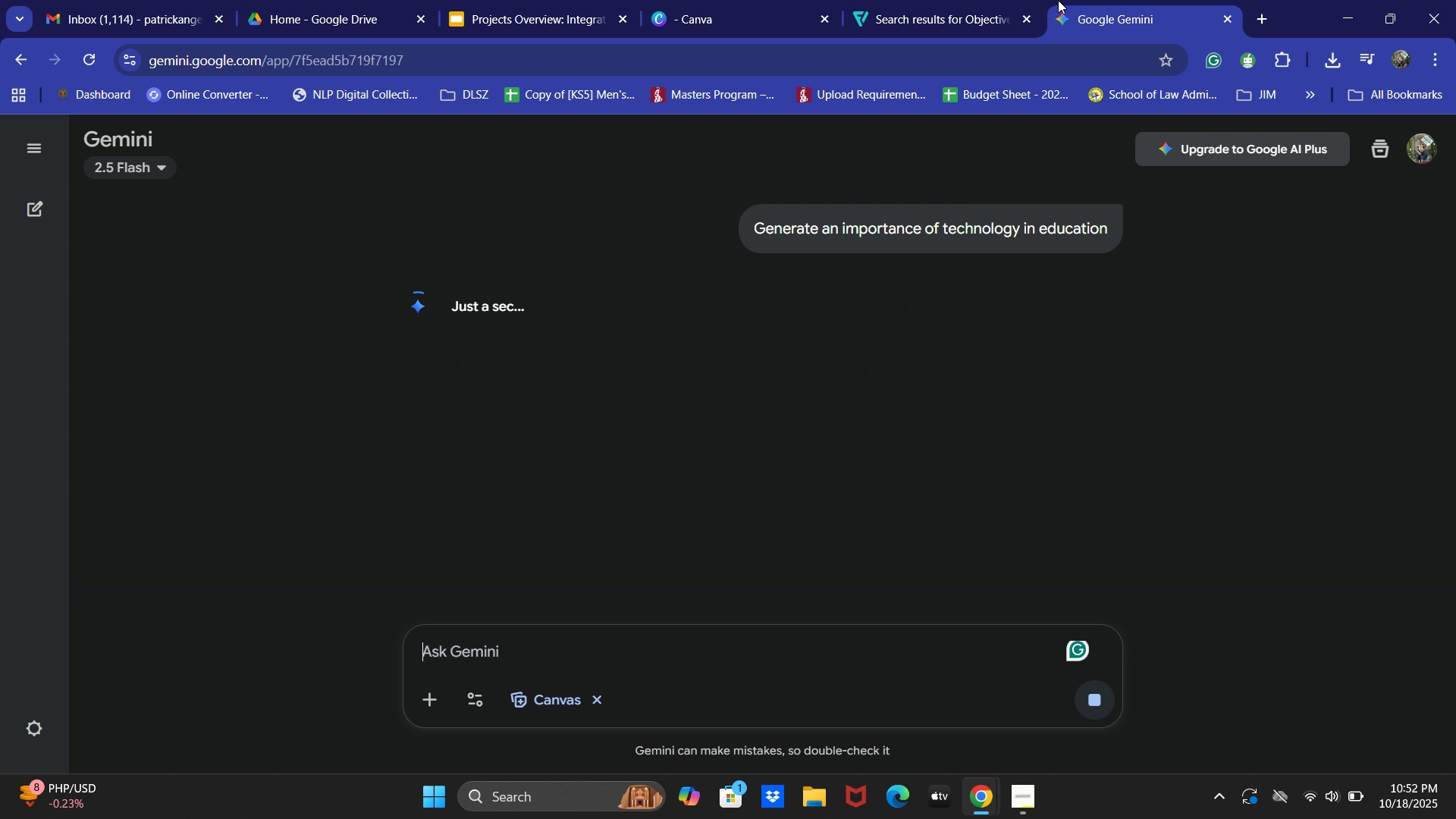 
scroll: coordinate [645, 475], scroll_direction: down, amount: 7.0
 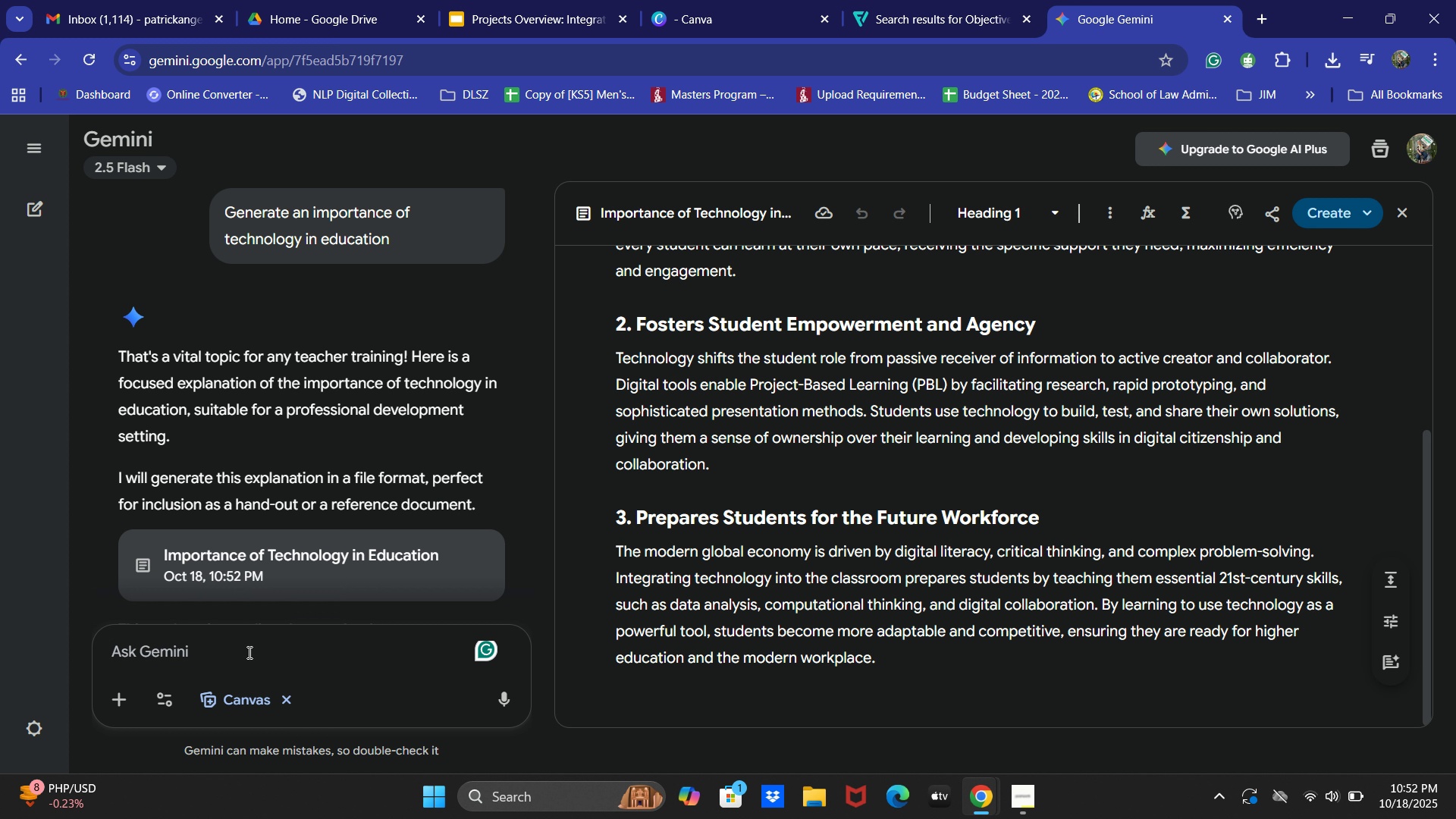 
left_click([248, 652])
 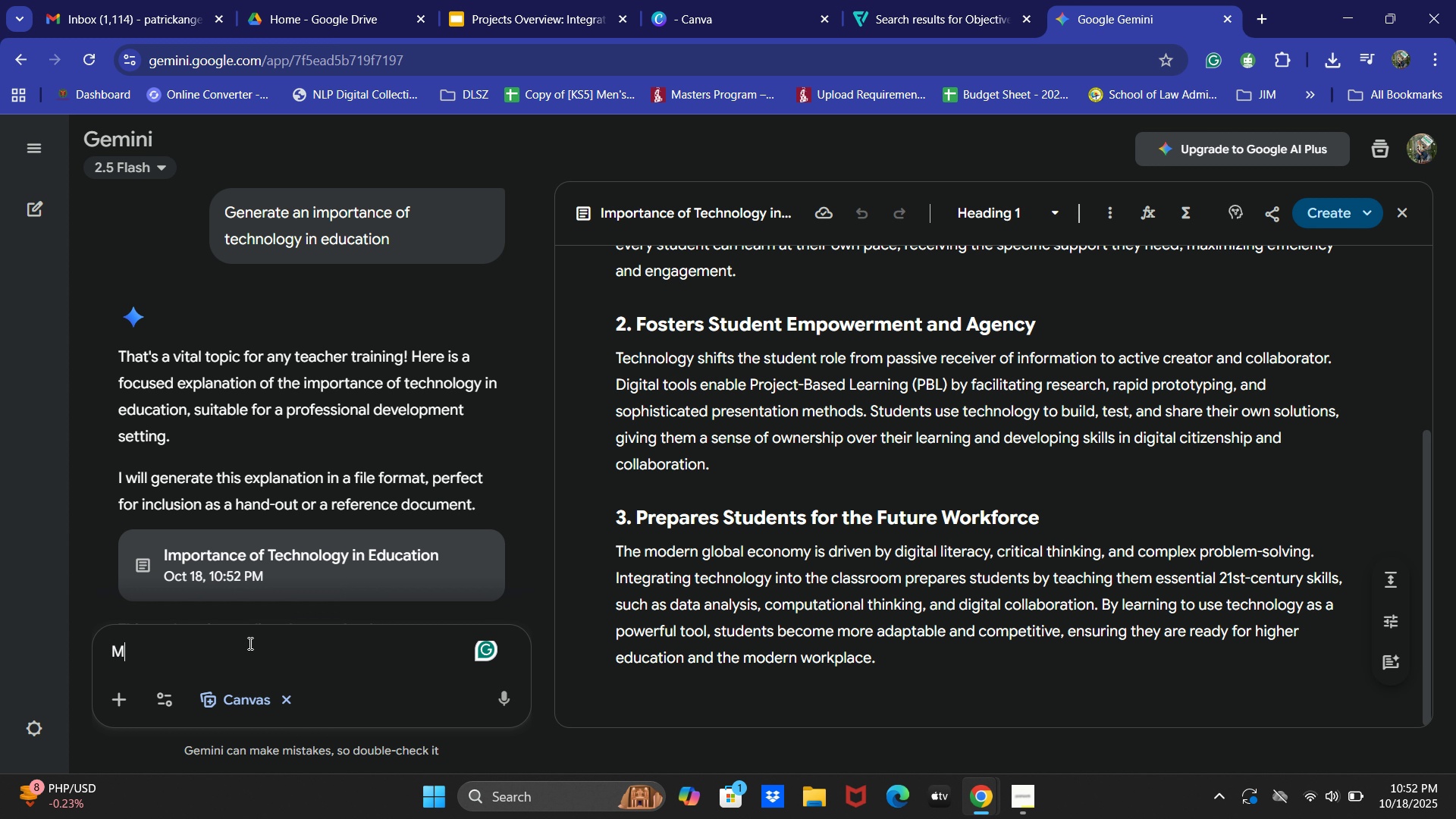 
type(Make it simpa)
key(Backspace)
type(le)
 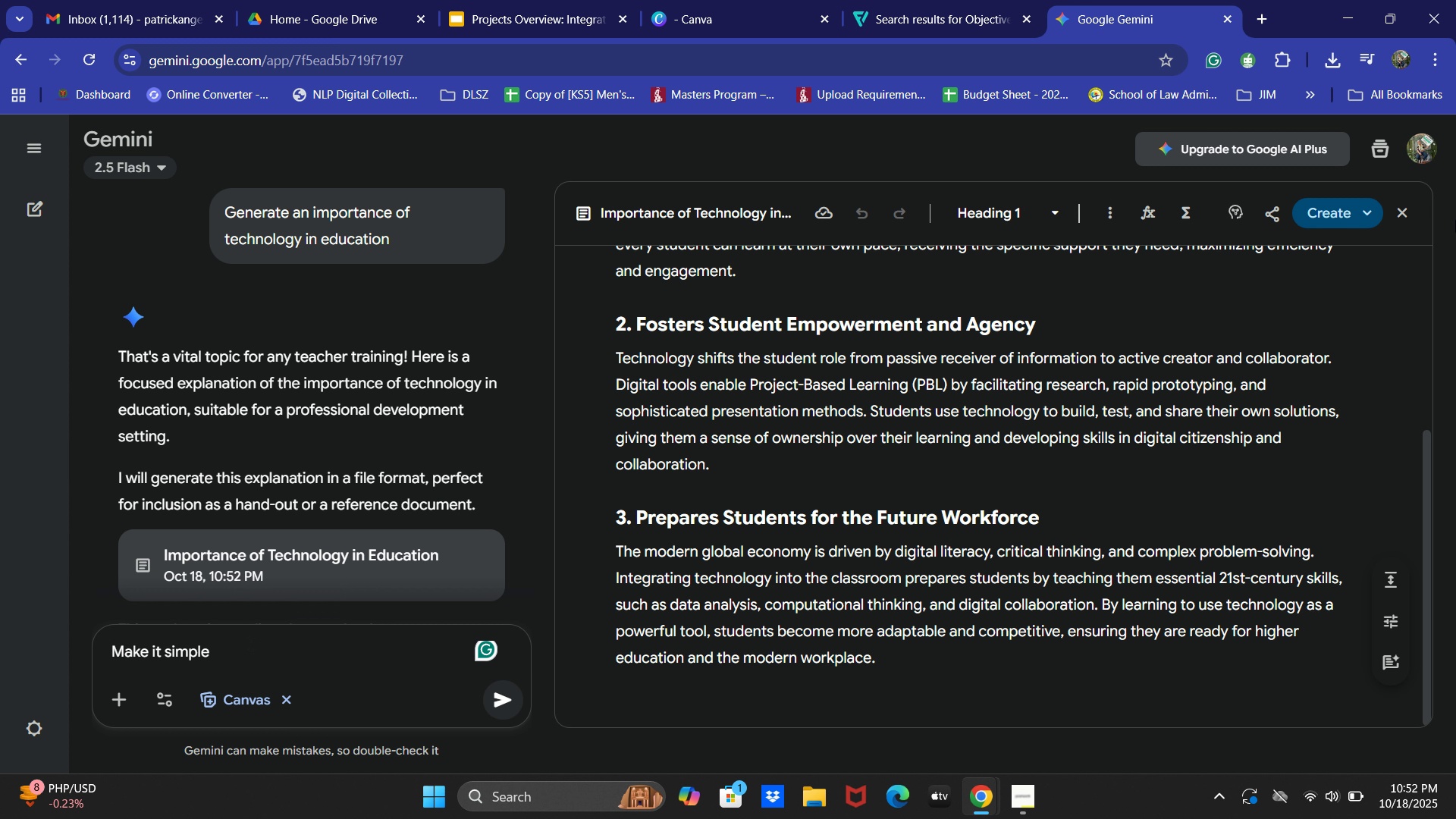 
left_click([1407, 206])
 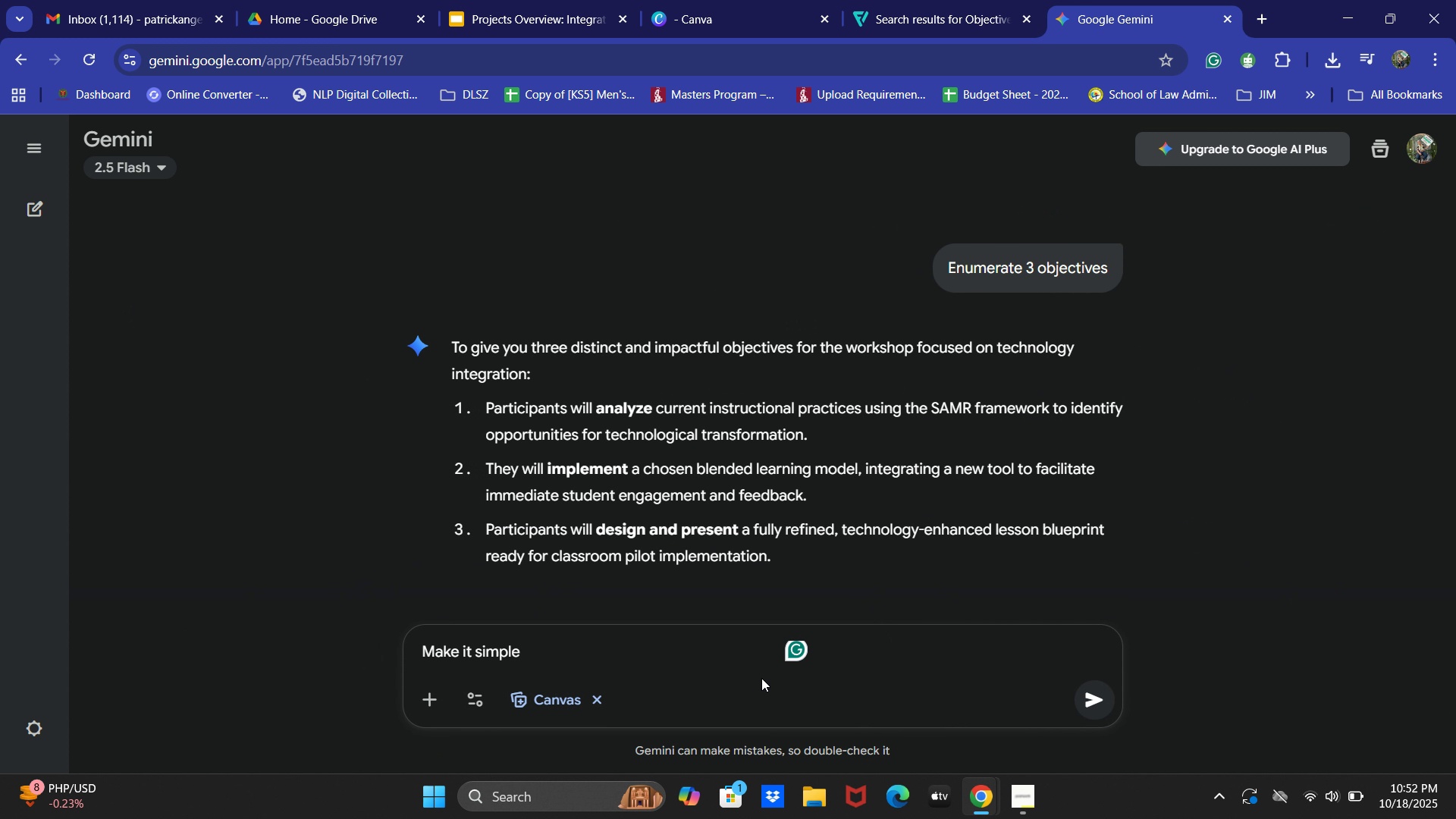 
left_click([622, 661])
 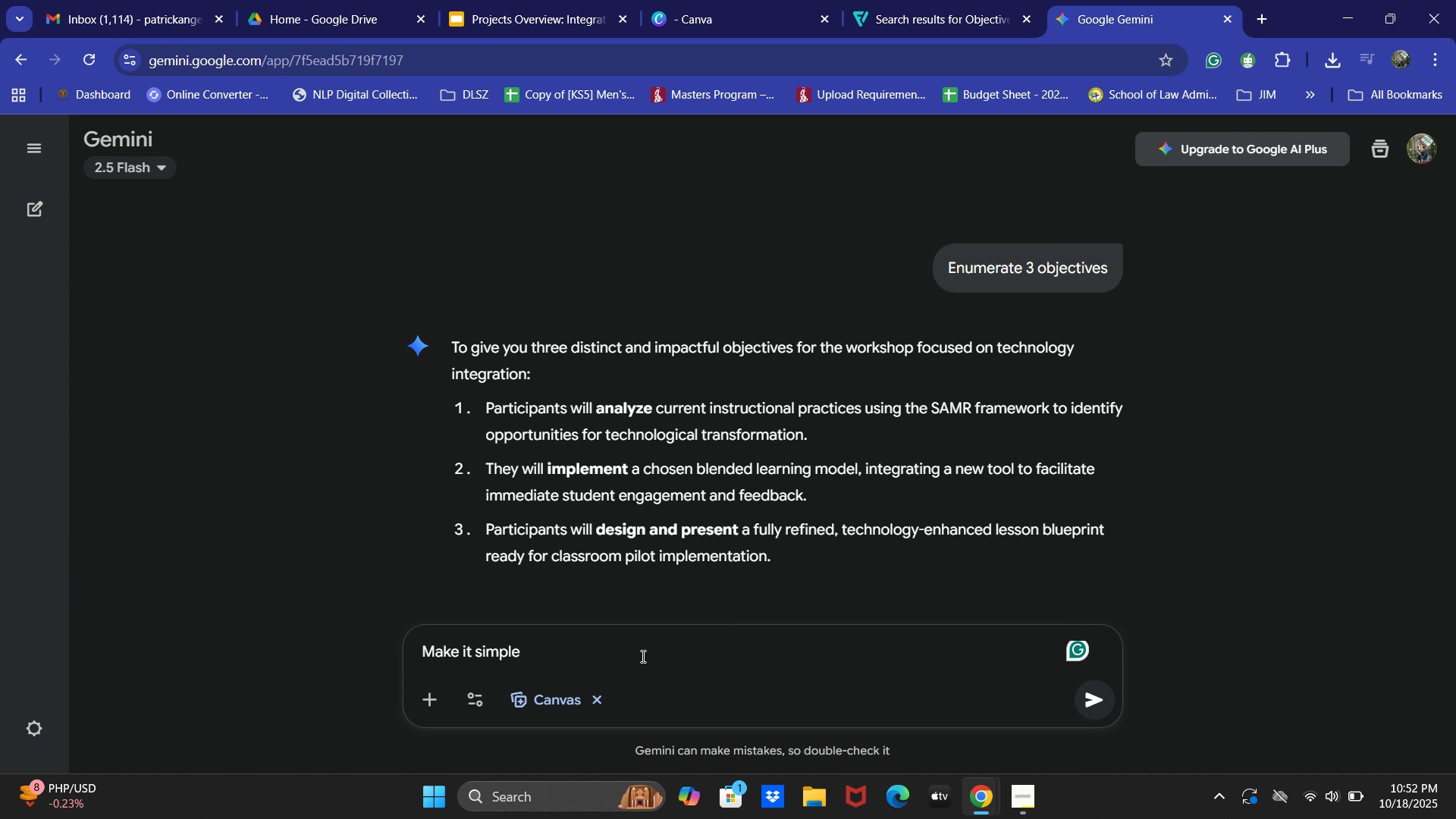 
wait(7.38)
 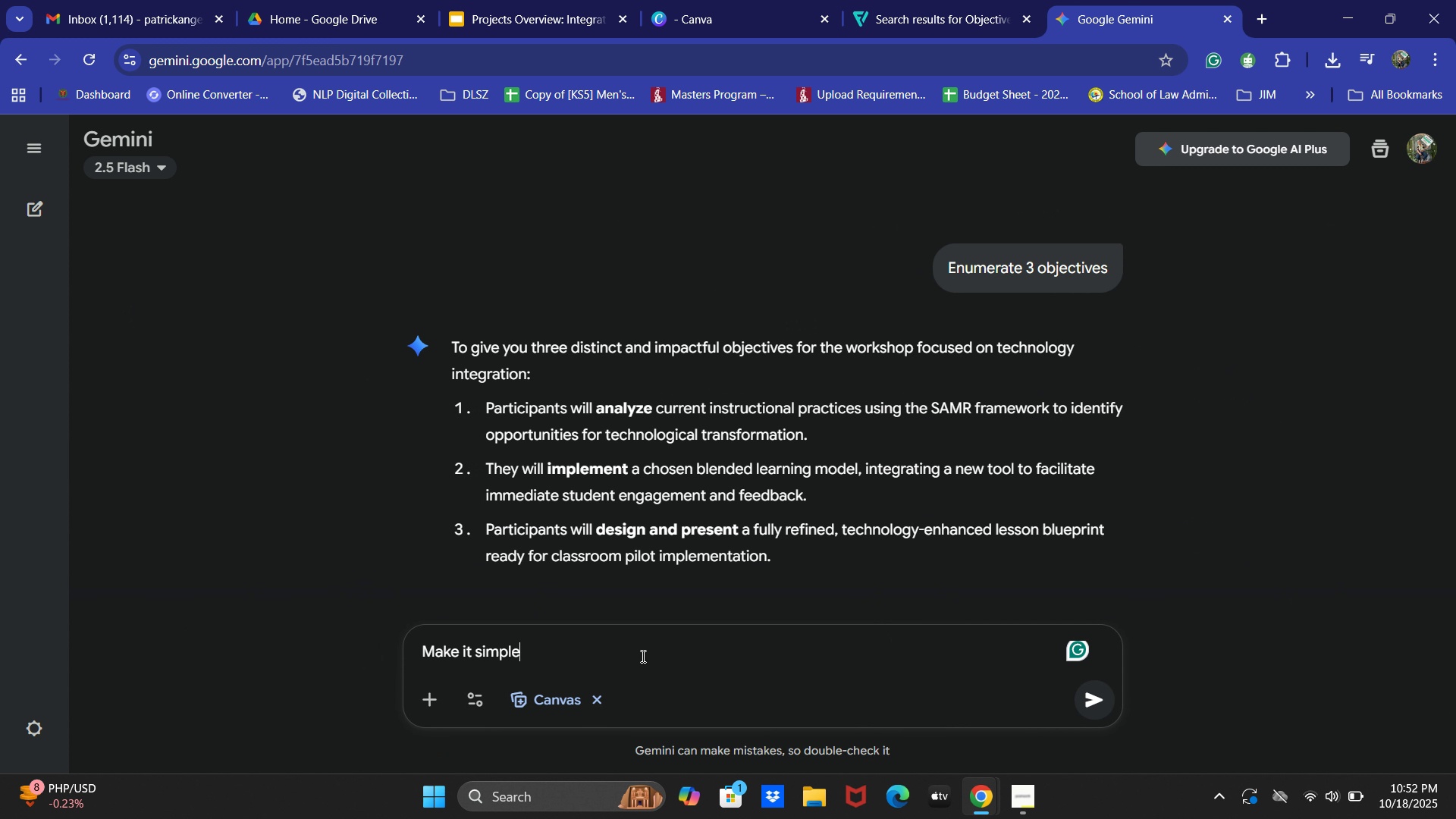 
key(Space)
 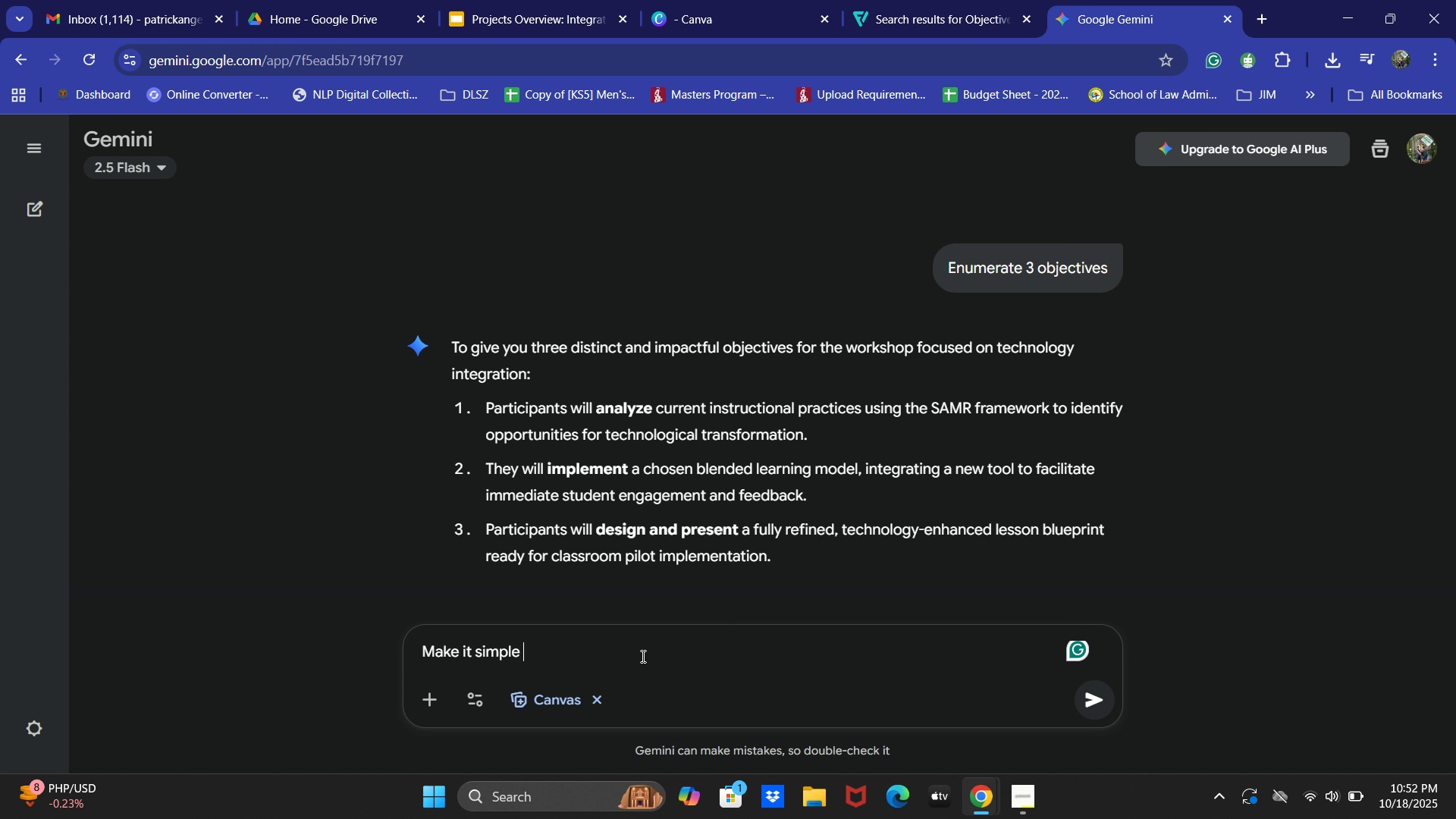 
key(Backspace)
 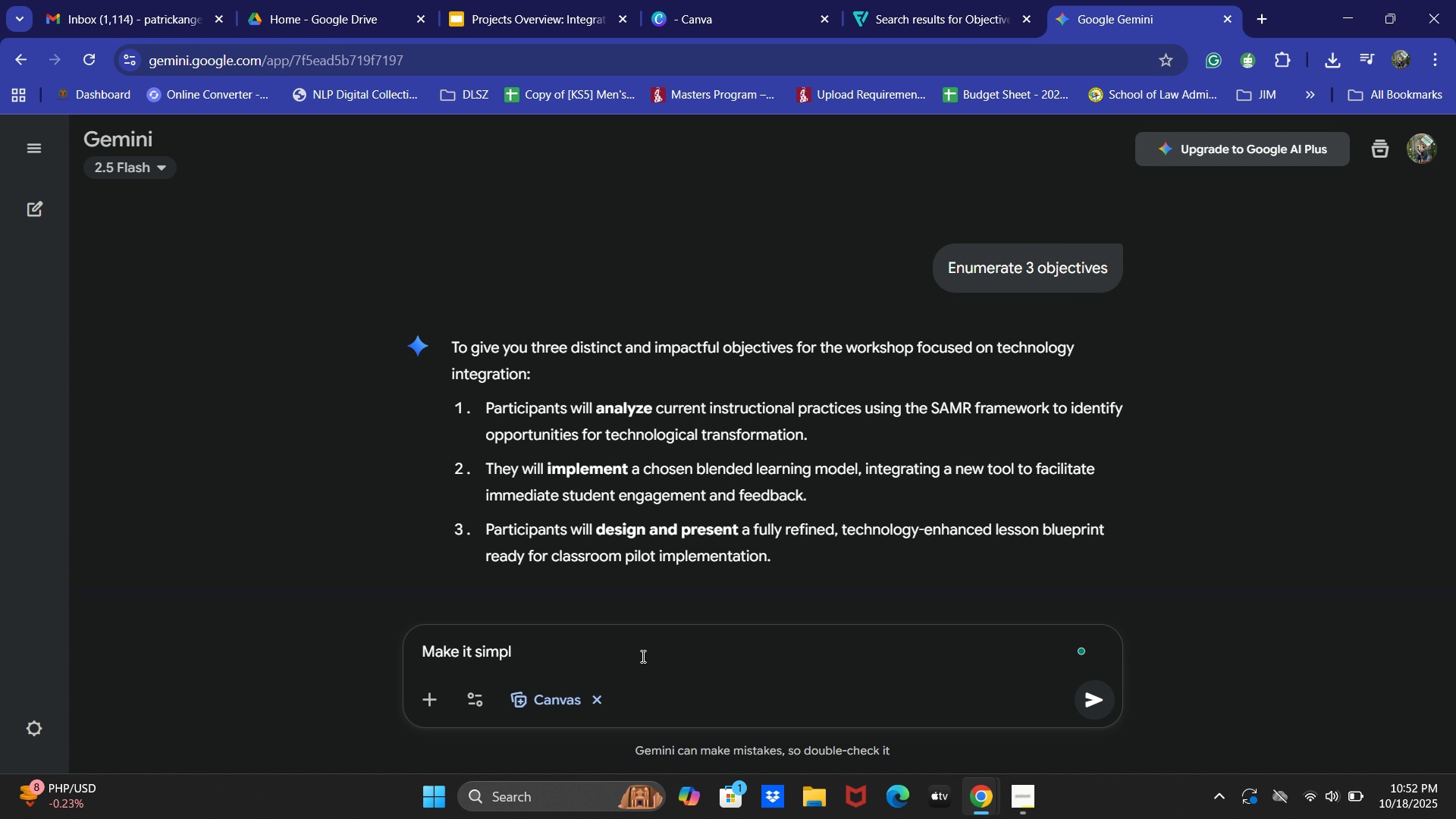 
key(Backspace)
 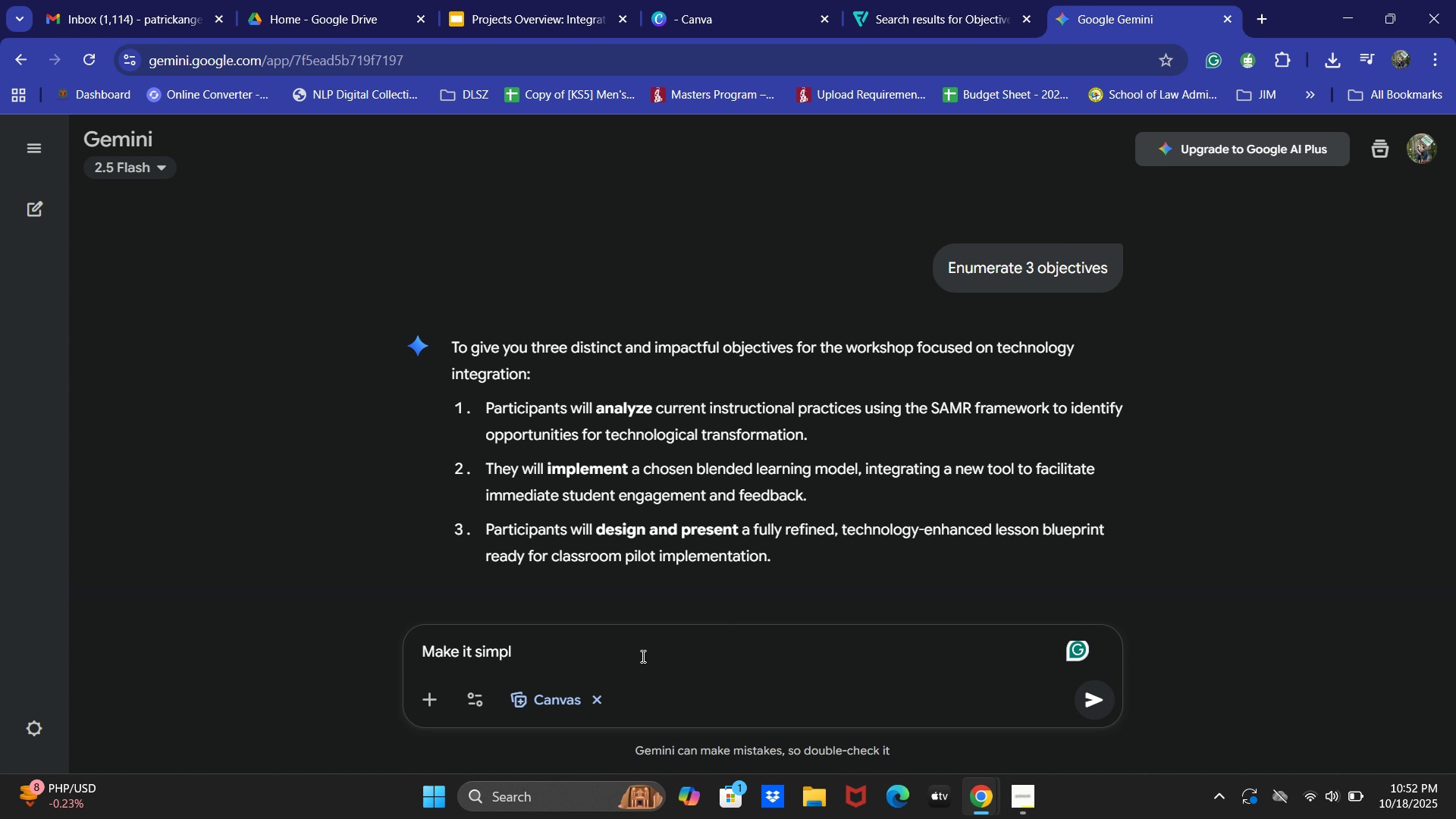 
key(Backspace)
 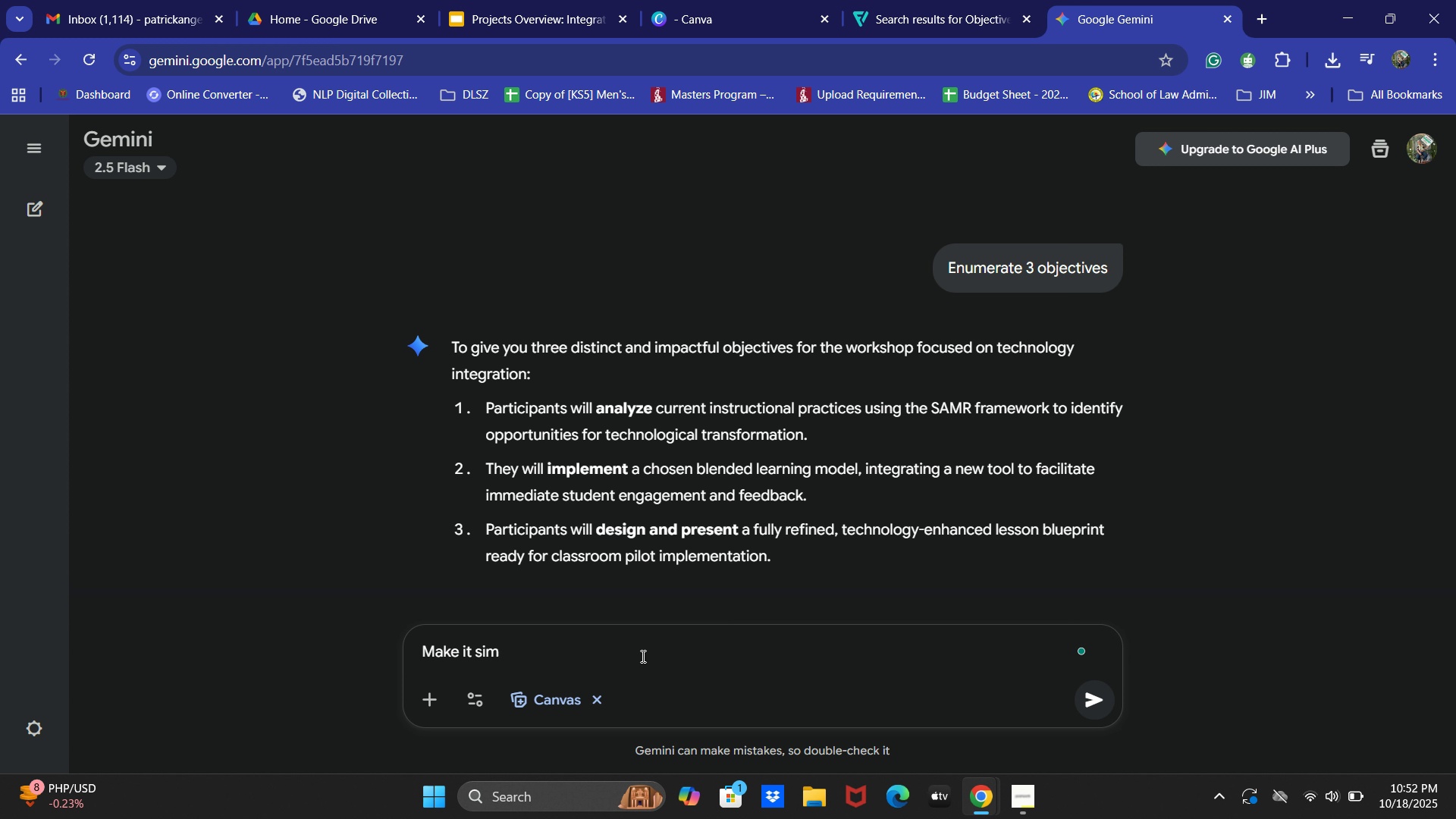 
key(Backspace)
 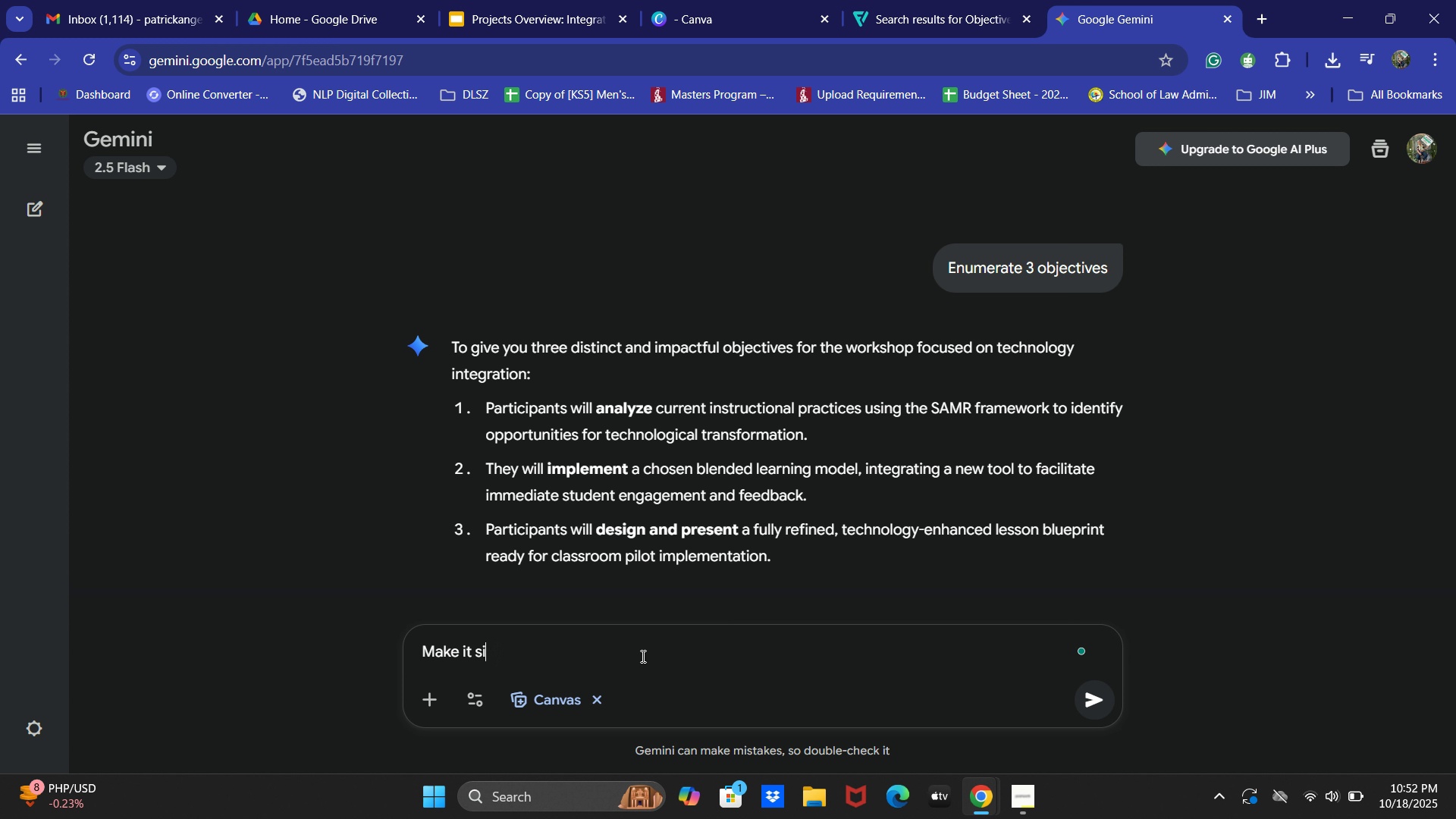 
key(Backspace)
 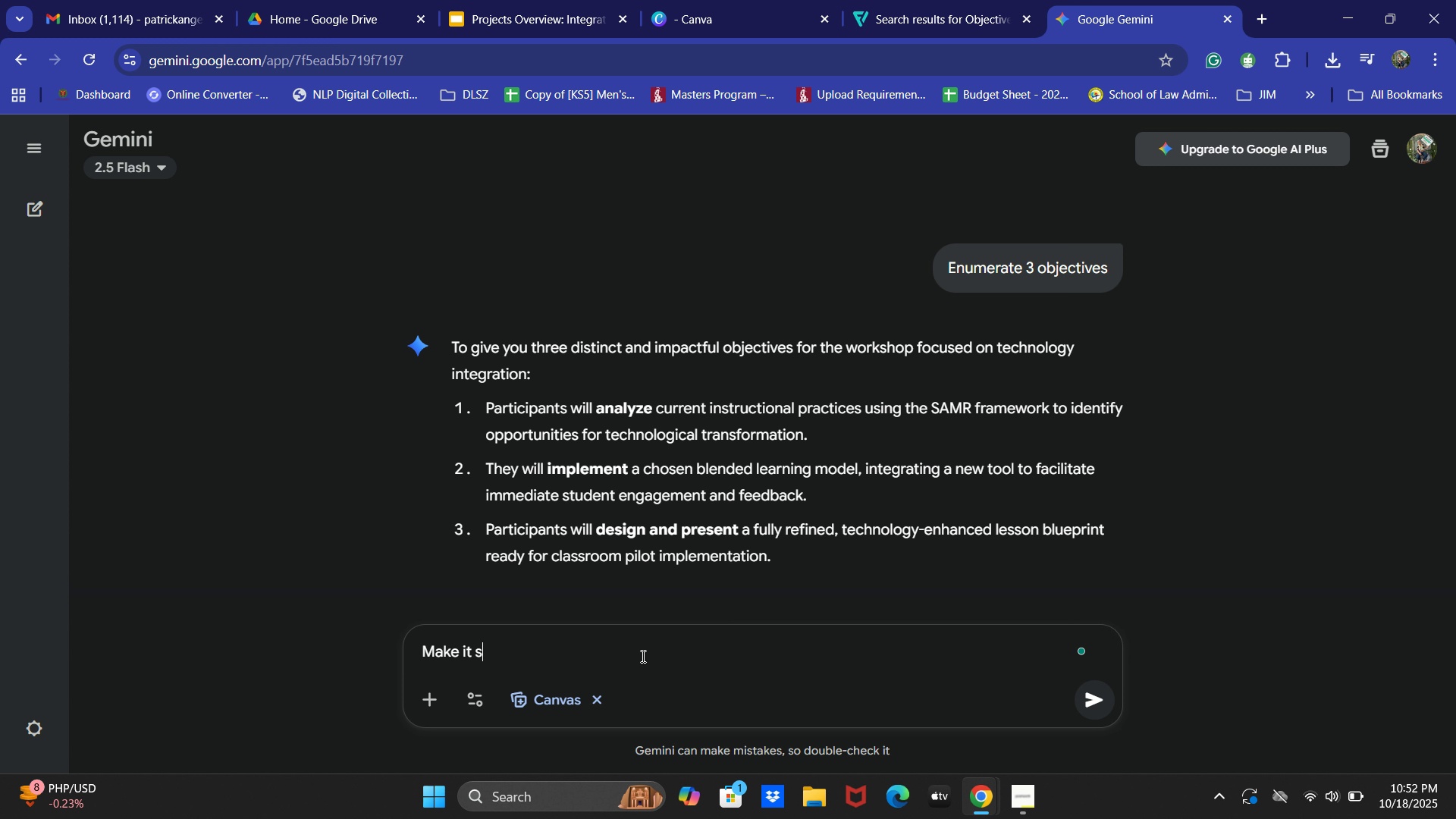 
key(Backspace)
 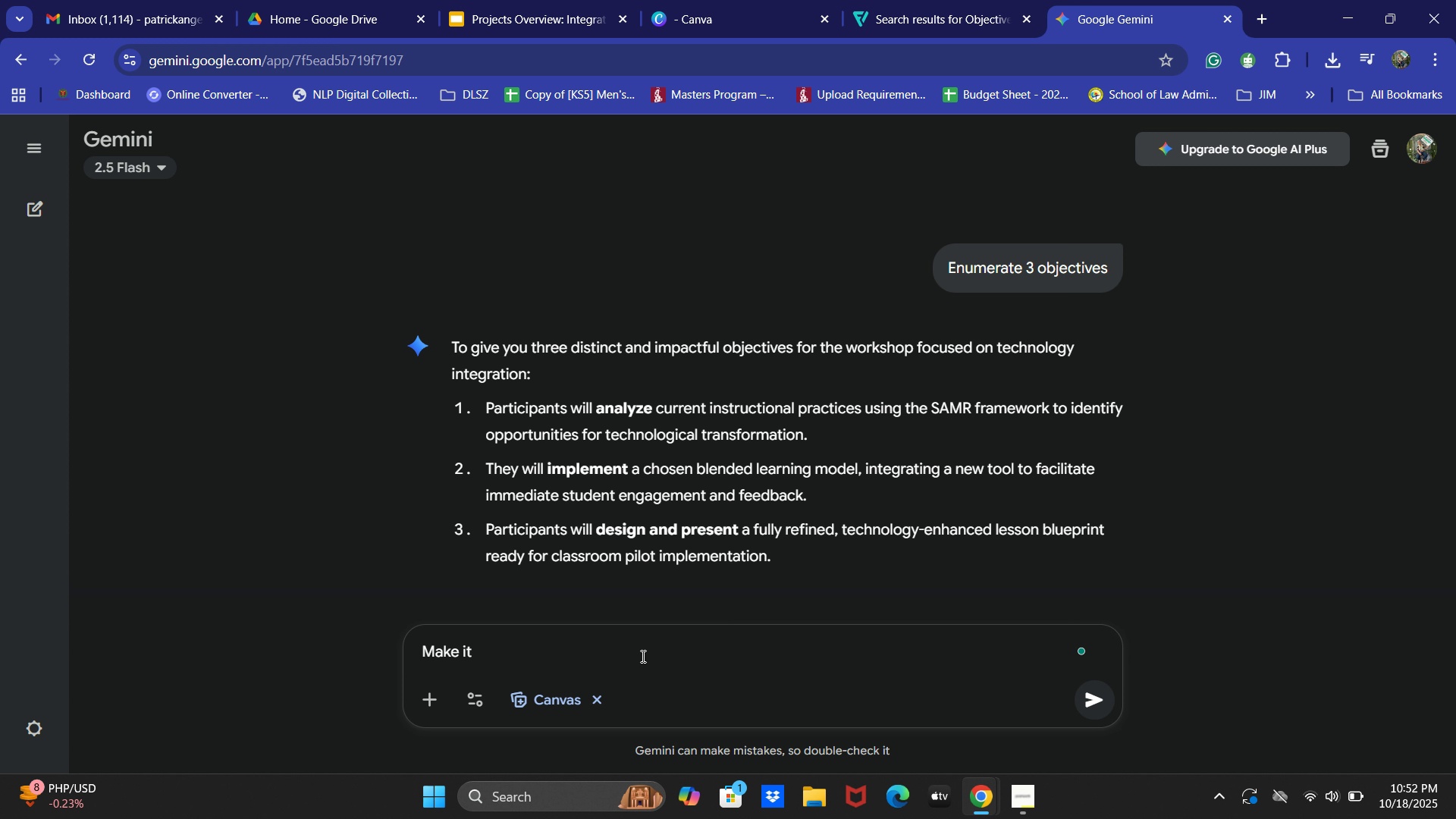 
key(Backspace)
 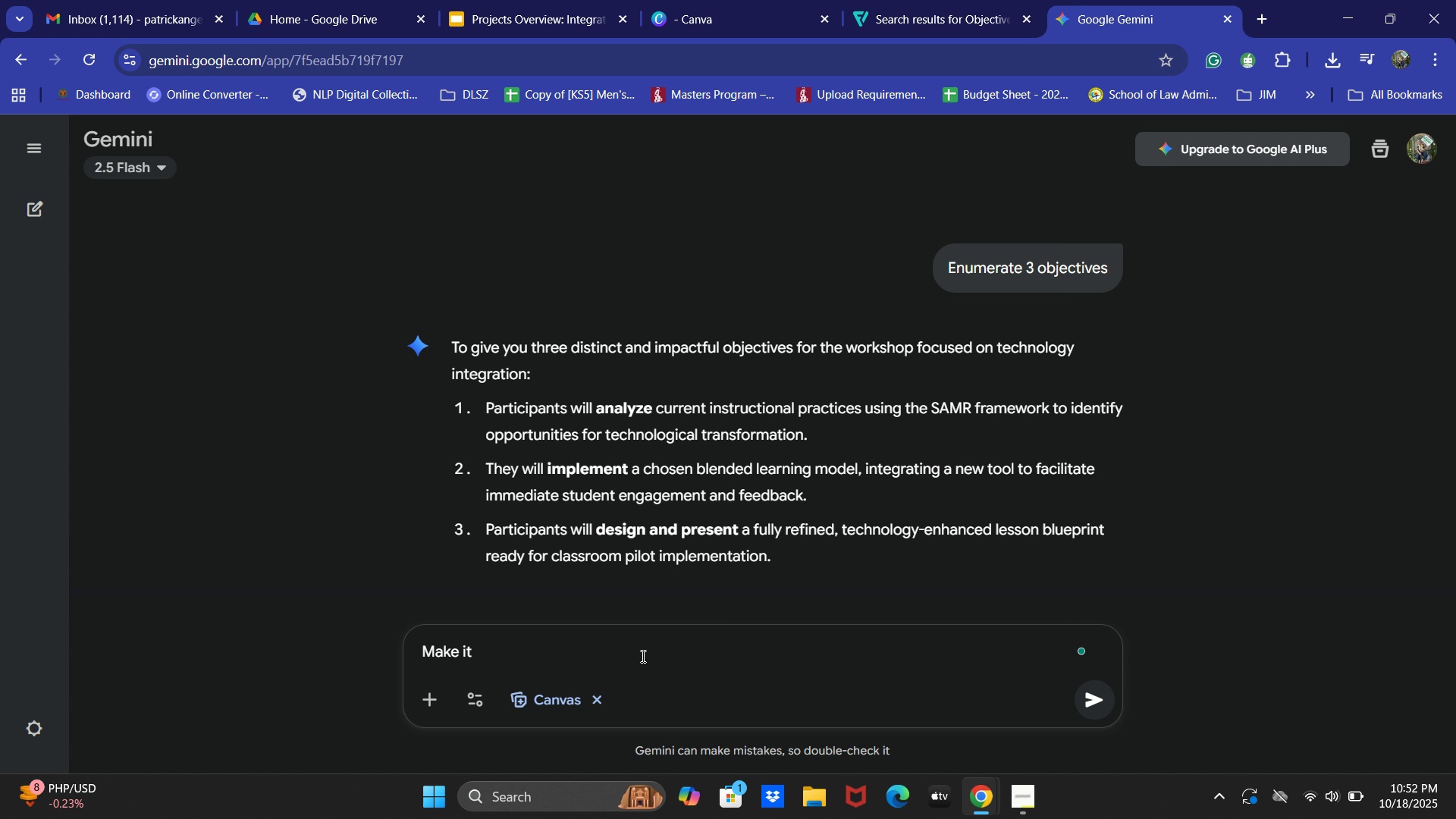 
key(Backspace)
 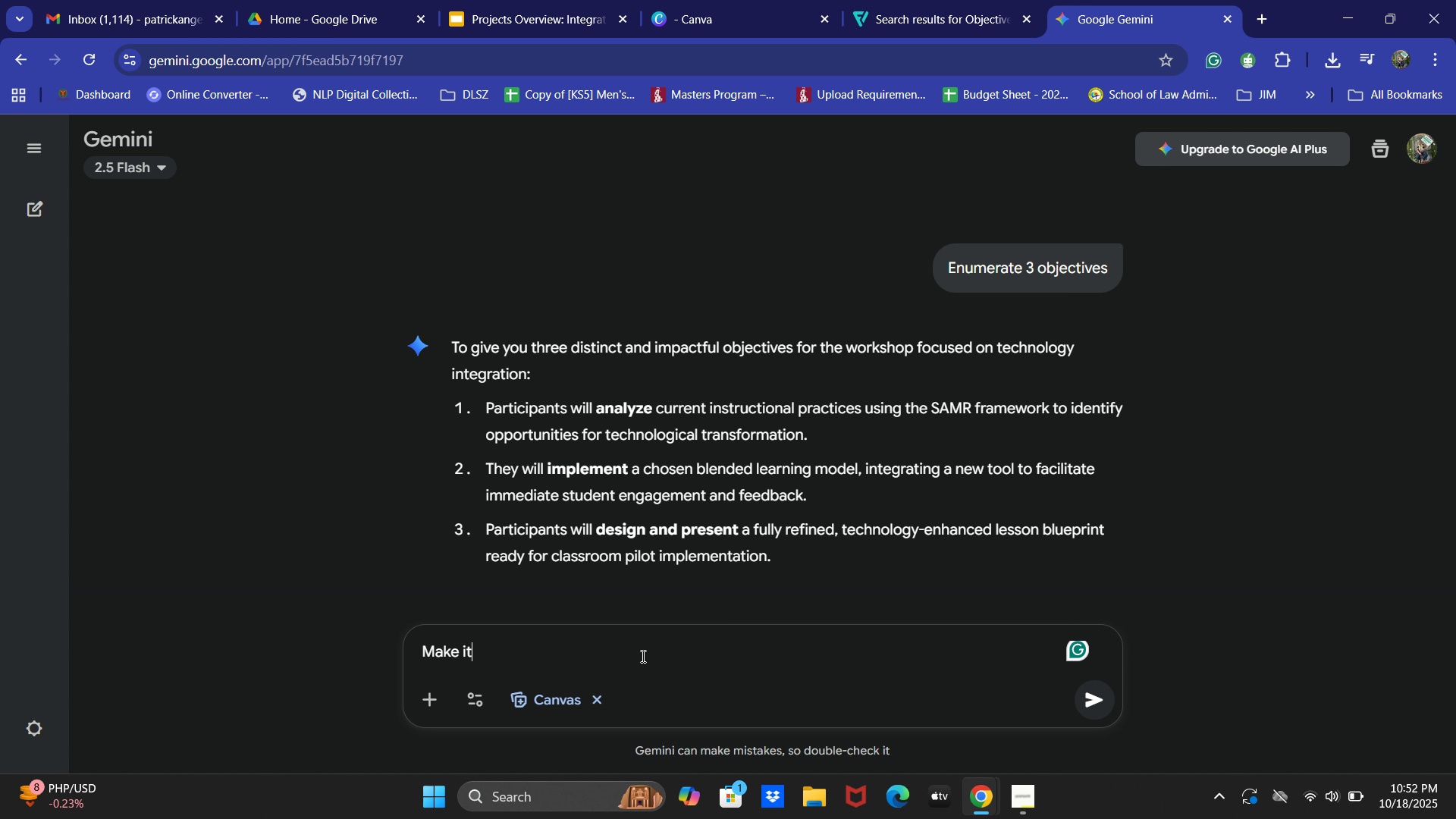 
key(Backspace)
 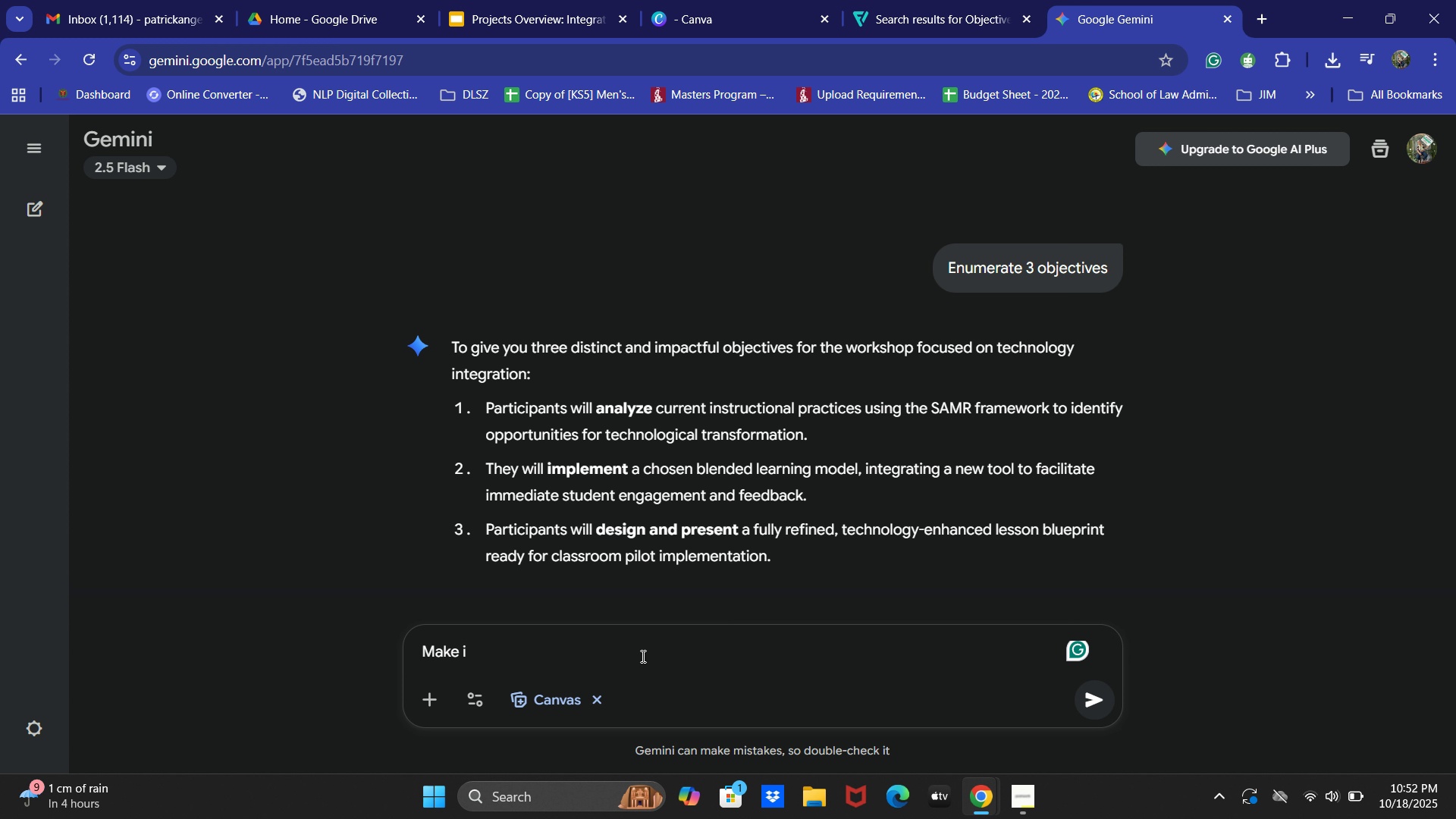 
wait(13.67)
 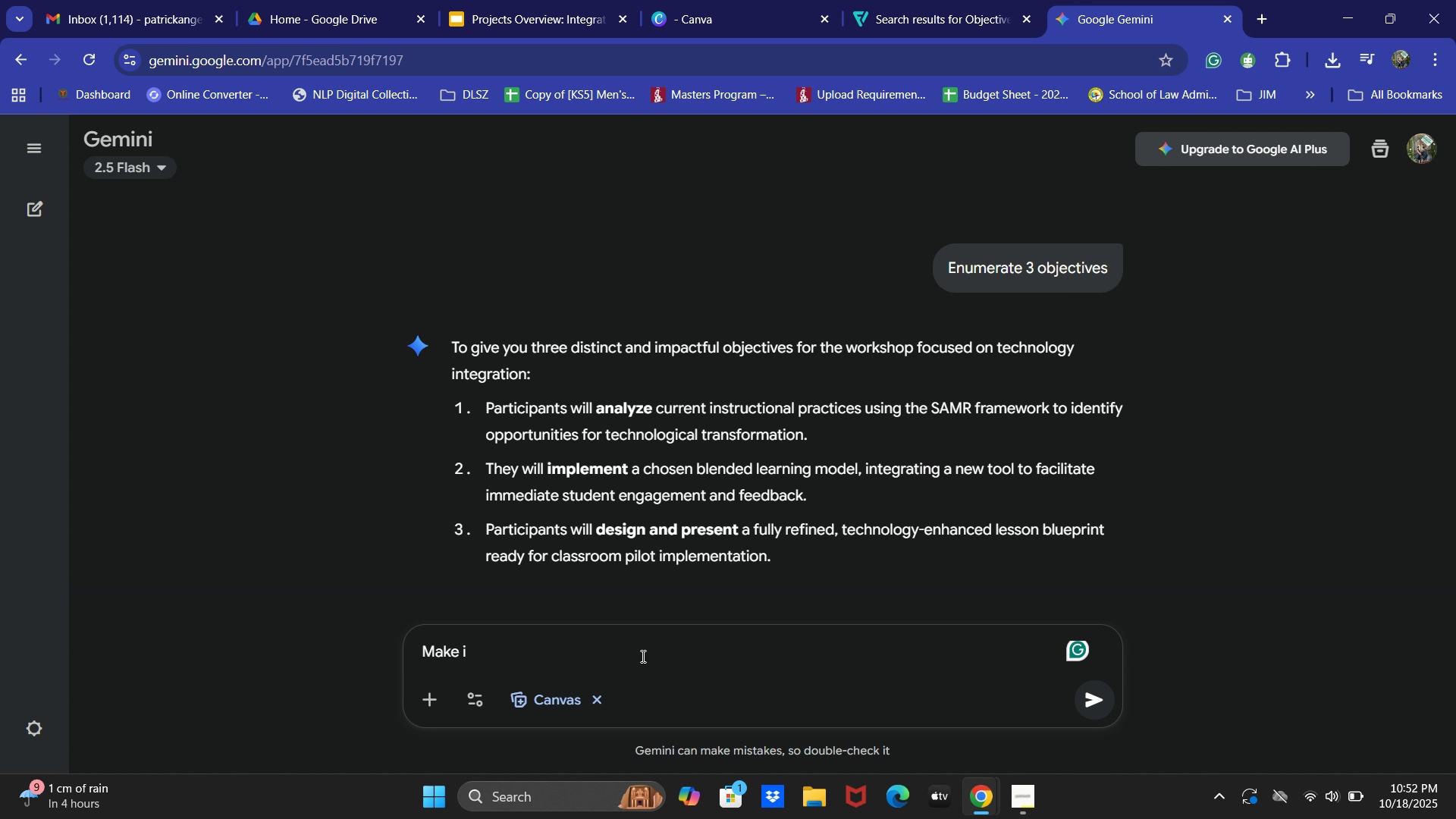 
key(Backspace)
 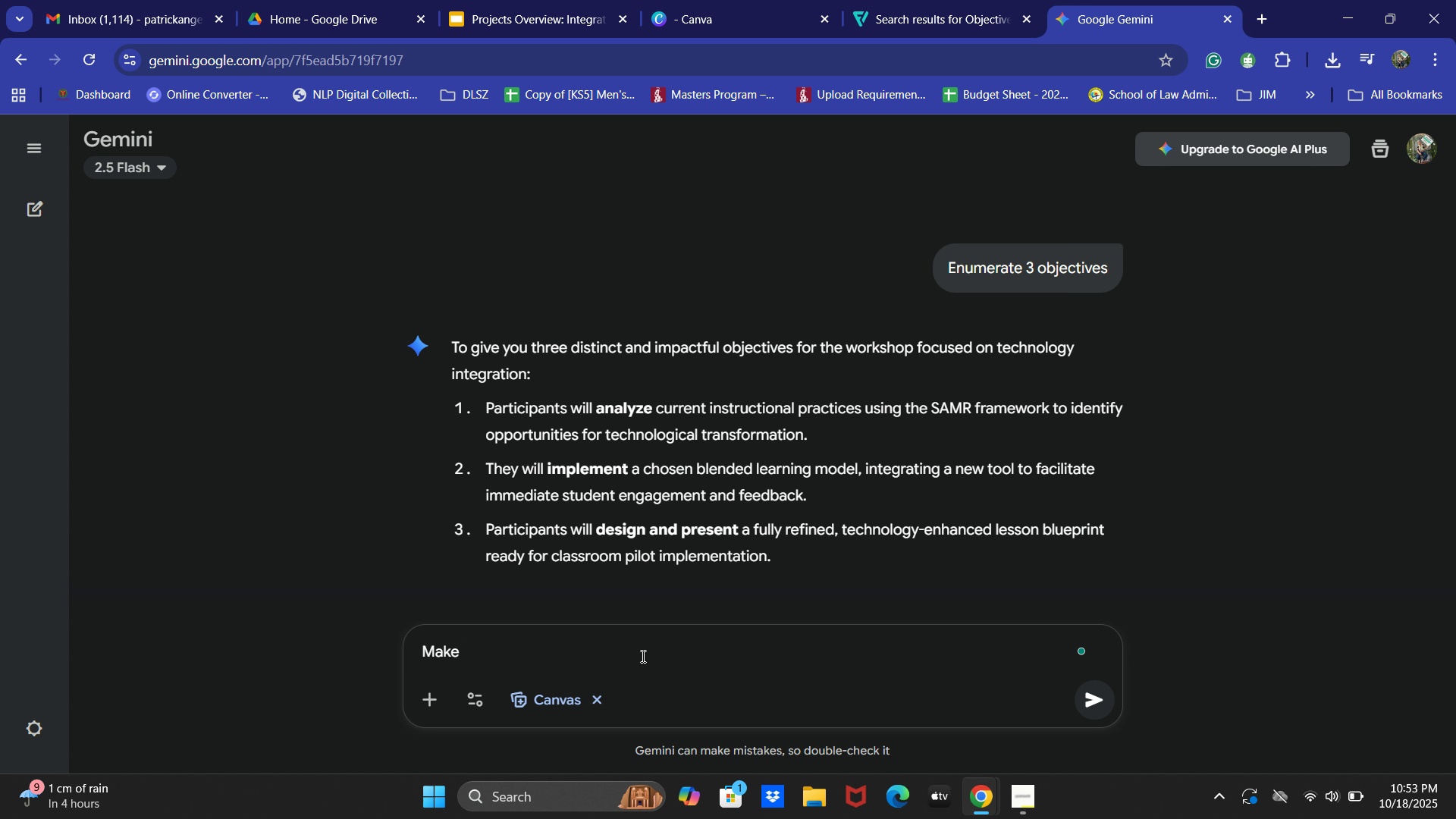 
key(Backspace)
 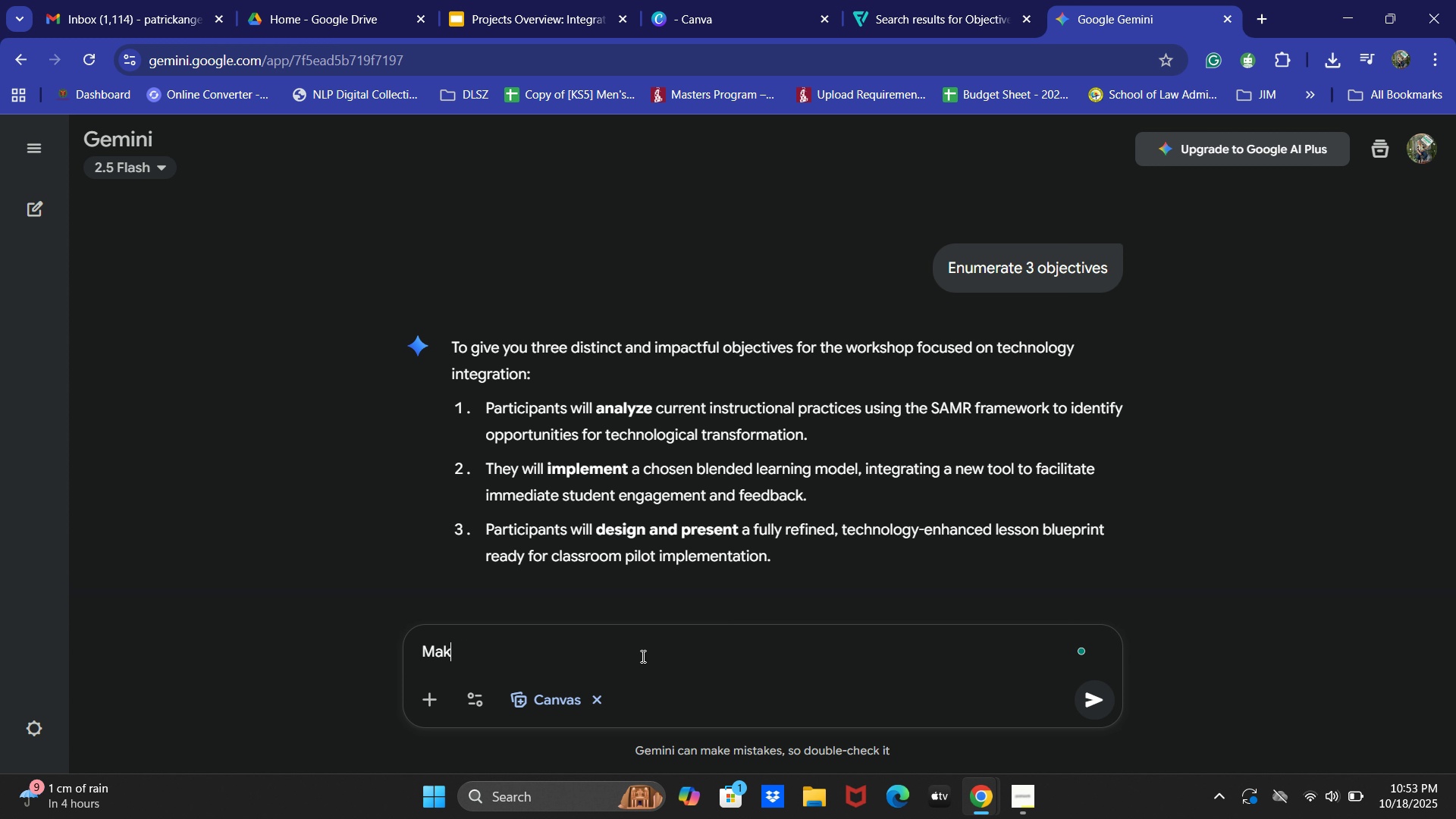 
key(Backspace)
 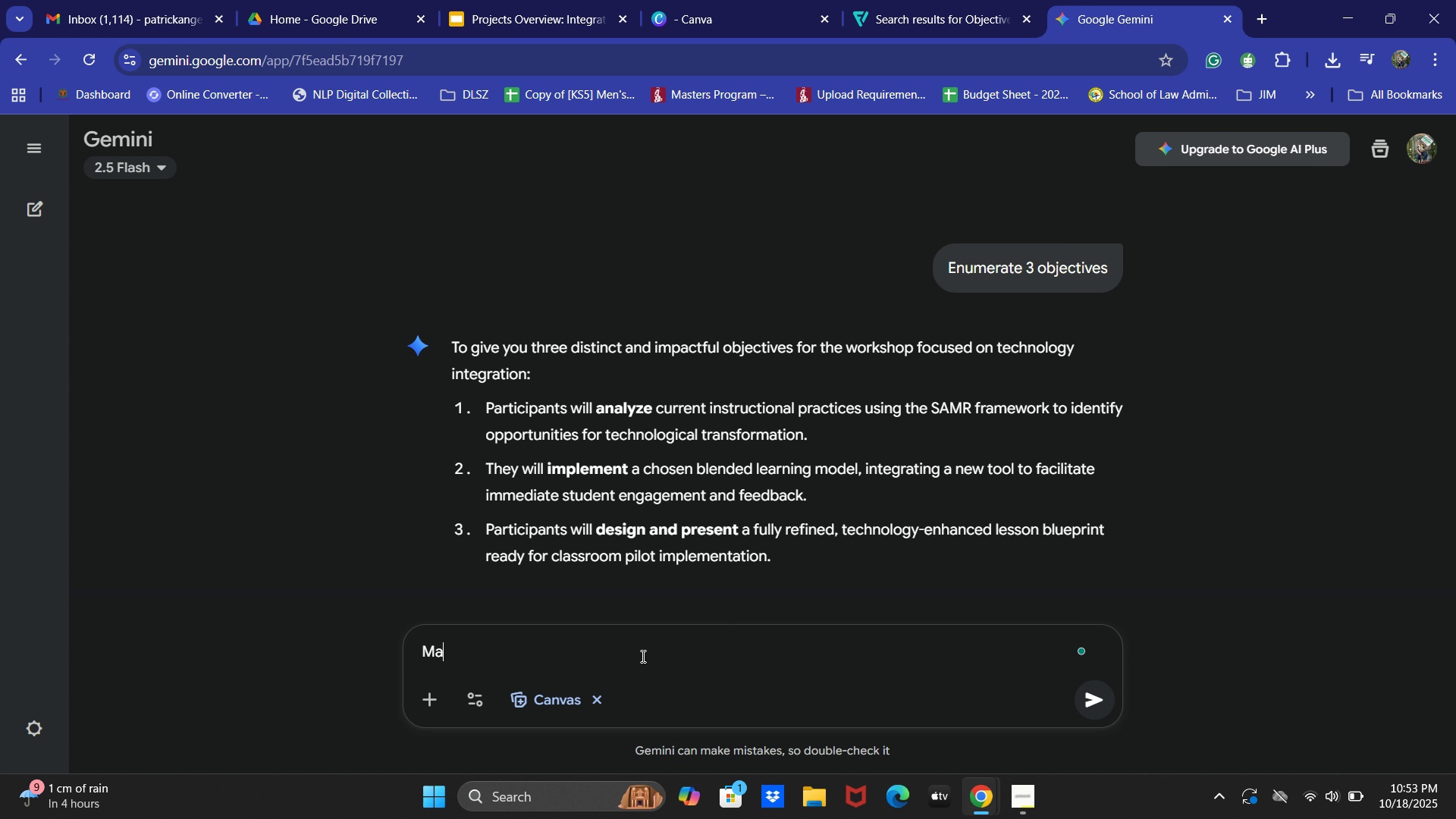 
key(Backspace)
 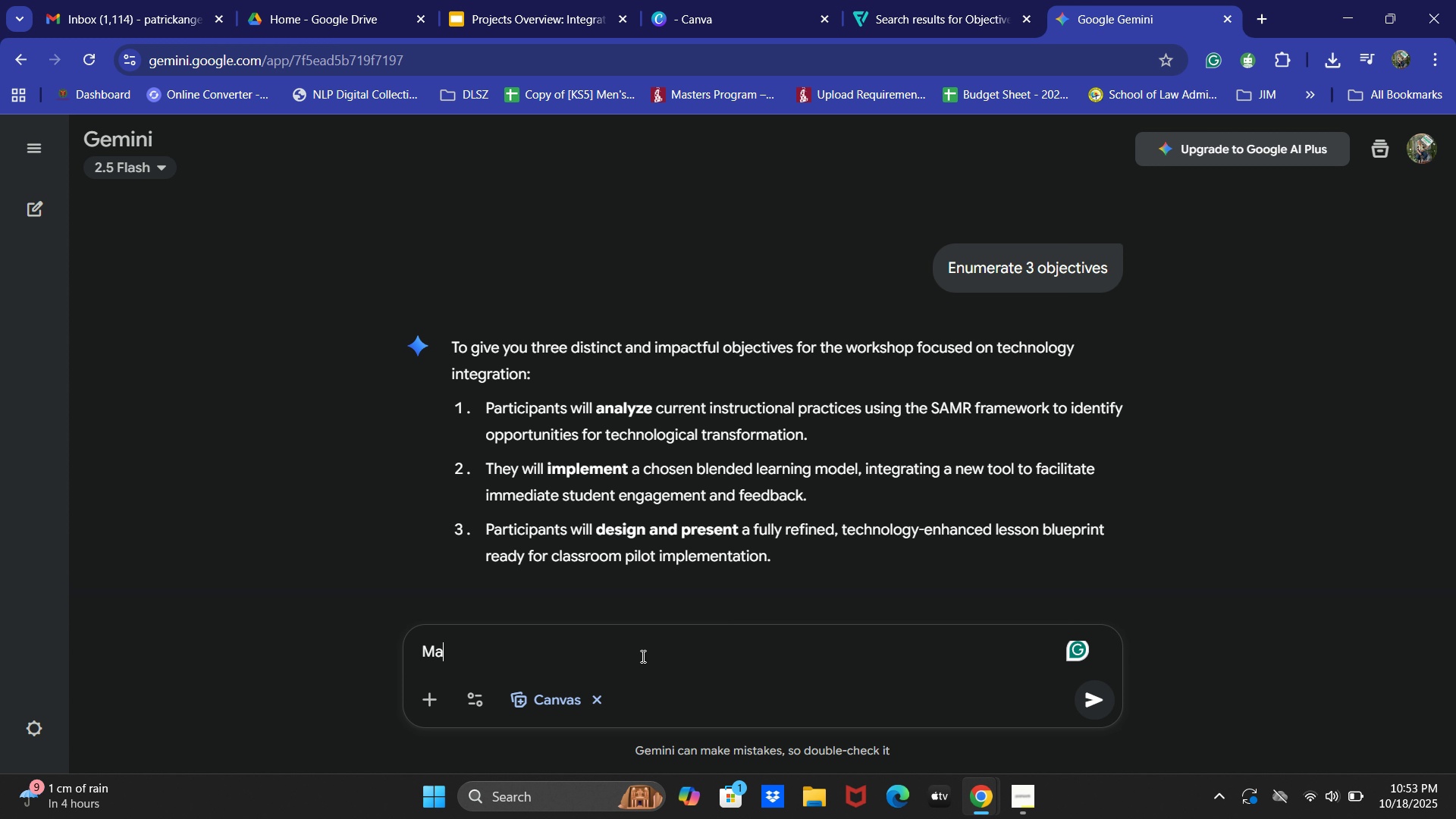 
key(Backspace)
 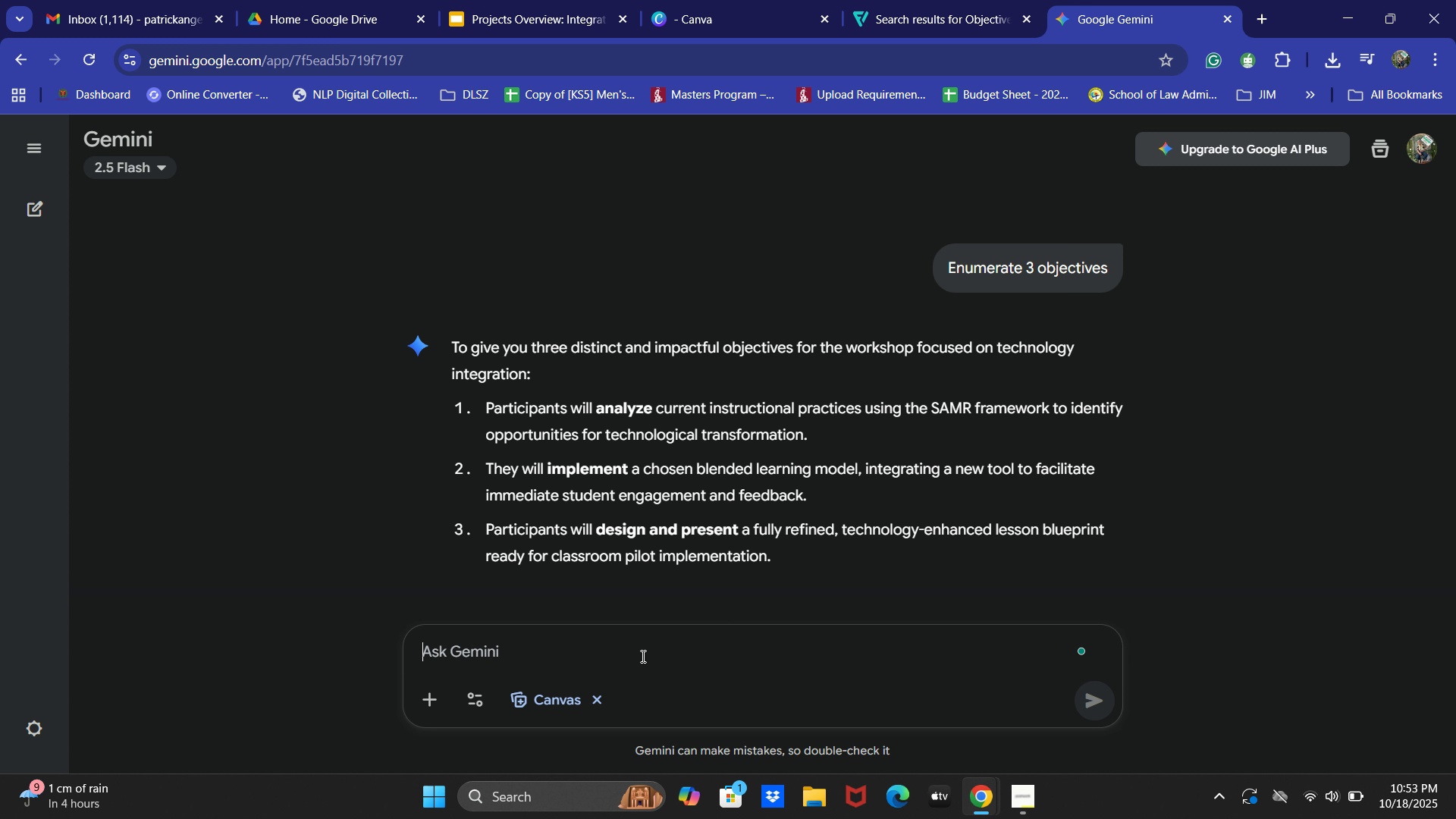 
key(Backspace)
 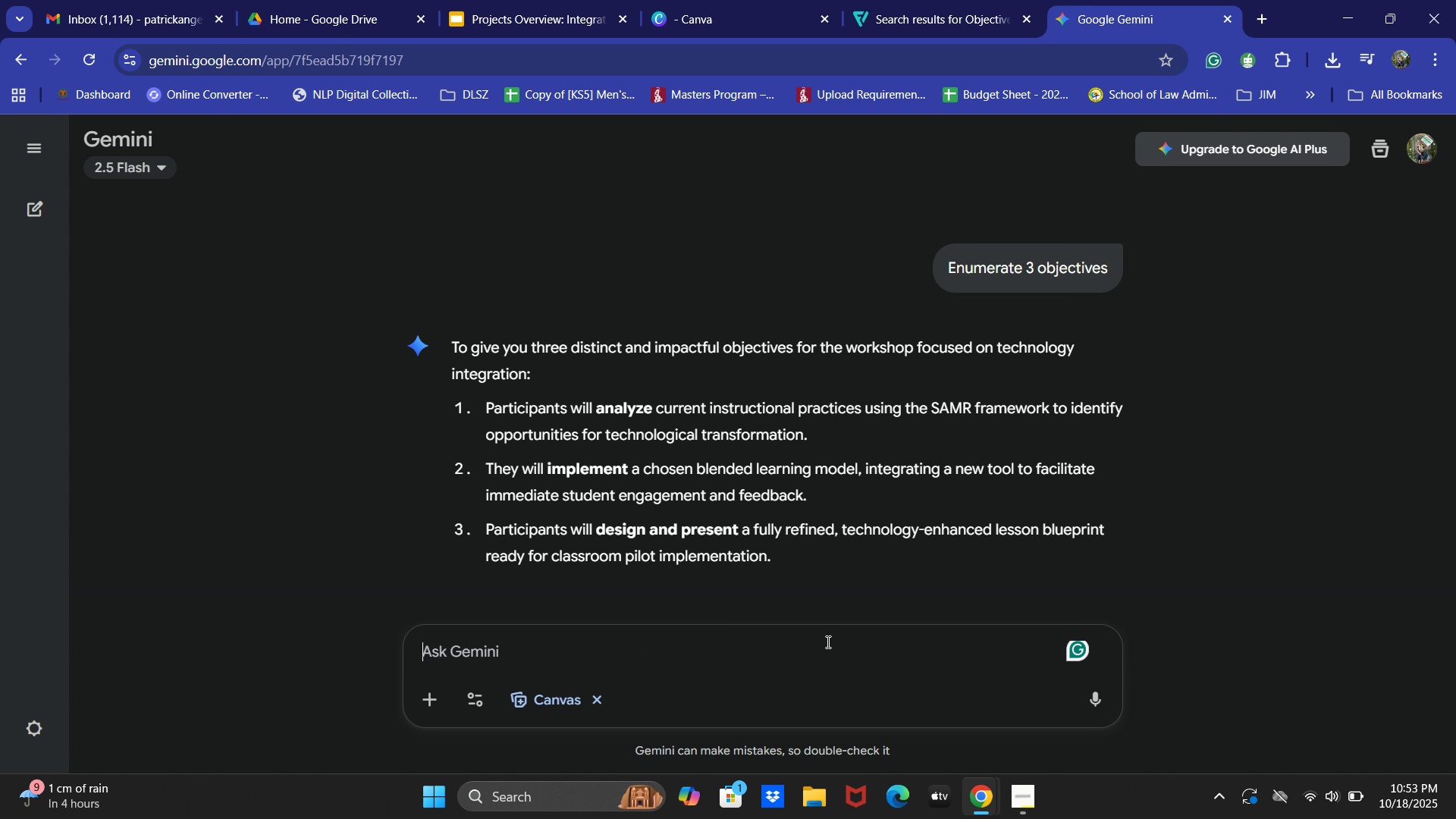 
wait(19.49)
 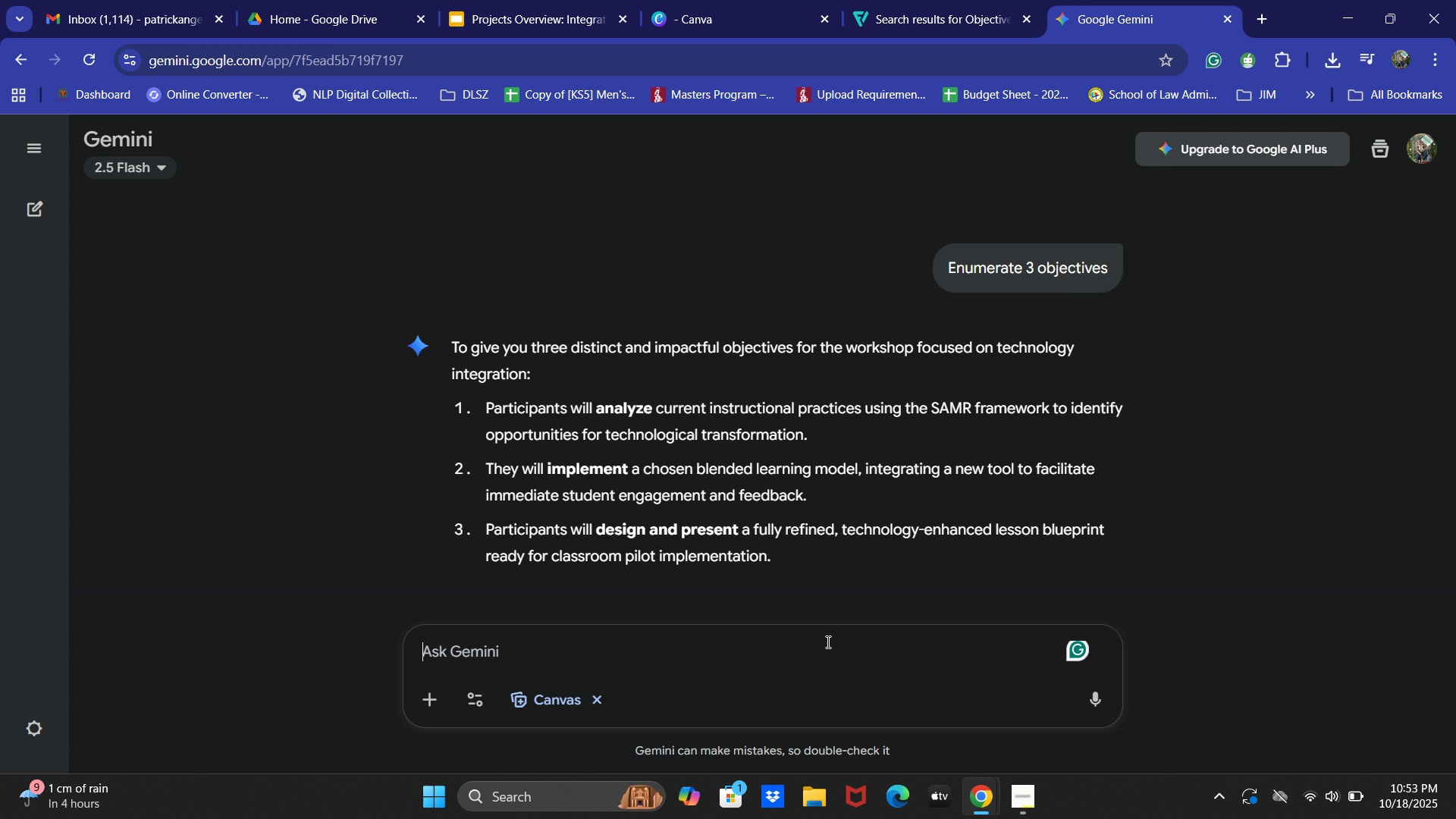 
type(Generate an overview )
 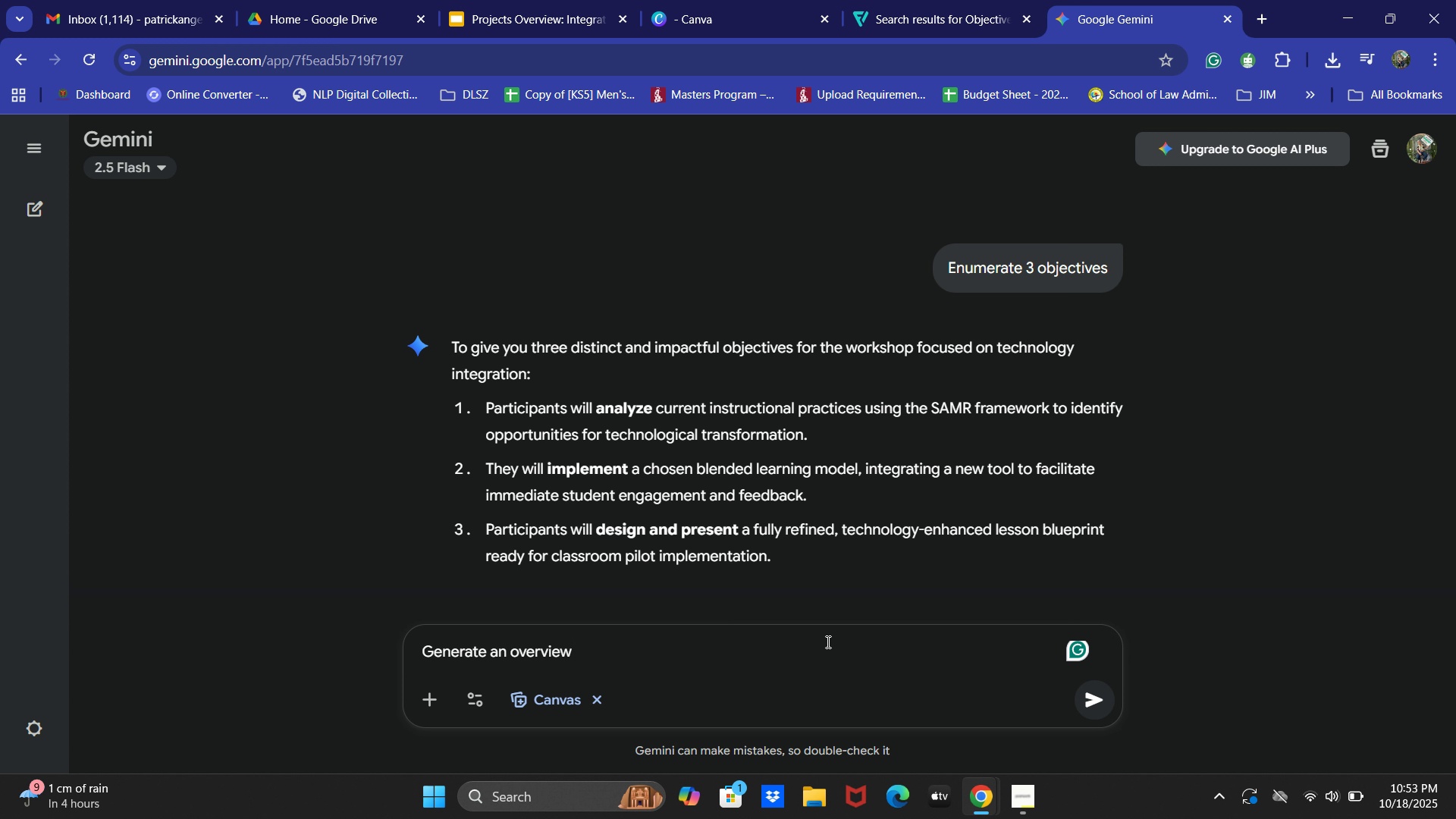 
wait(16.14)
 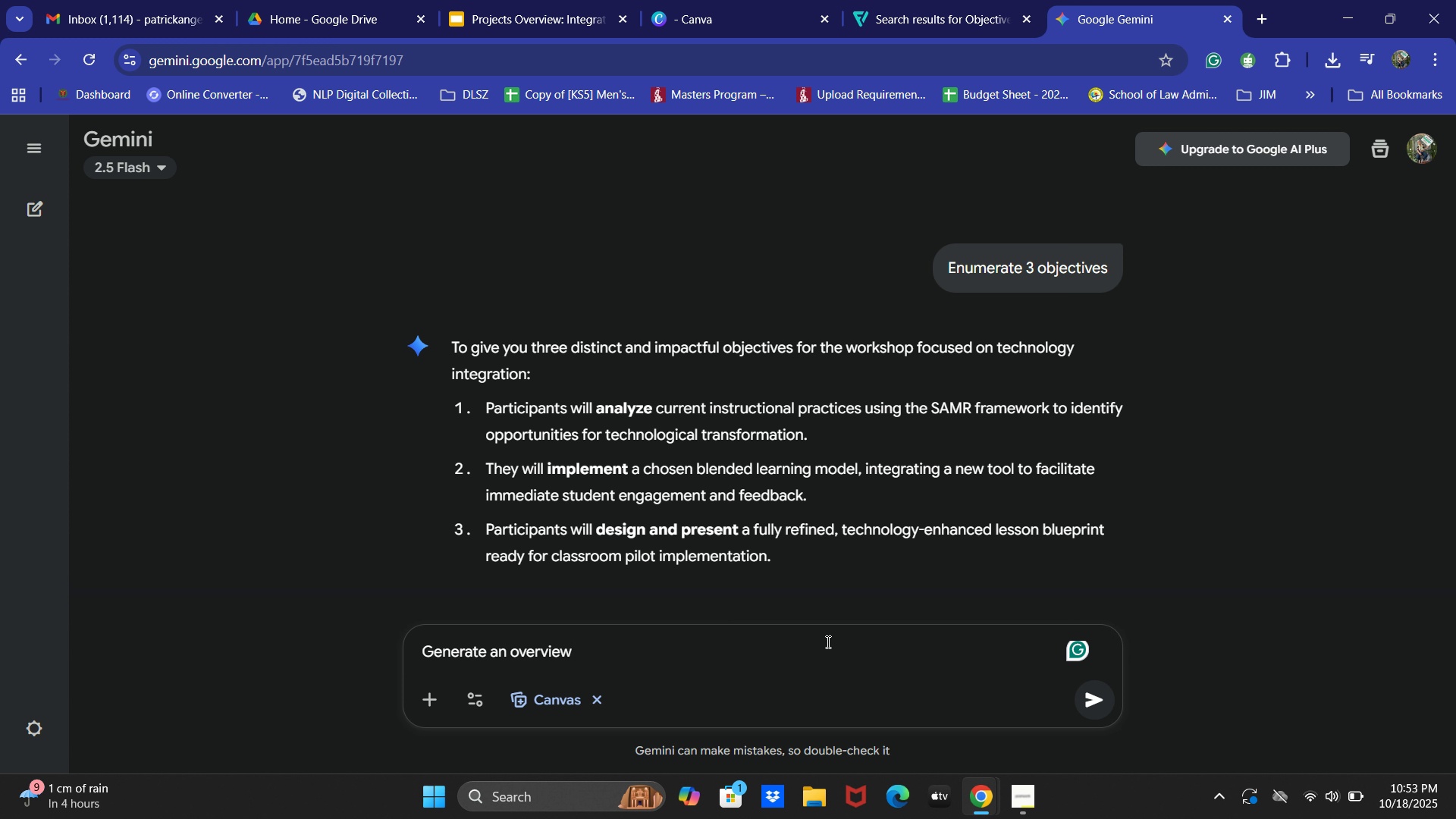 
type(on the impora)
key(Backspace)
type(tance of )
 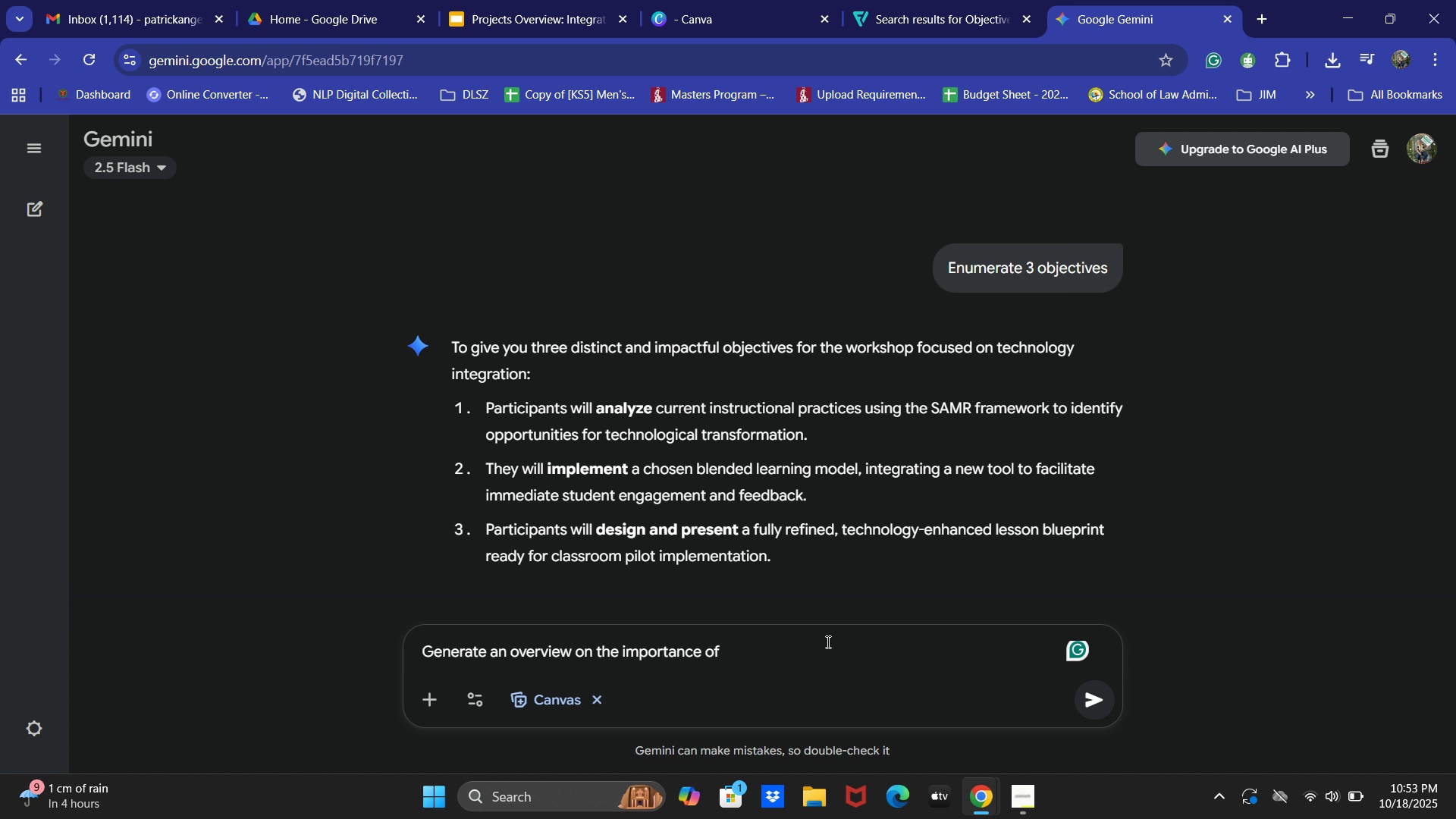 
type(technology in educatin)
key(Backspace)
type(on)
 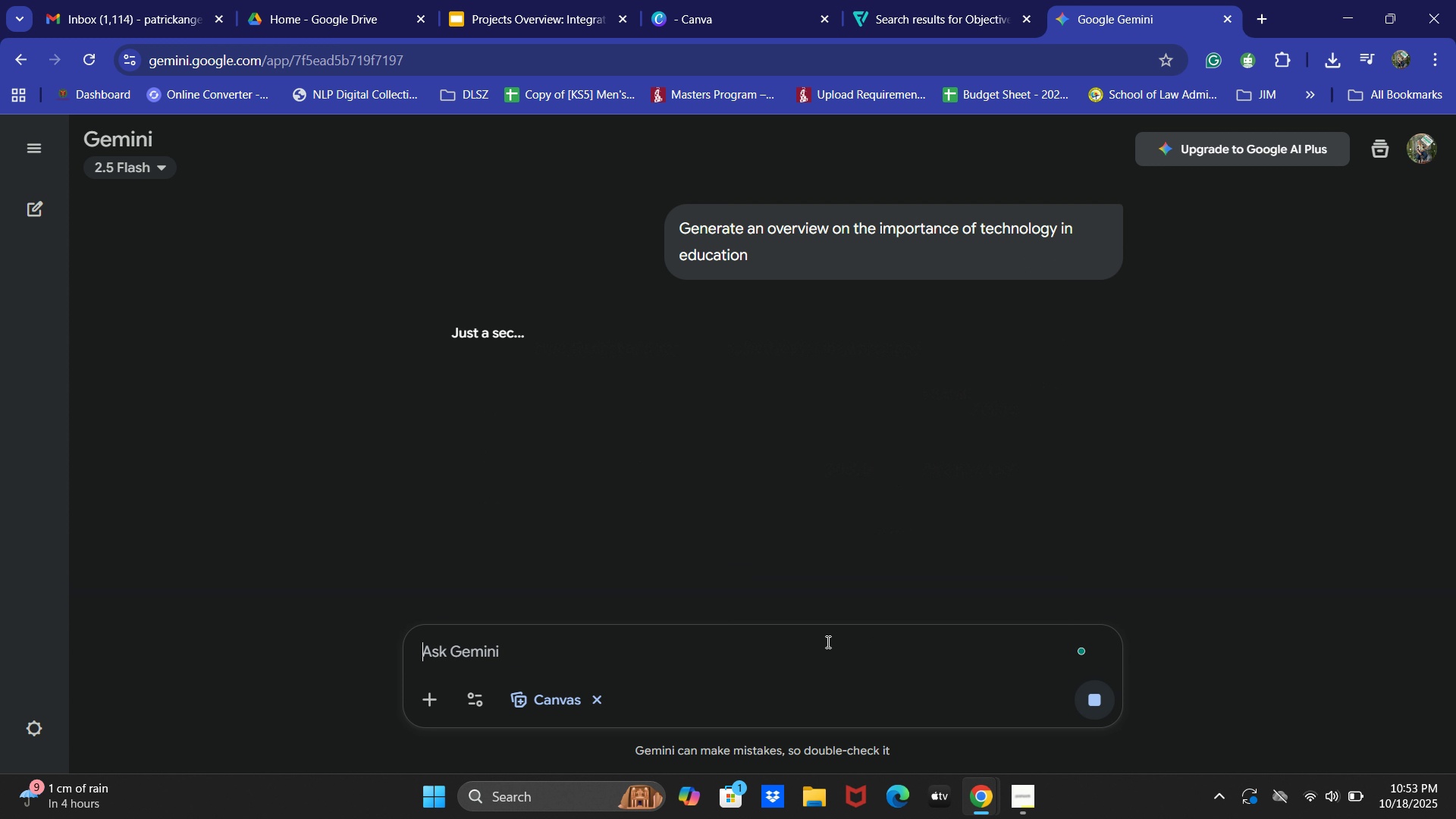 
key(Enter)
 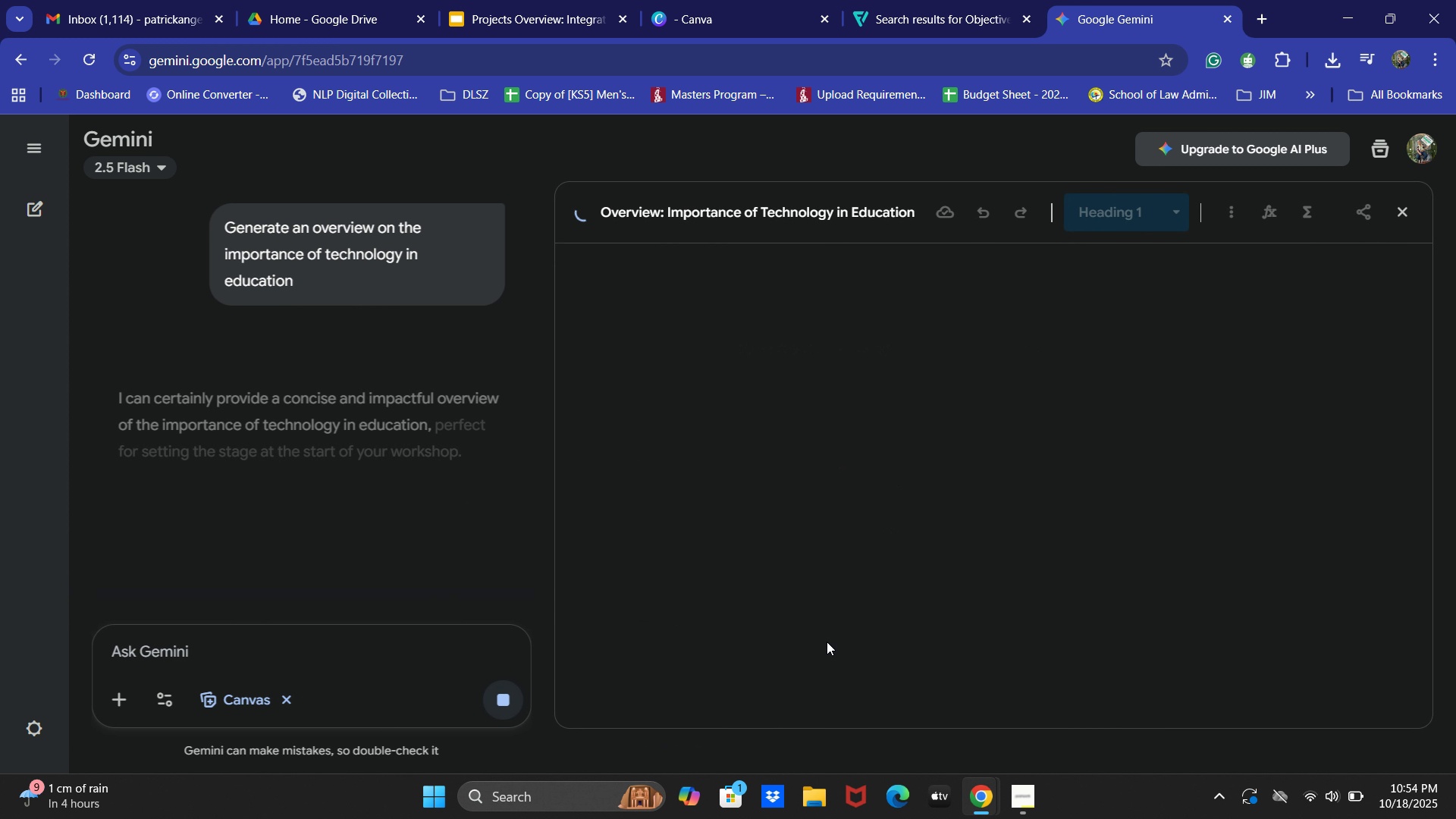 
wait(10.41)
 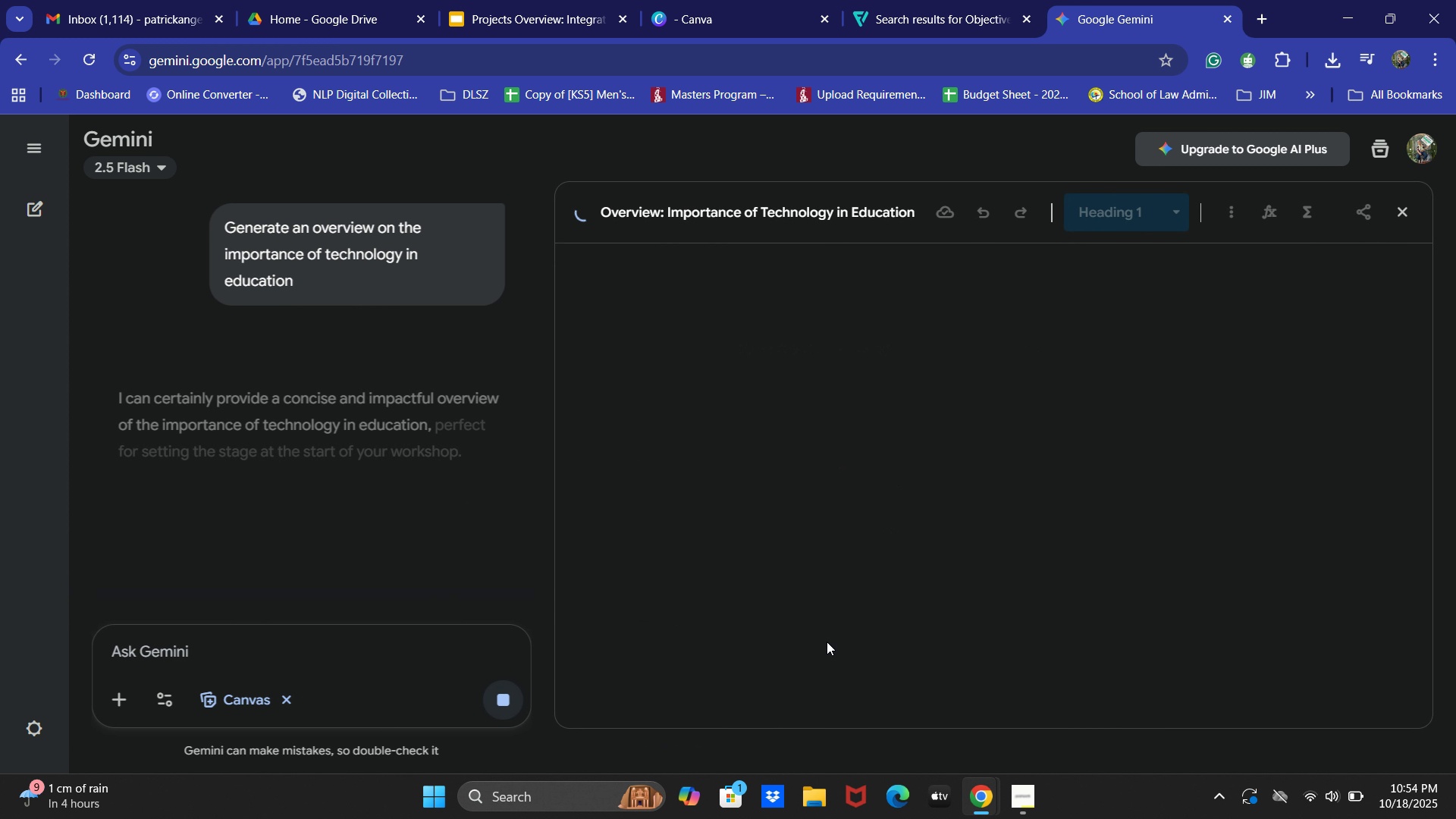 
left_click([239, 660])
 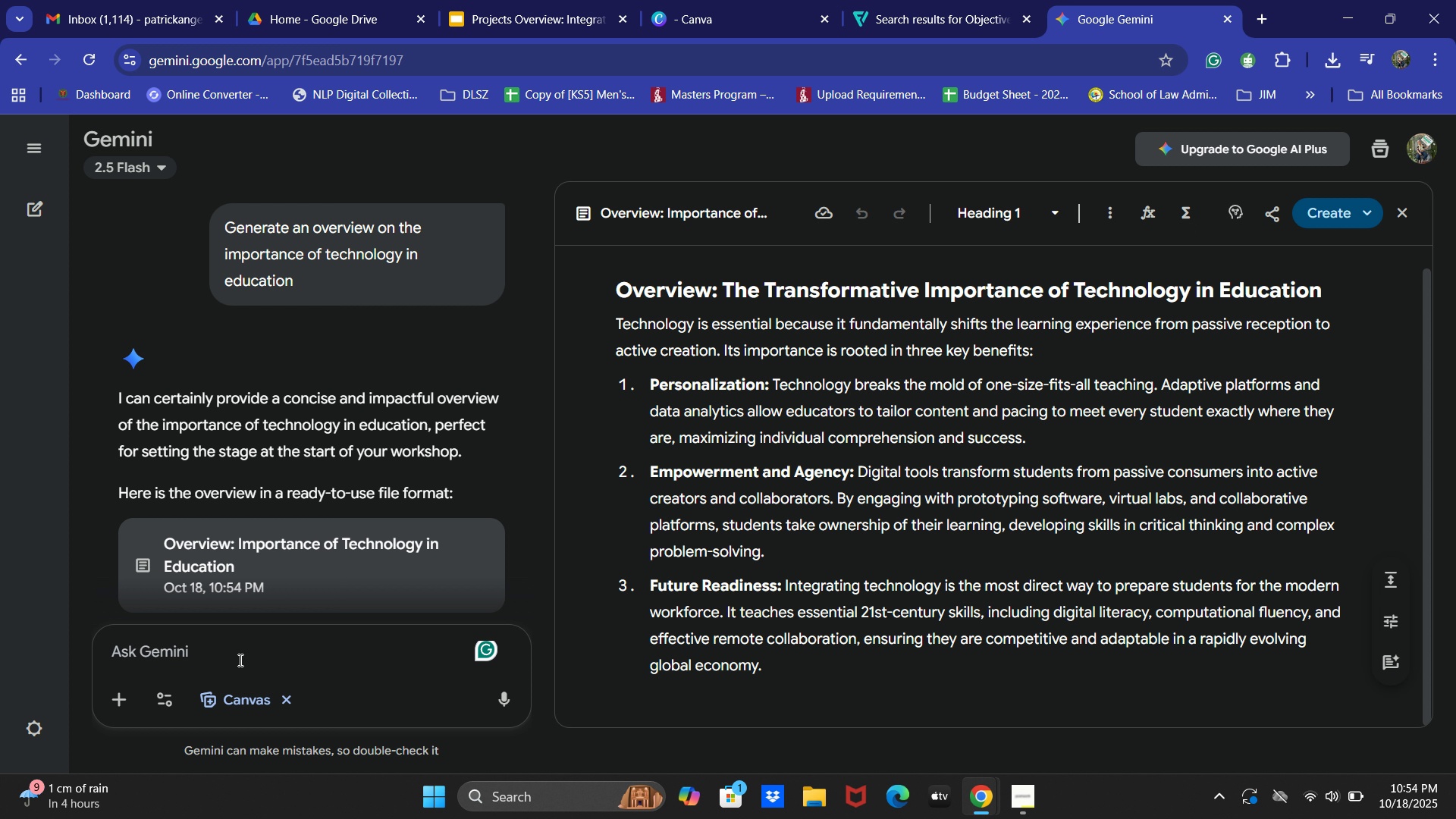 
wait(8.57)
 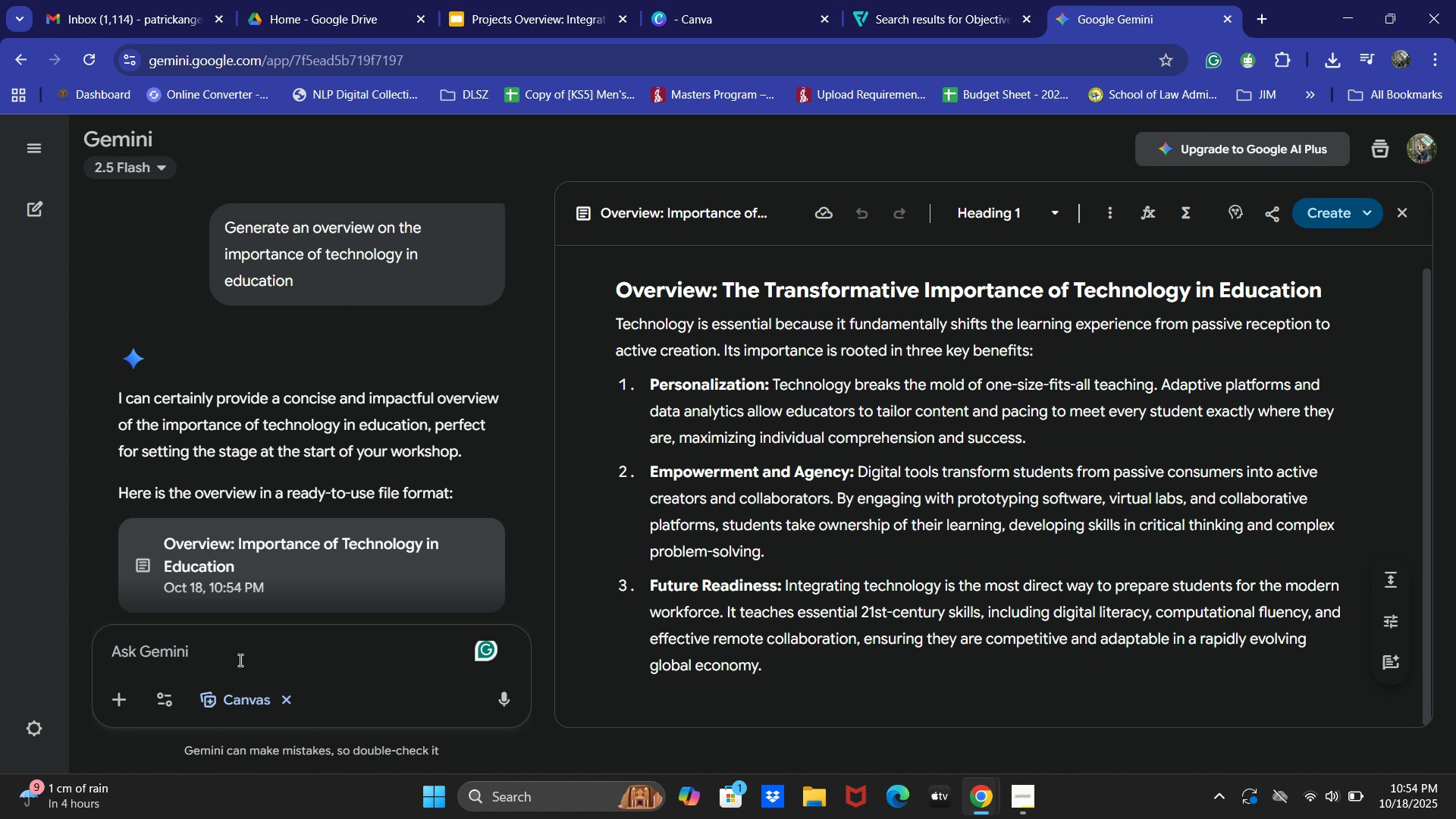 
type(Revise this and make it a 2-3 sene)
key(Backspace)
type(tences paragraph)
 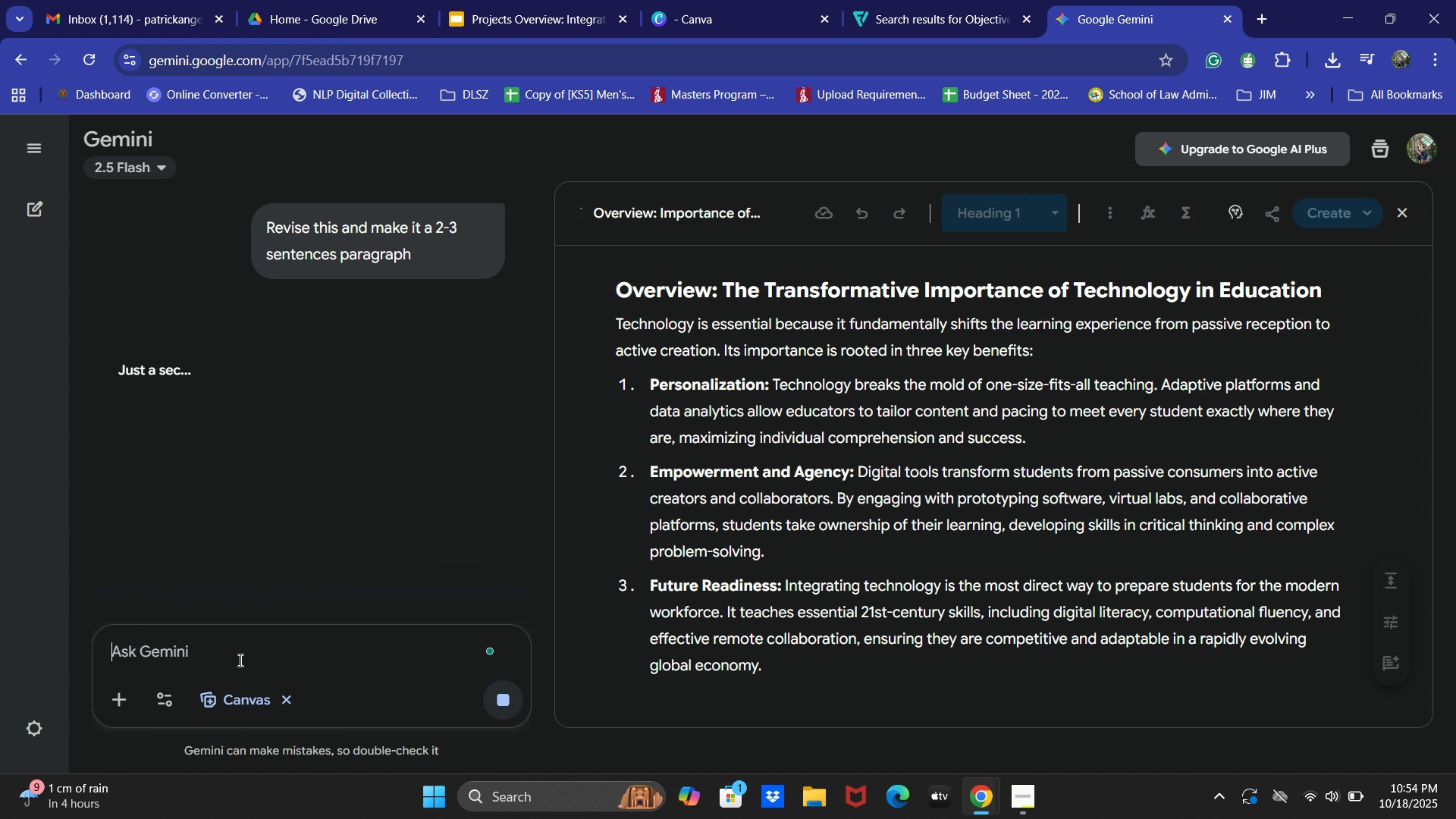 
key(Enter)
 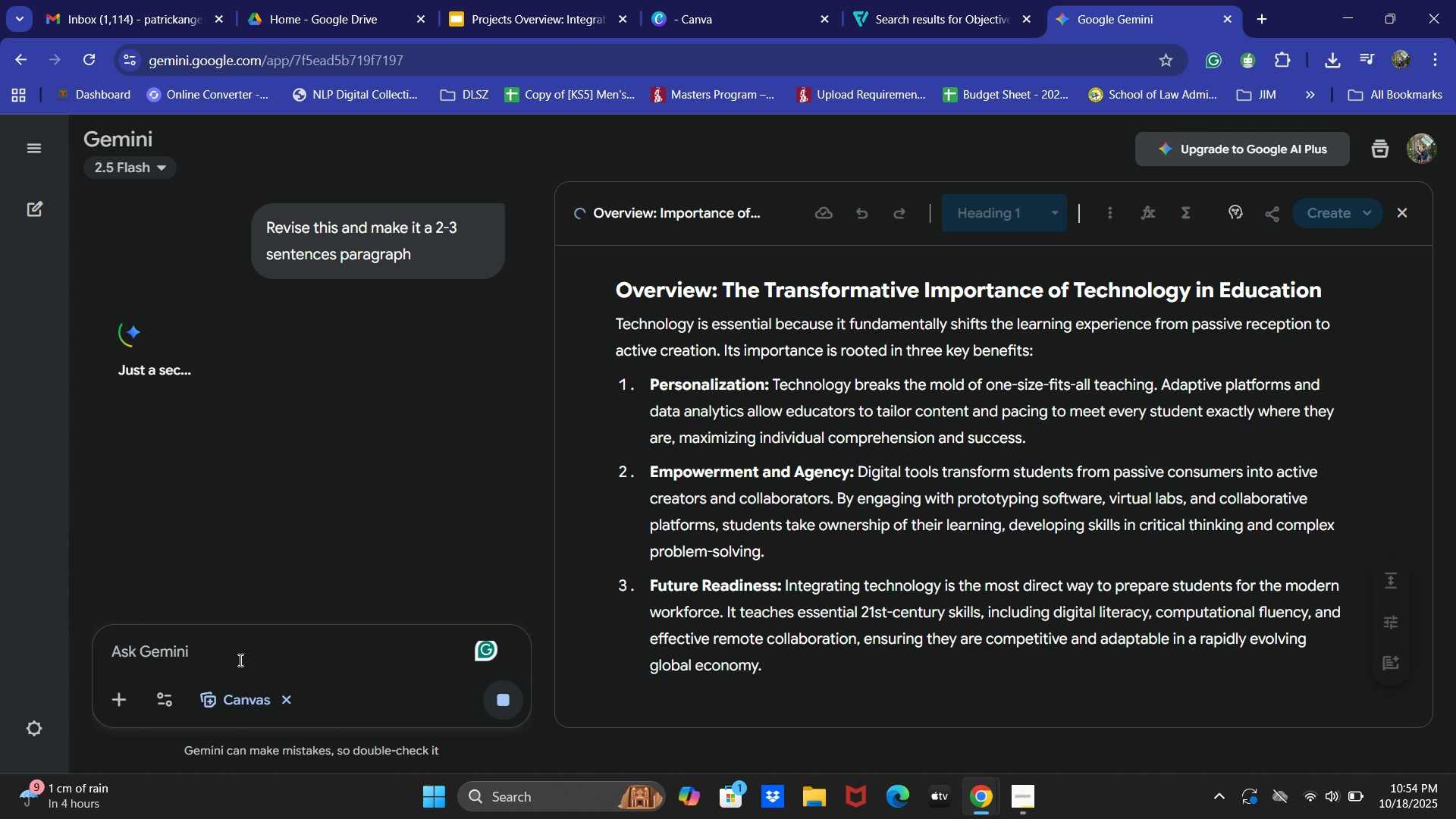 
wait(9.13)
 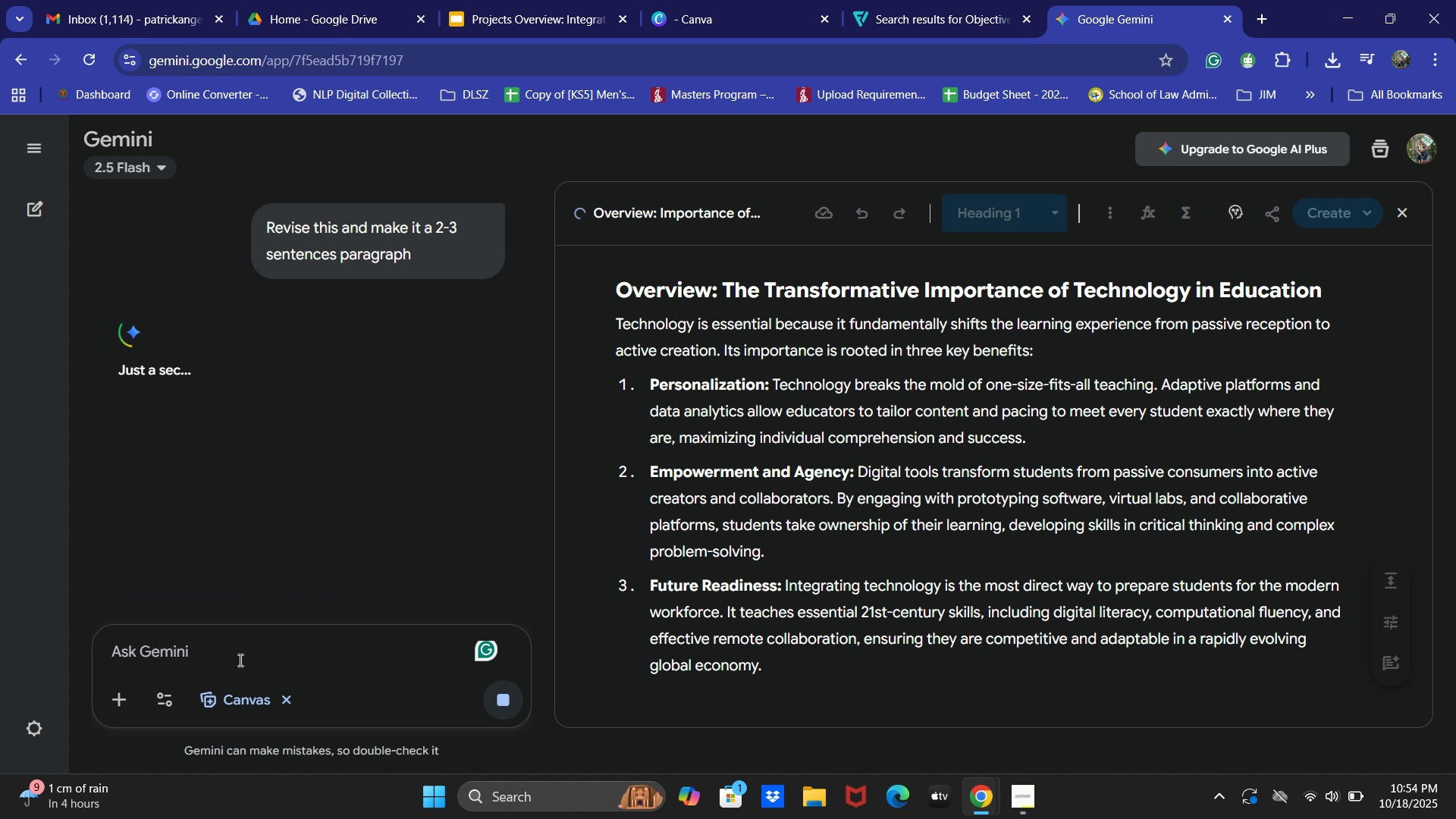 
left_click_drag(start_coordinate=[615, 329], to_coordinate=[783, 432])
 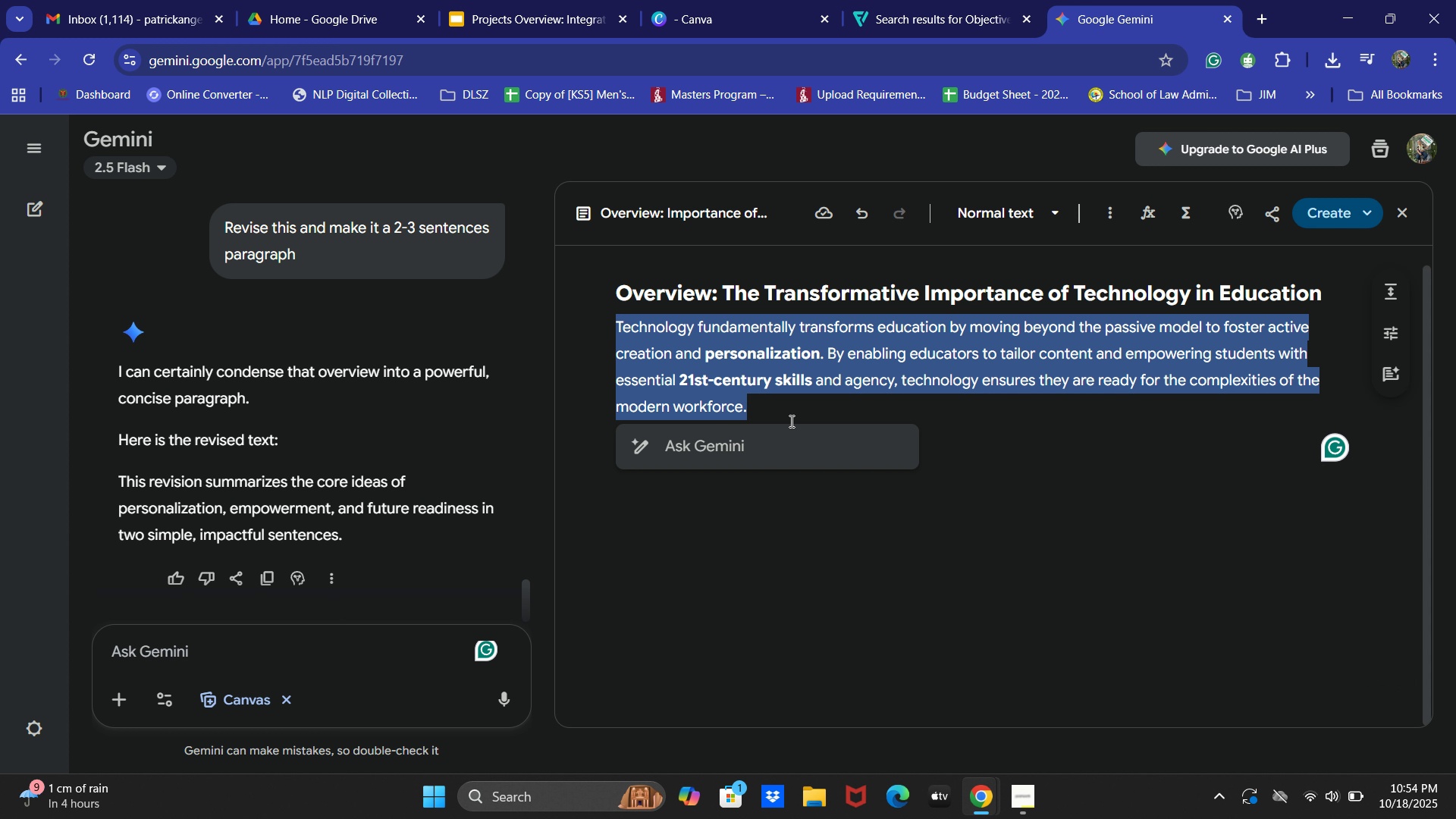 
key(Control+C)
 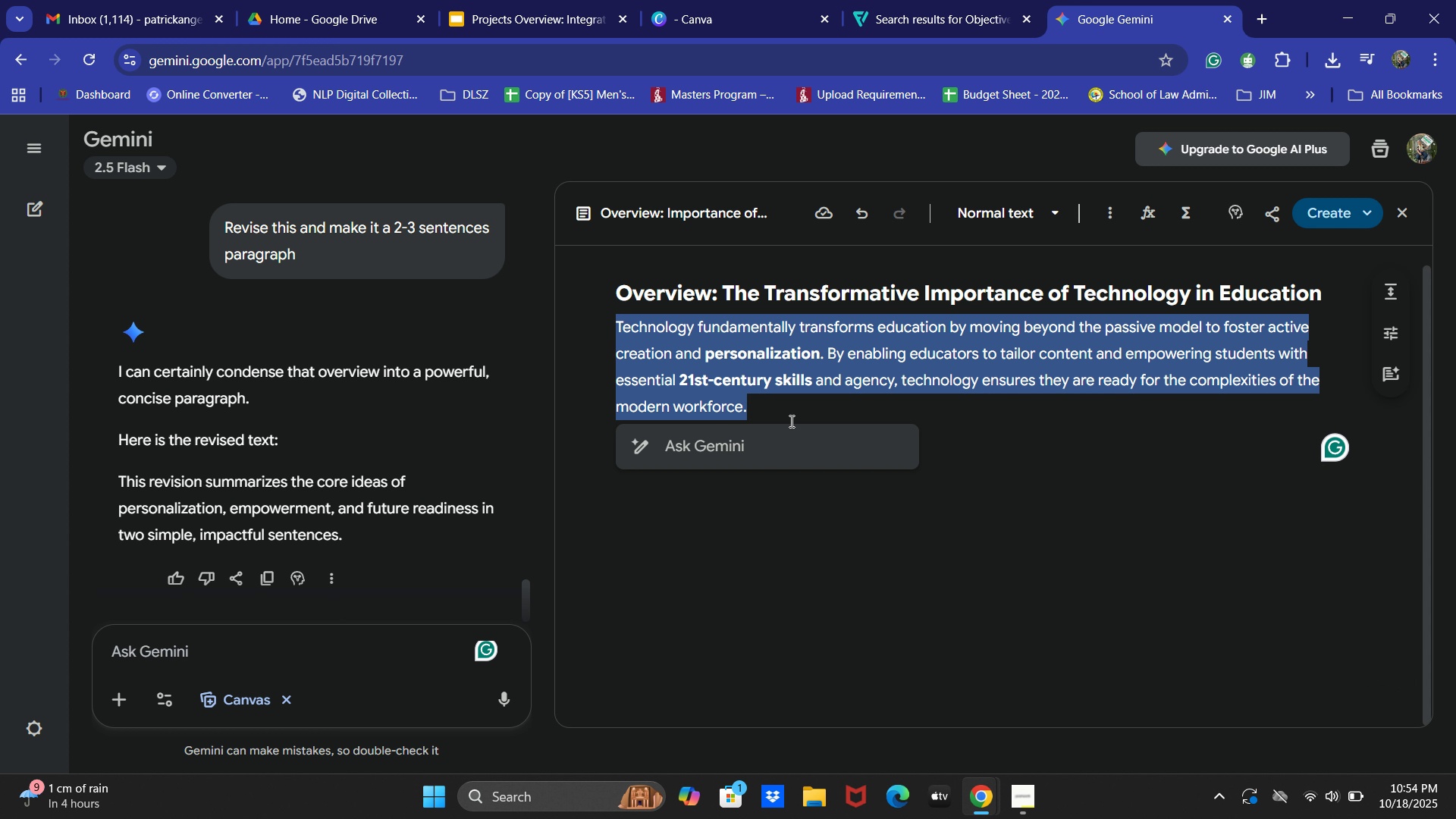 
key(Control+C)
 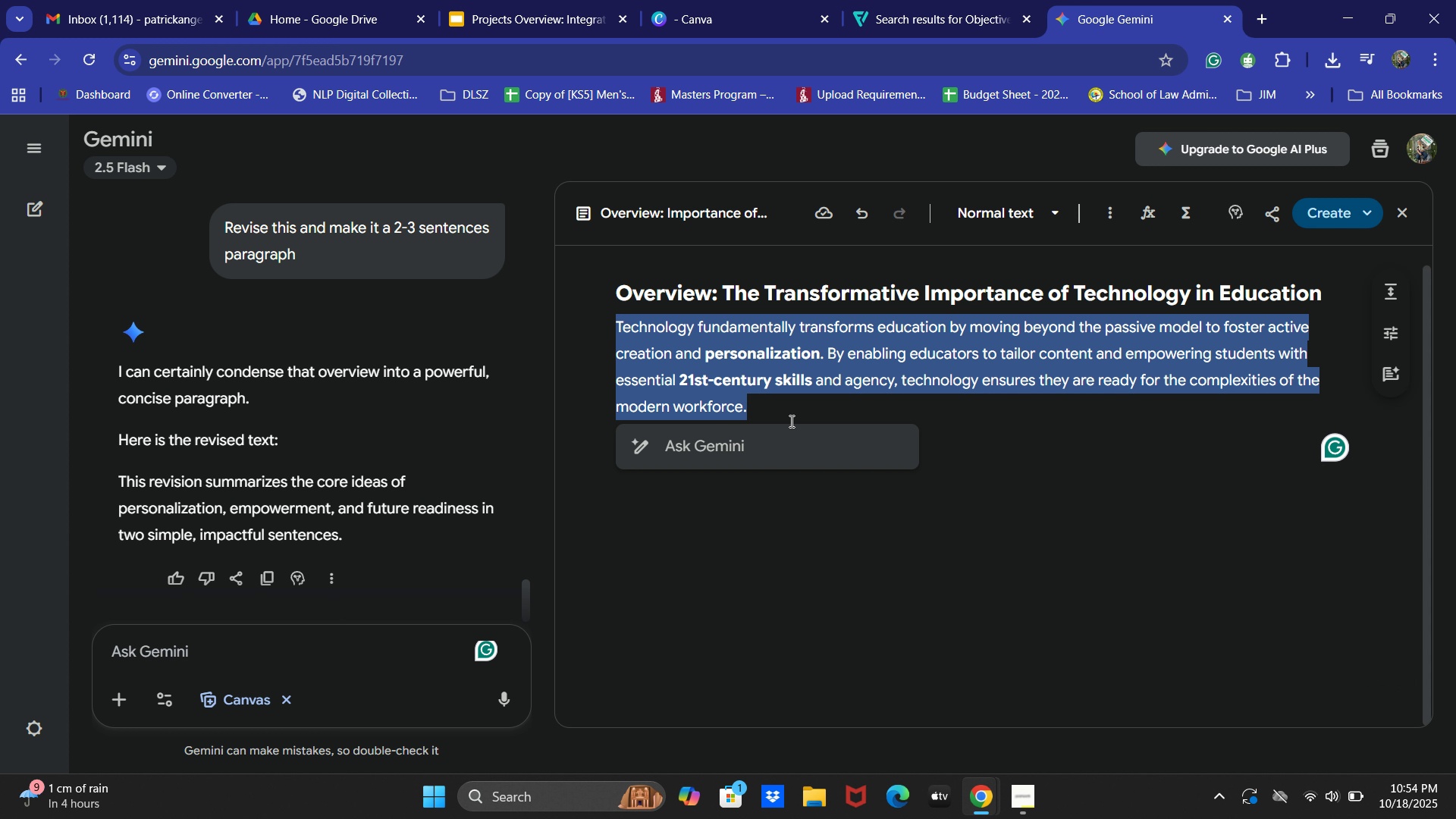 
key(Control+C)
 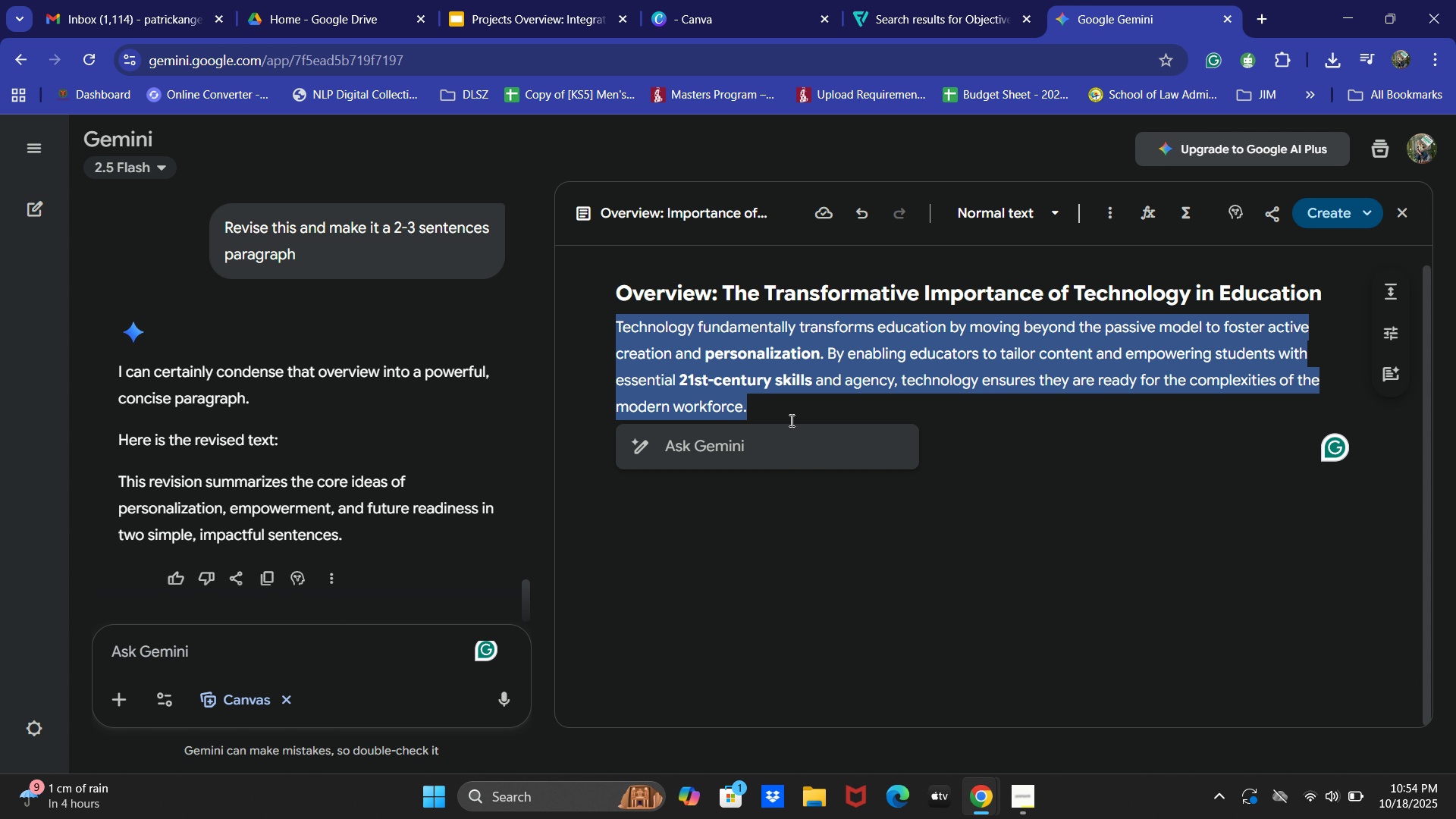 
key(Control+C)
 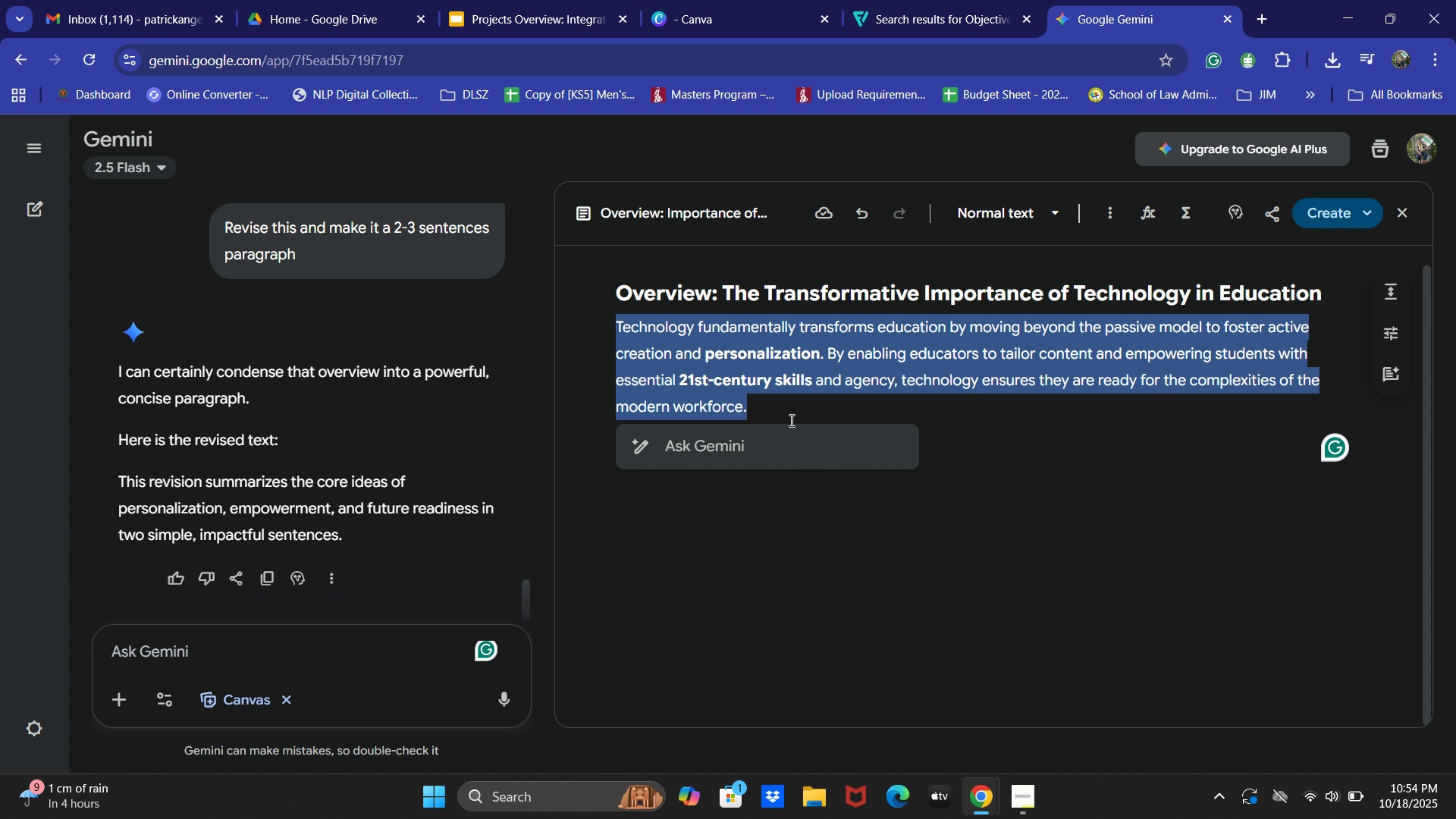 
key(Control+C)
 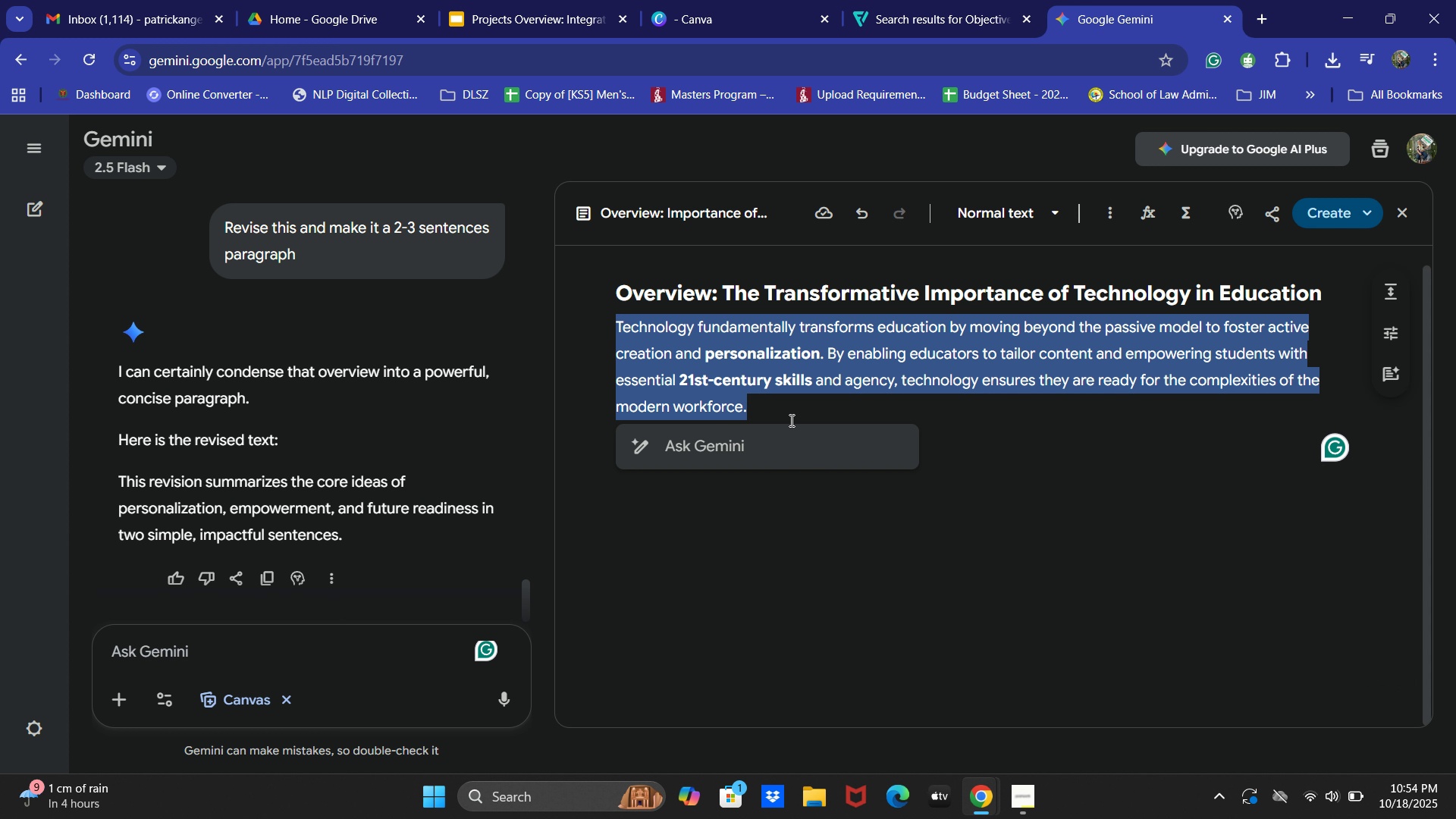 
key(Control+C)
 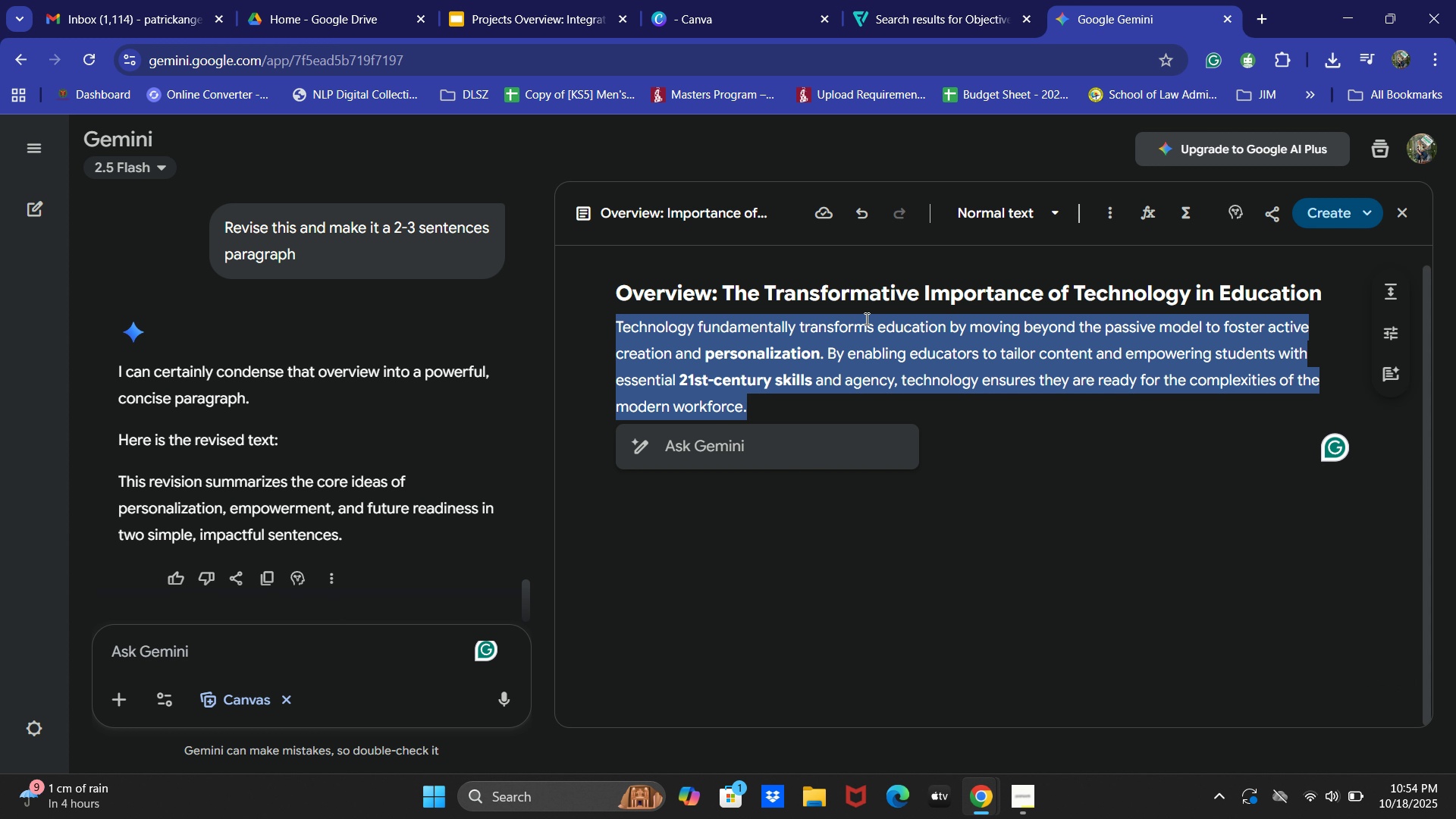 
left_click([524, 0])
 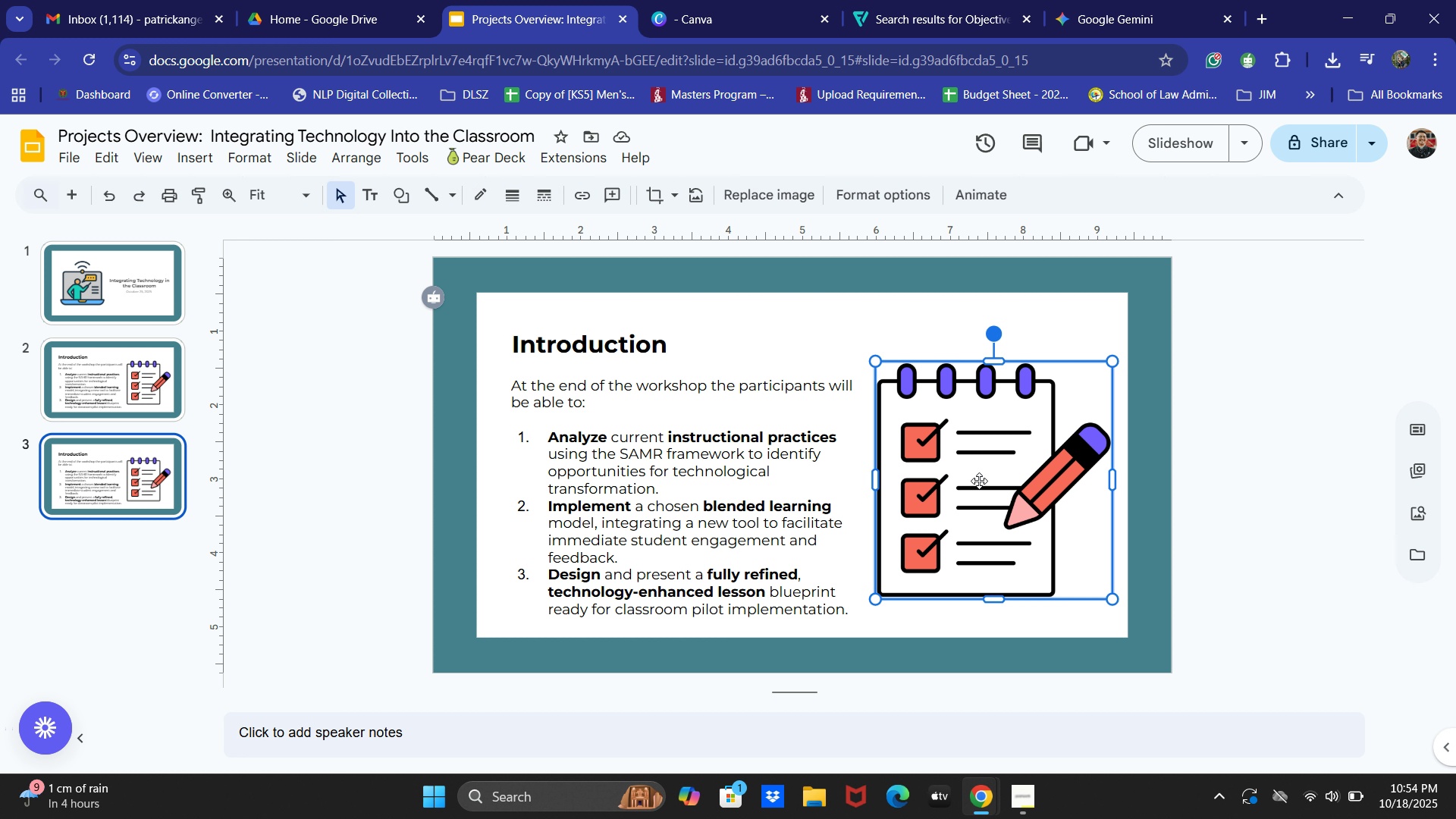 
key(Backspace)
 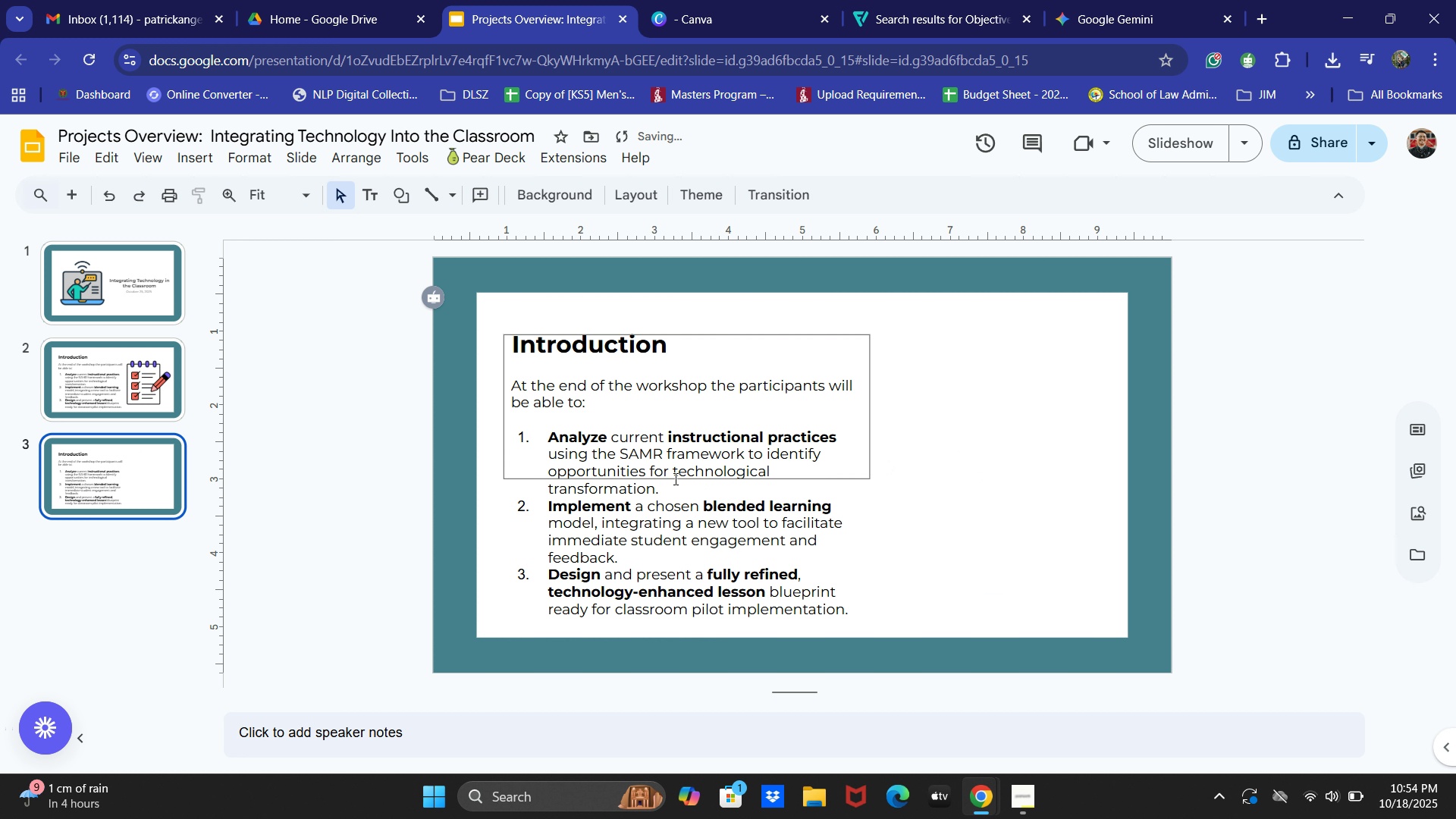 
double_click([670, 467])
 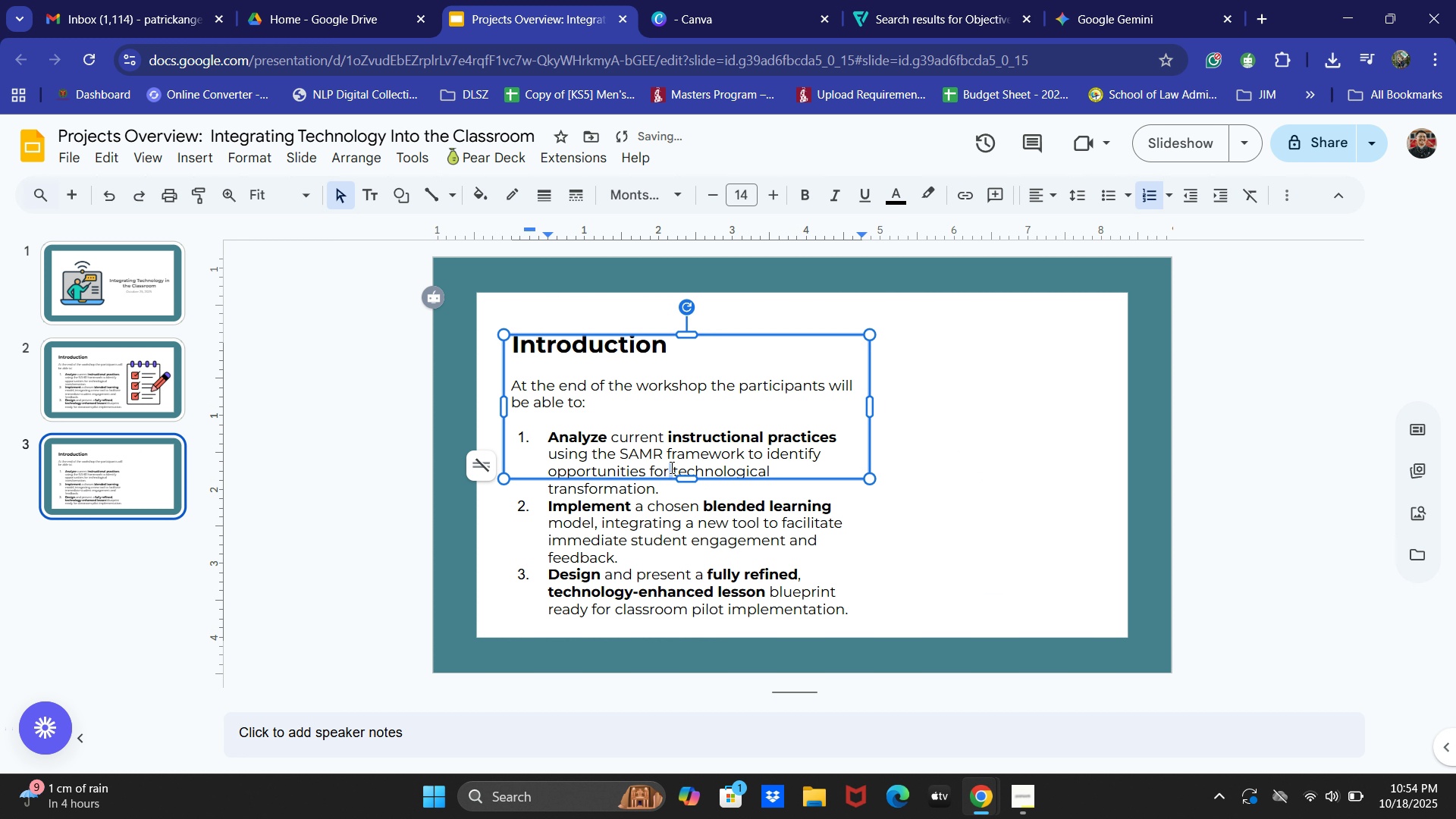 
key(Control+A)
 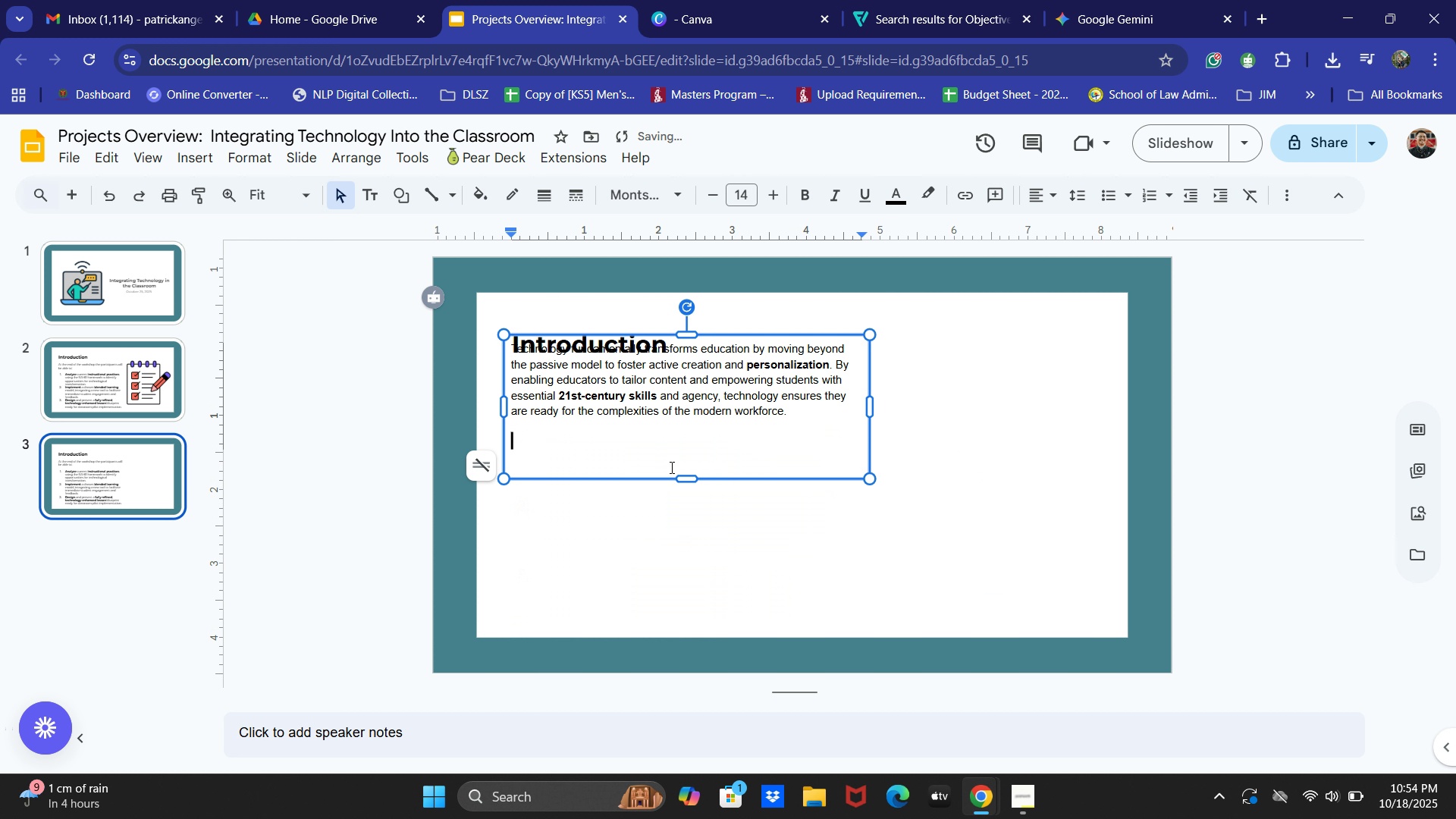 
key(Control+V)
 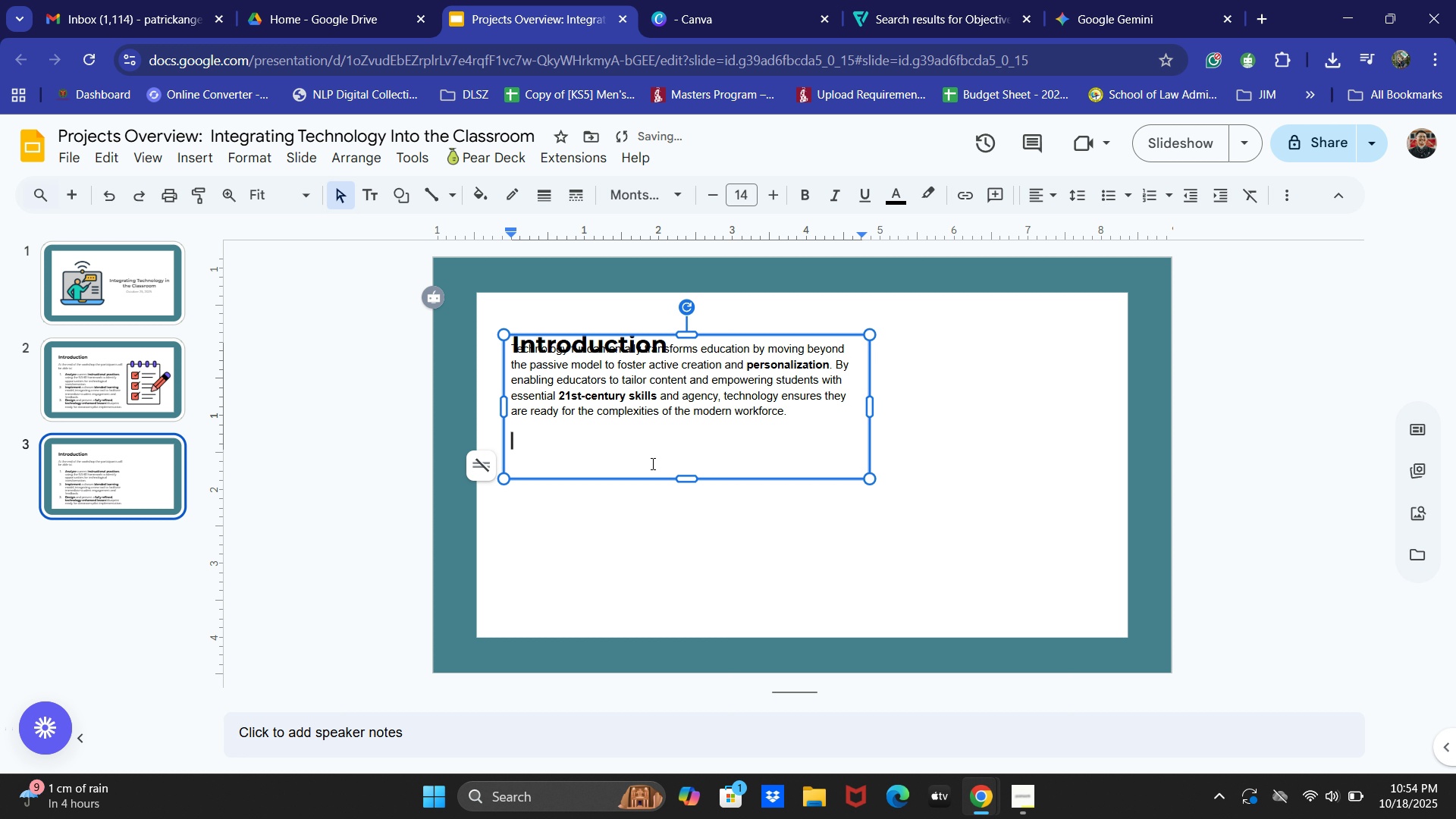 
key(Backspace)
 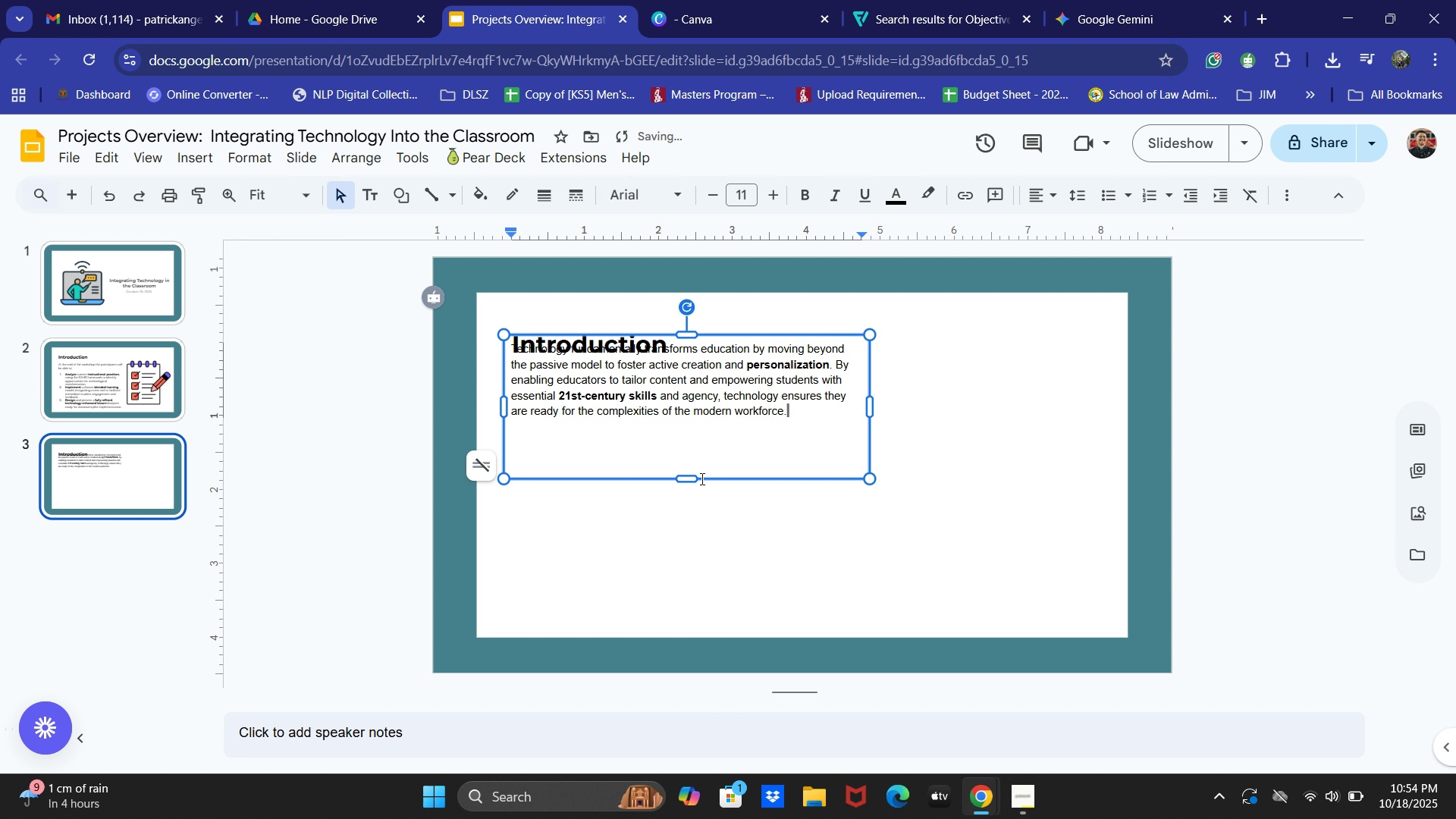 
left_click_drag(start_coordinate=[692, 479], to_coordinate=[696, 438])
 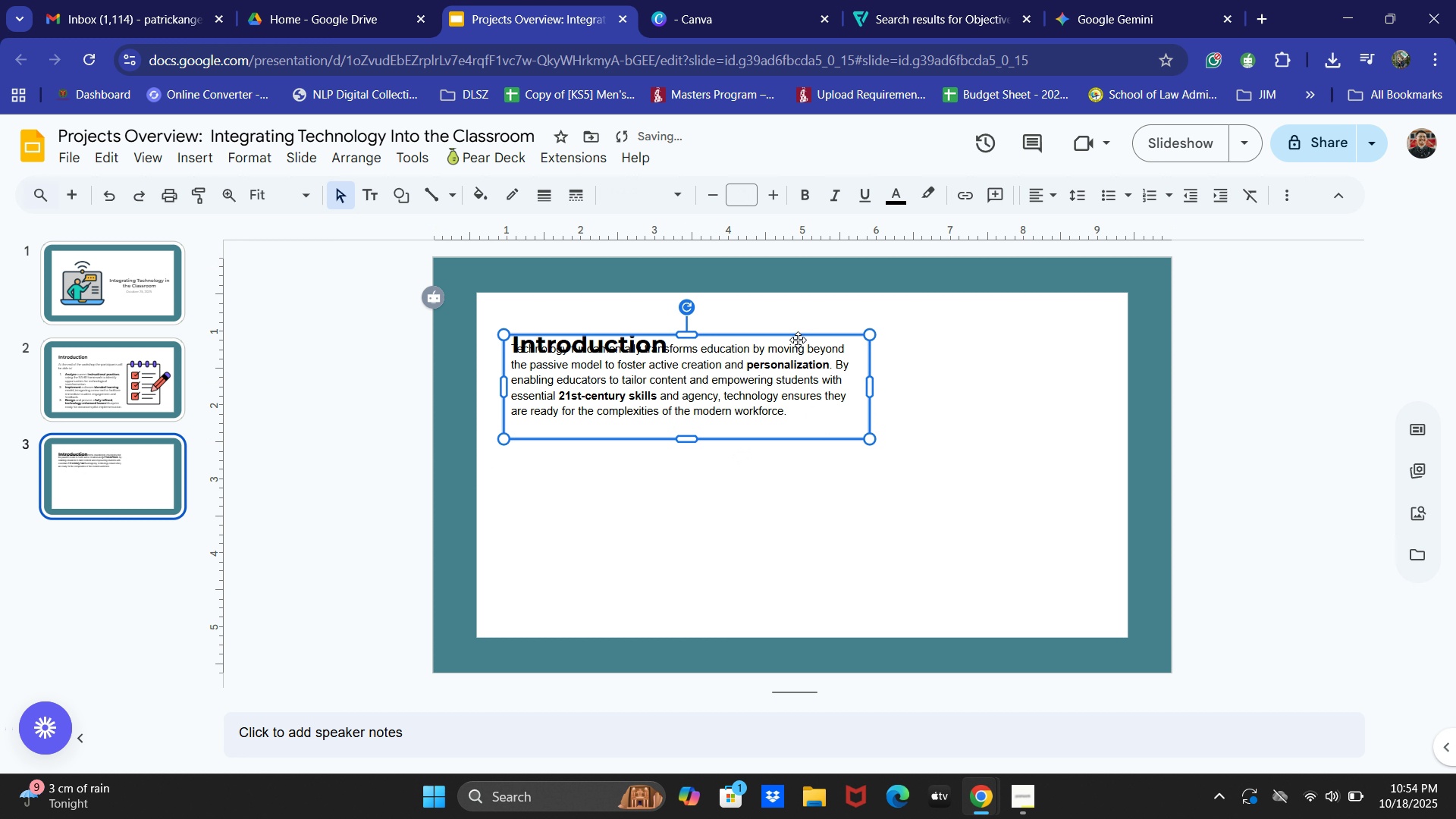 
left_click_drag(start_coordinate=[798, 340], to_coordinate=[801, 388])
 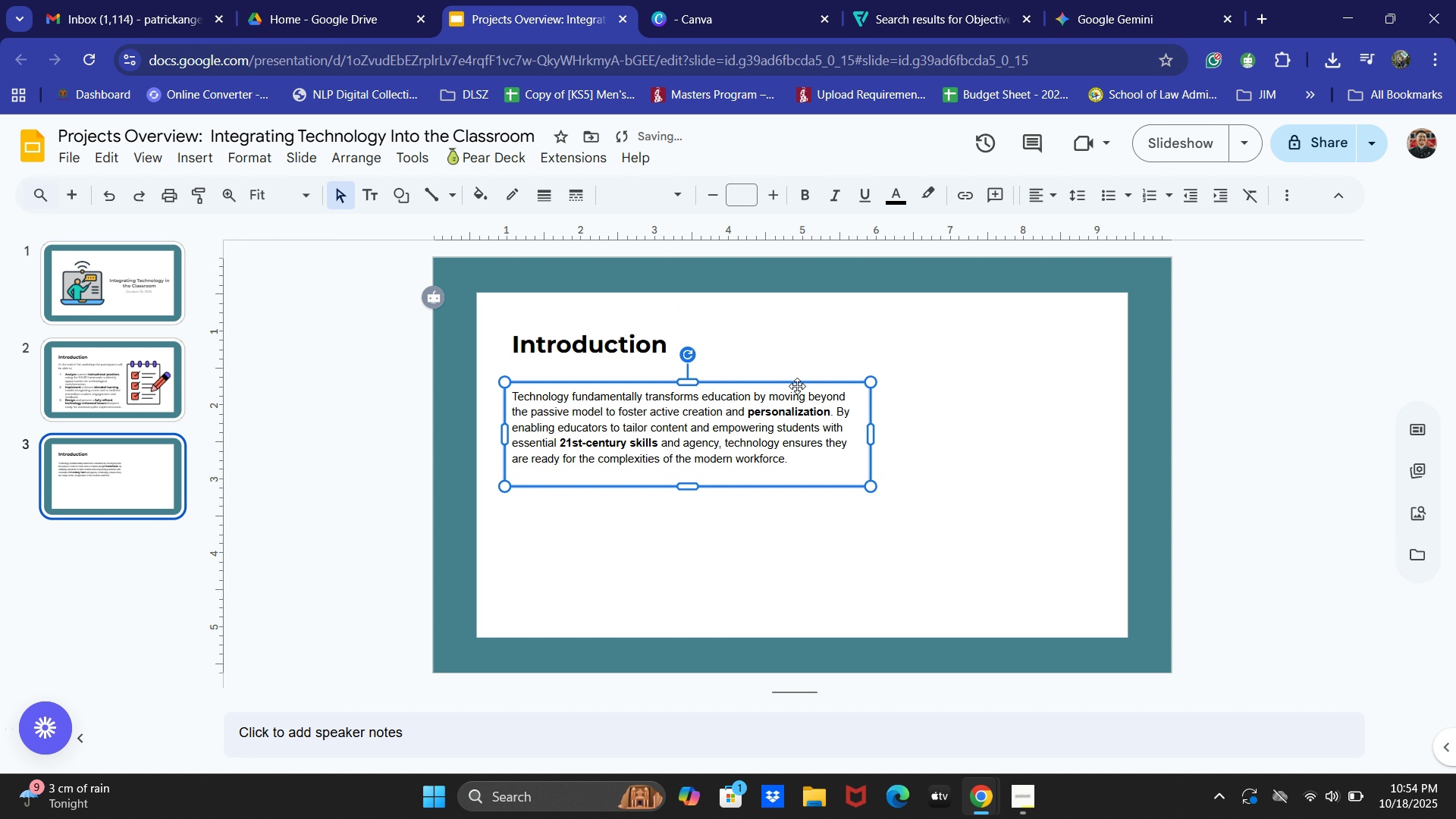 
left_click_drag(start_coordinate=[793, 388], to_coordinate=[799, 380])
 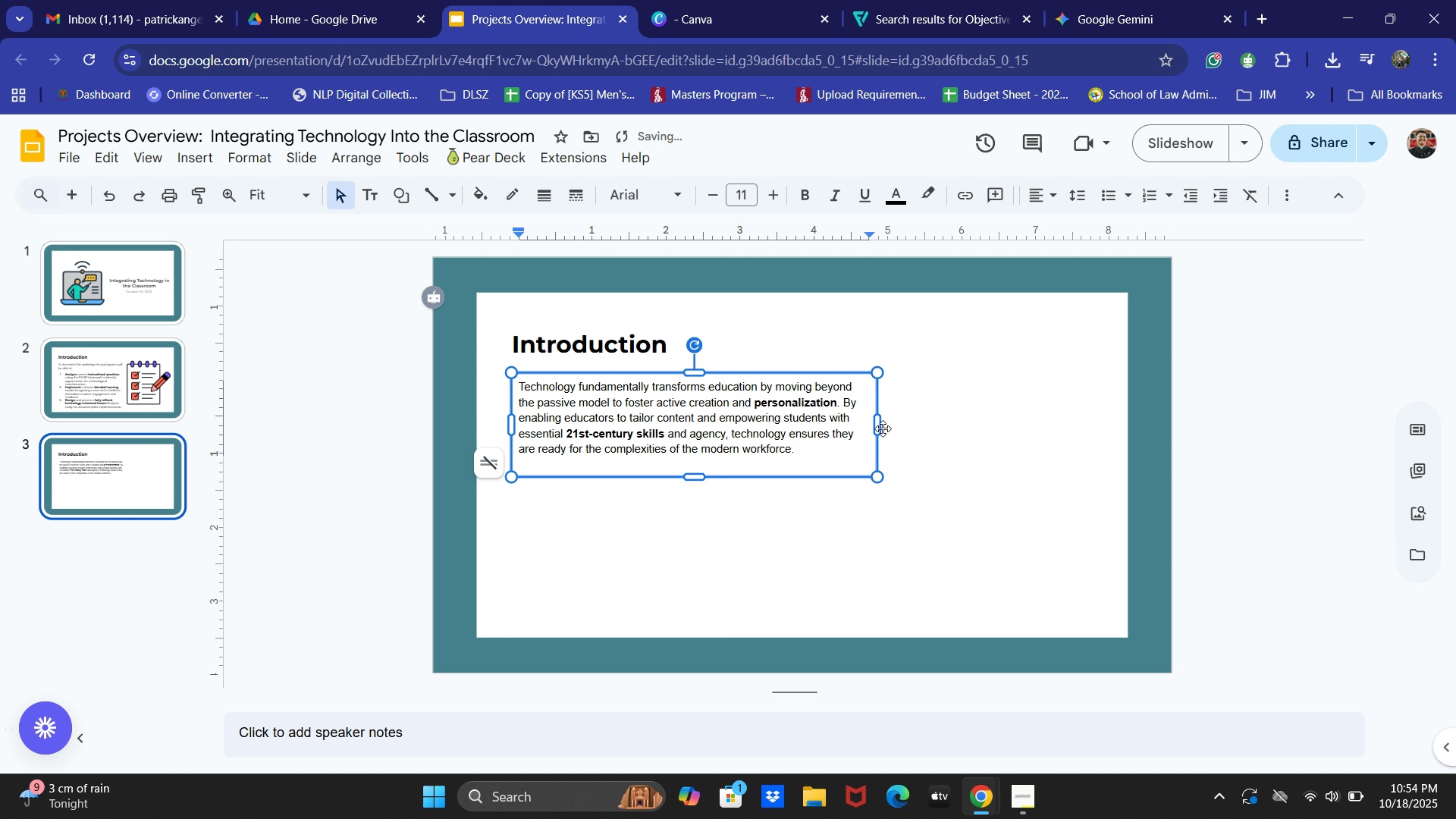 
left_click([881, 426])
 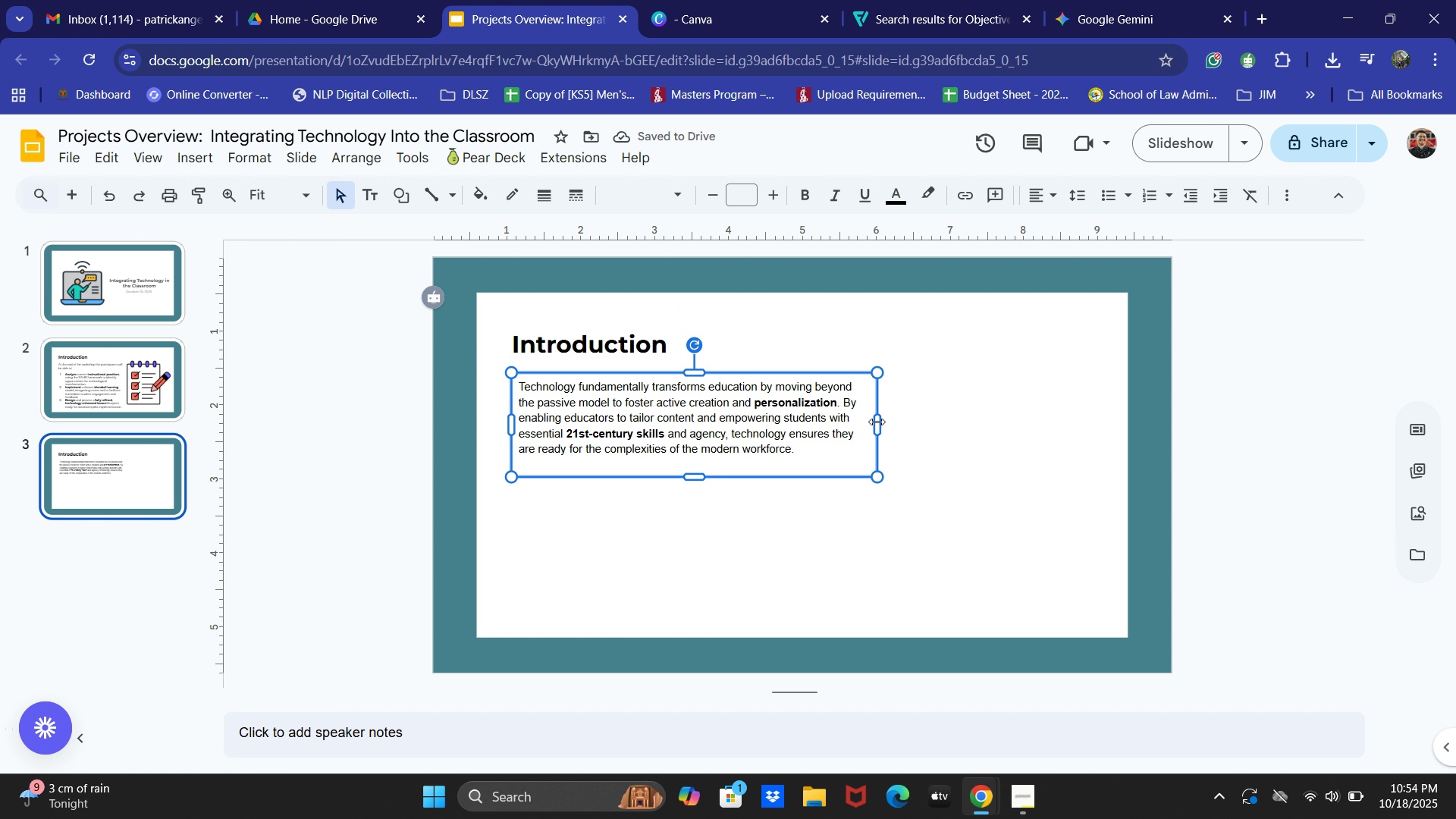 
left_click_drag(start_coordinate=[877, 422], to_coordinate=[823, 420])
 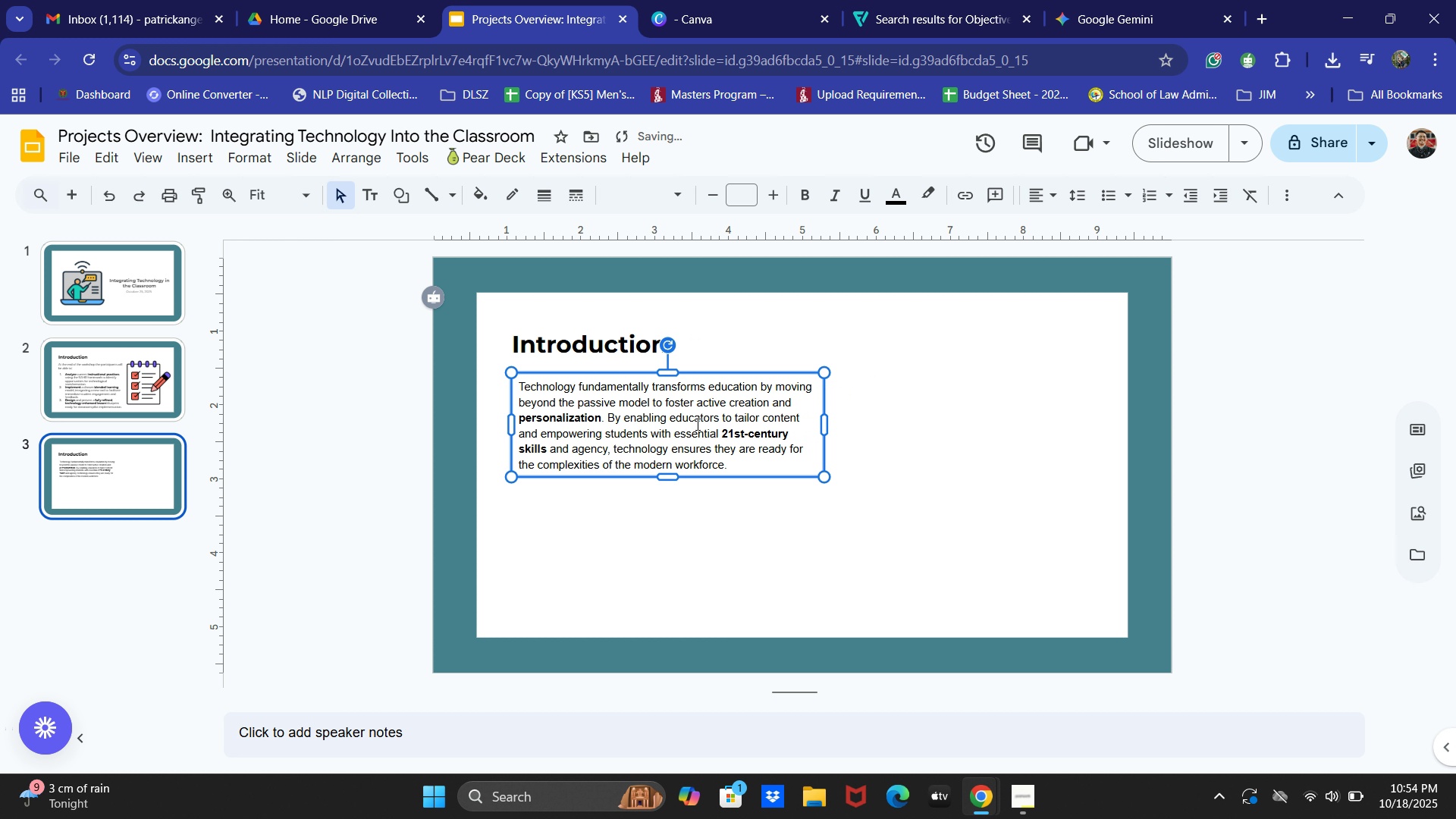 
left_click([696, 424])
 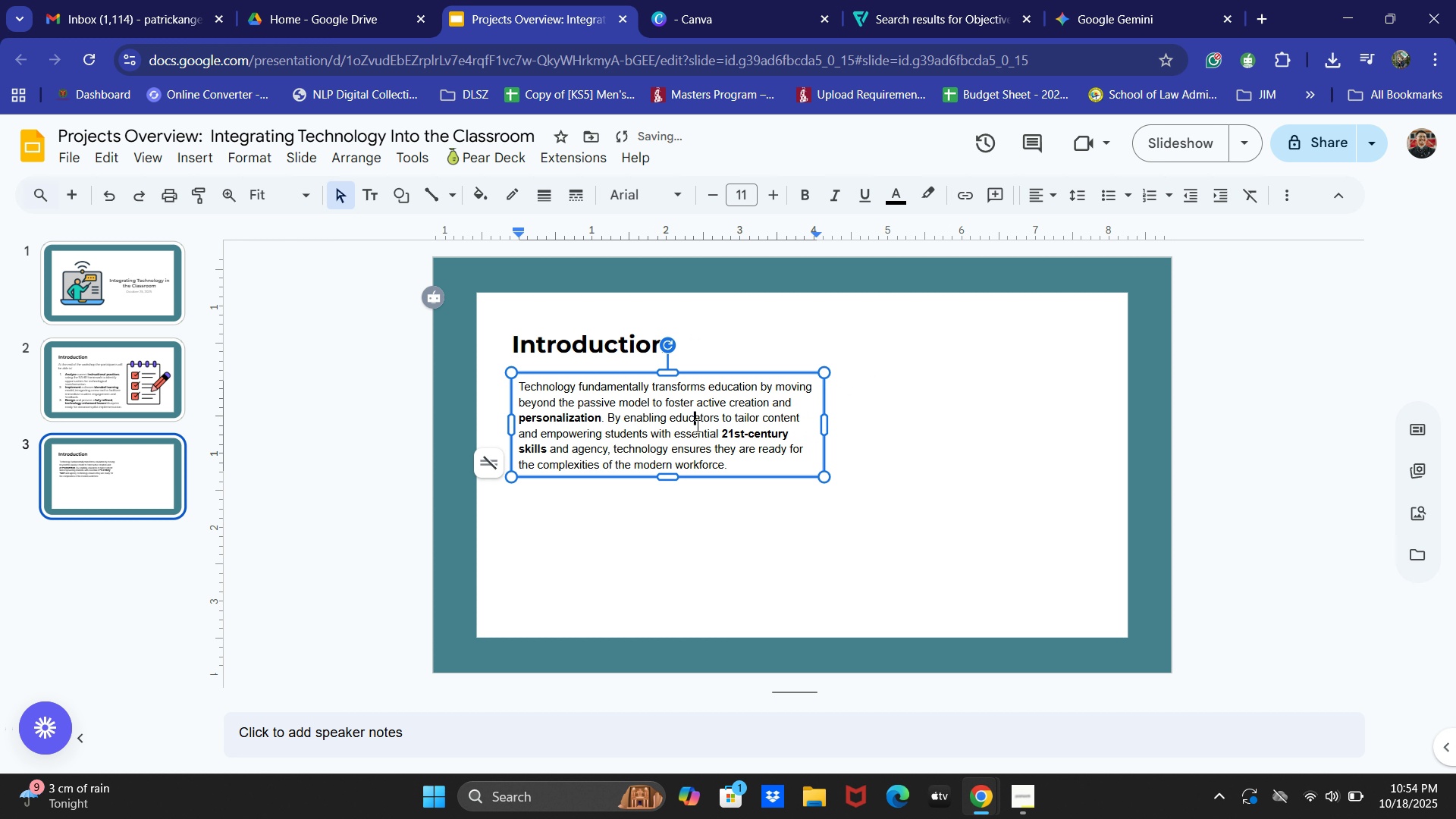 
key(Control+ControlLeft)
 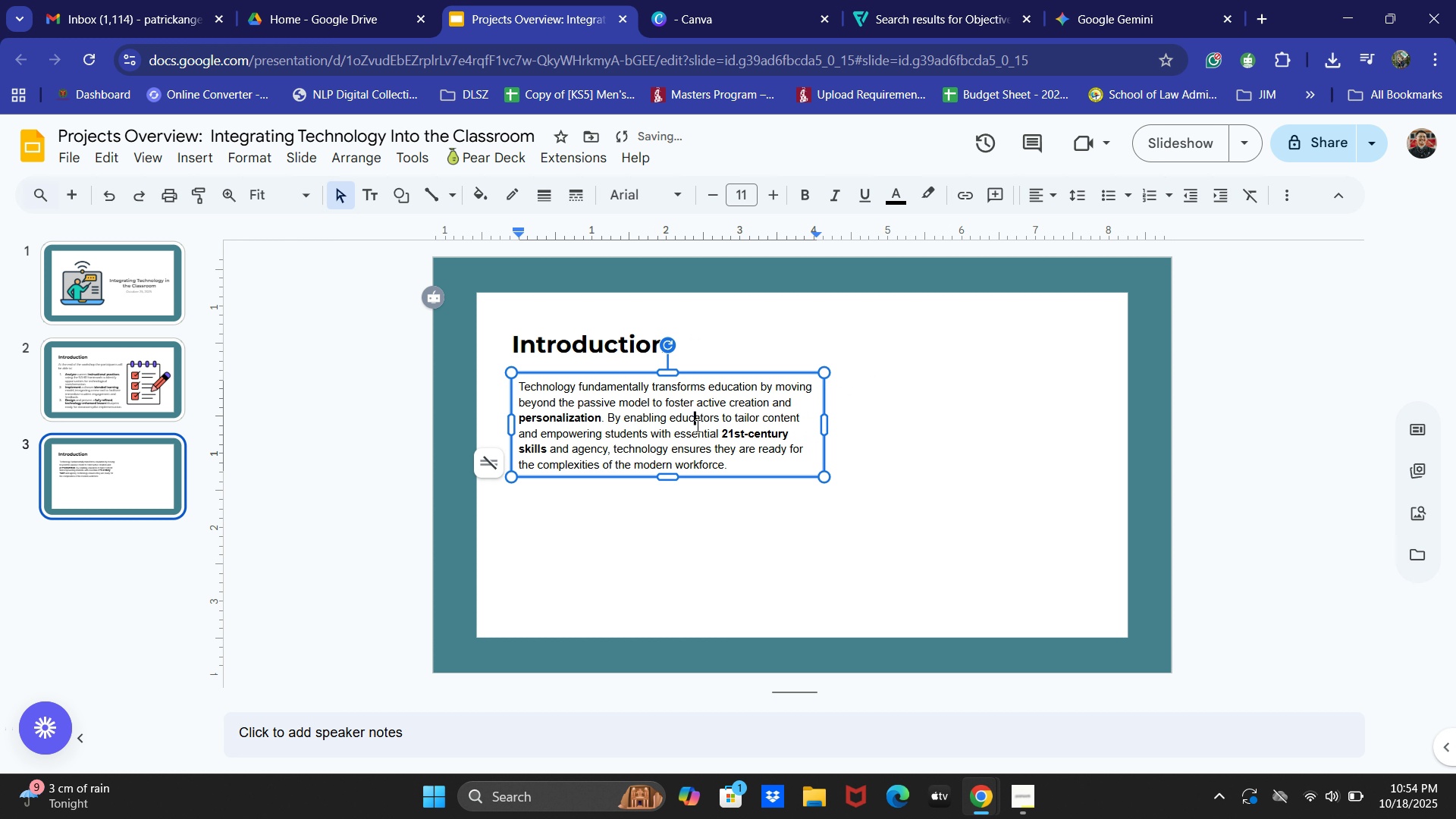 
key(Control+A)
 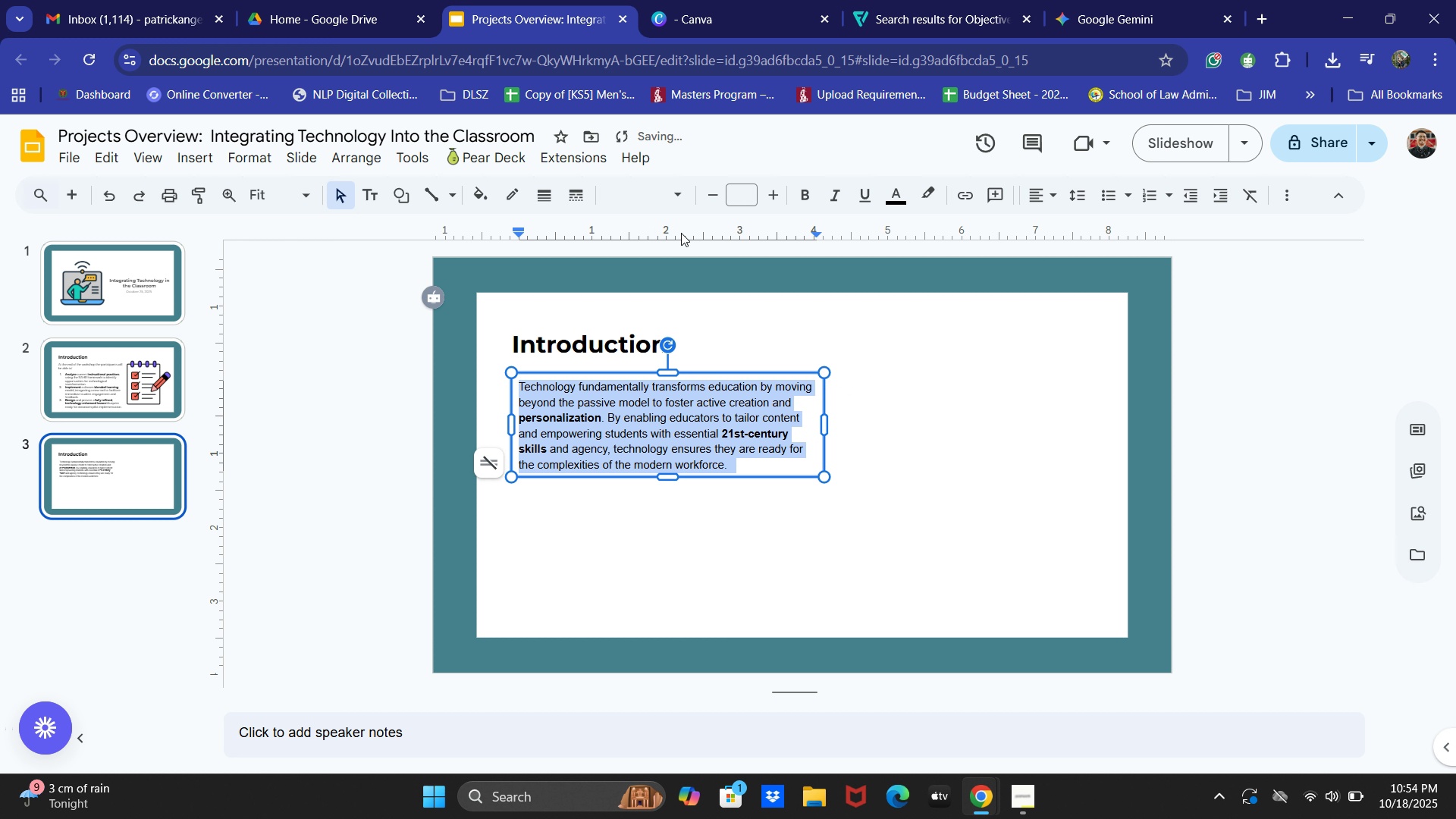 
left_click([661, 204])
 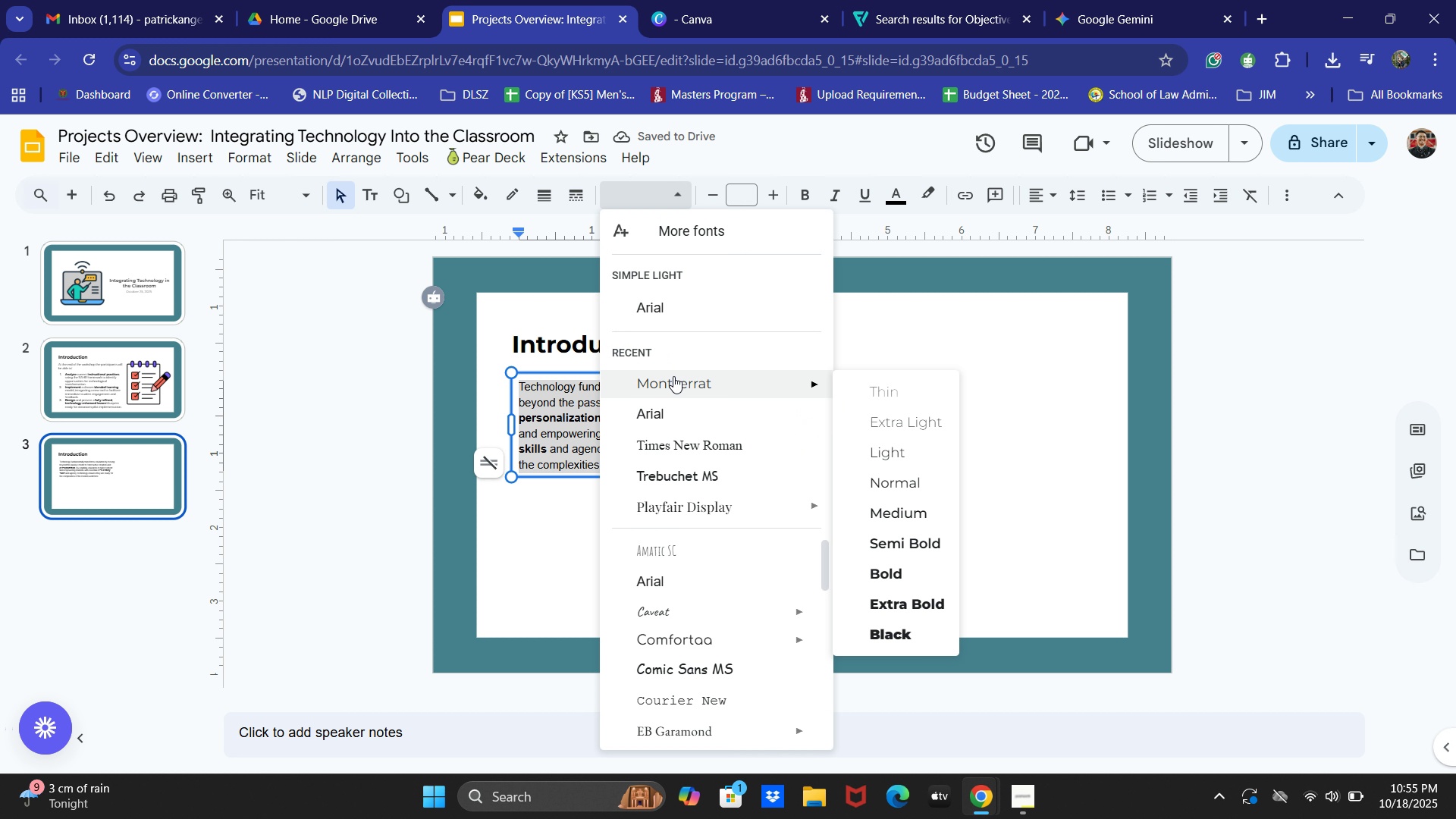 
left_click([673, 376])
 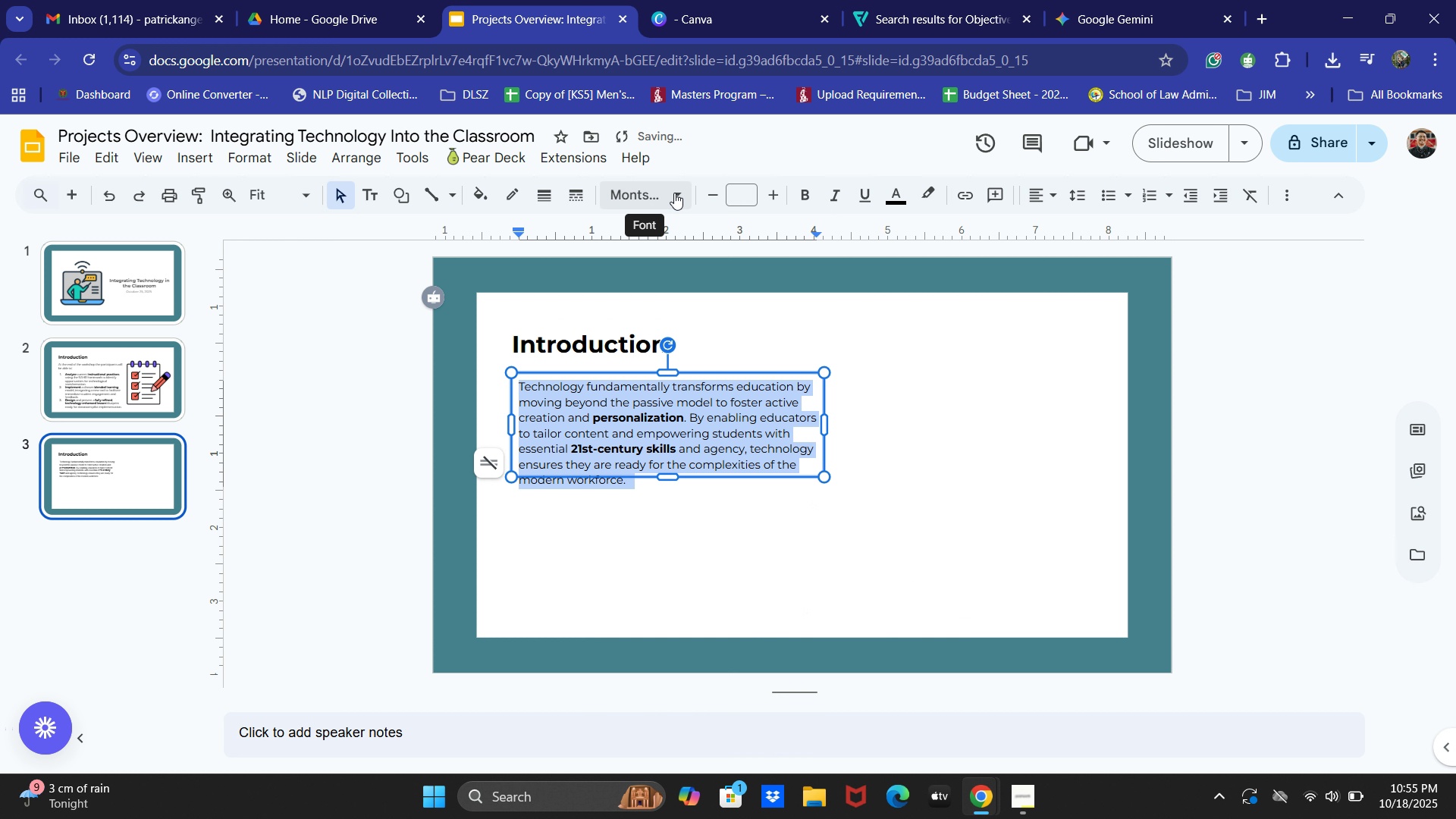 
left_click([674, 193])
 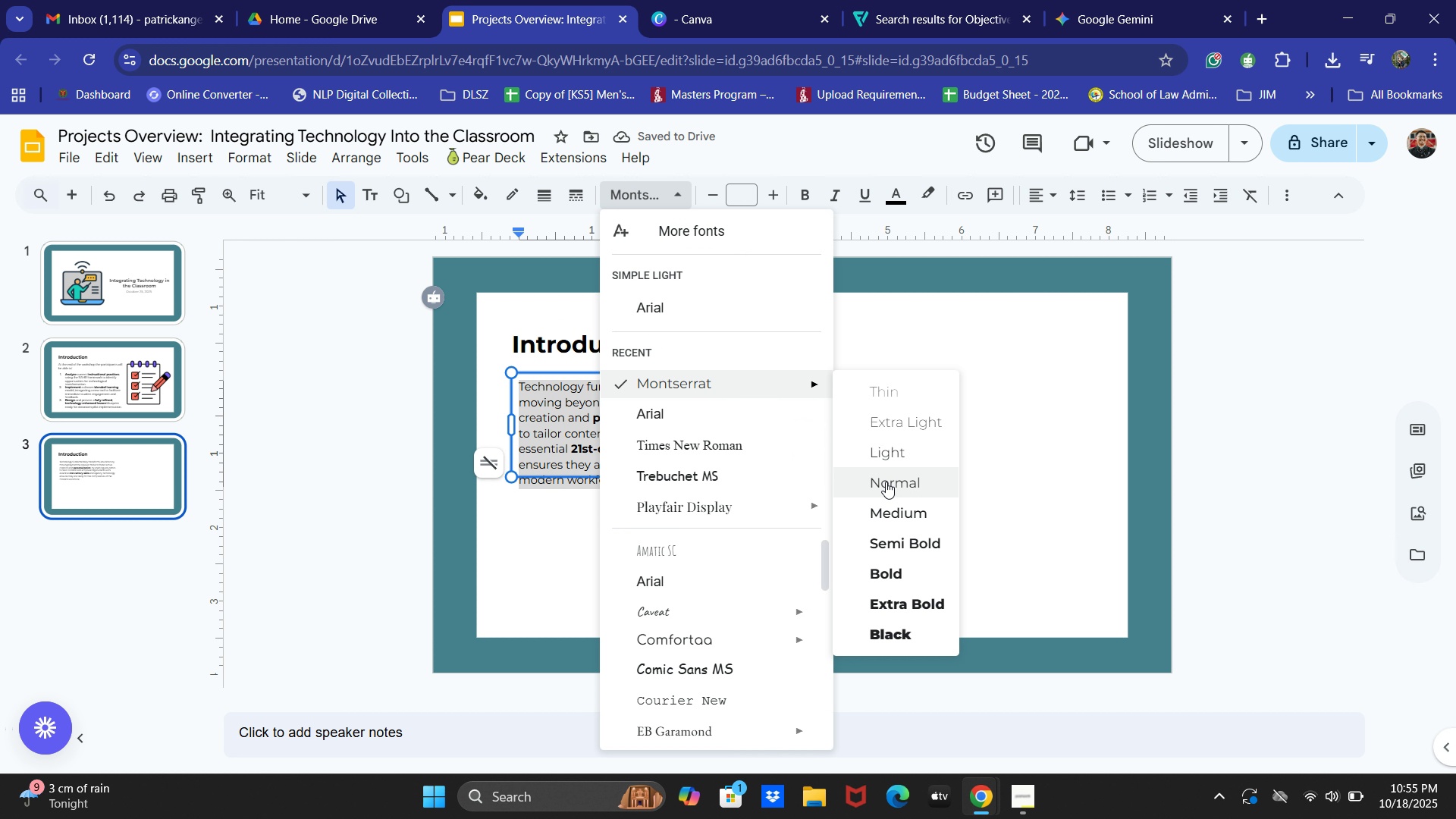 
left_click([890, 486])
 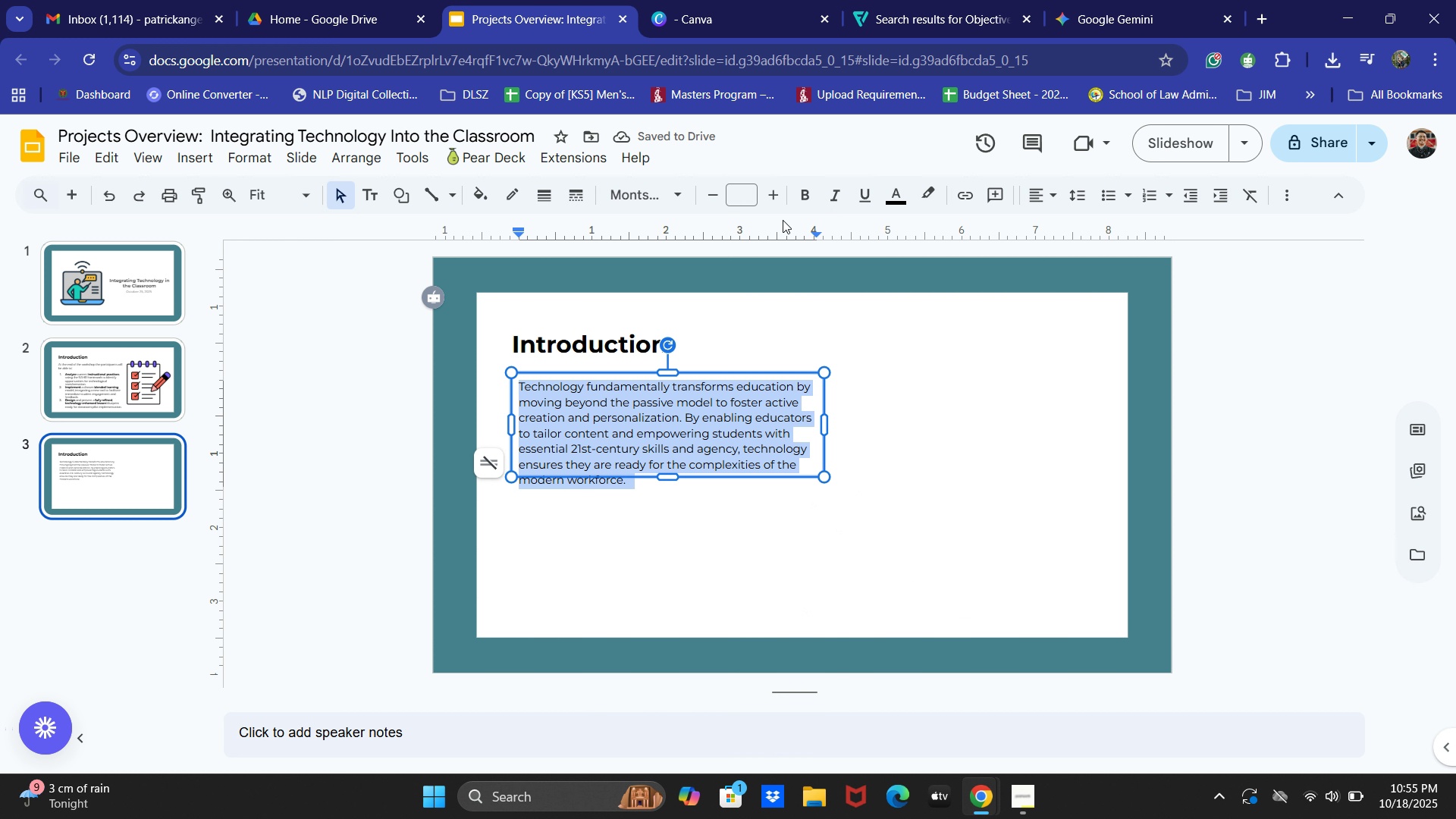 
double_click([779, 199])
 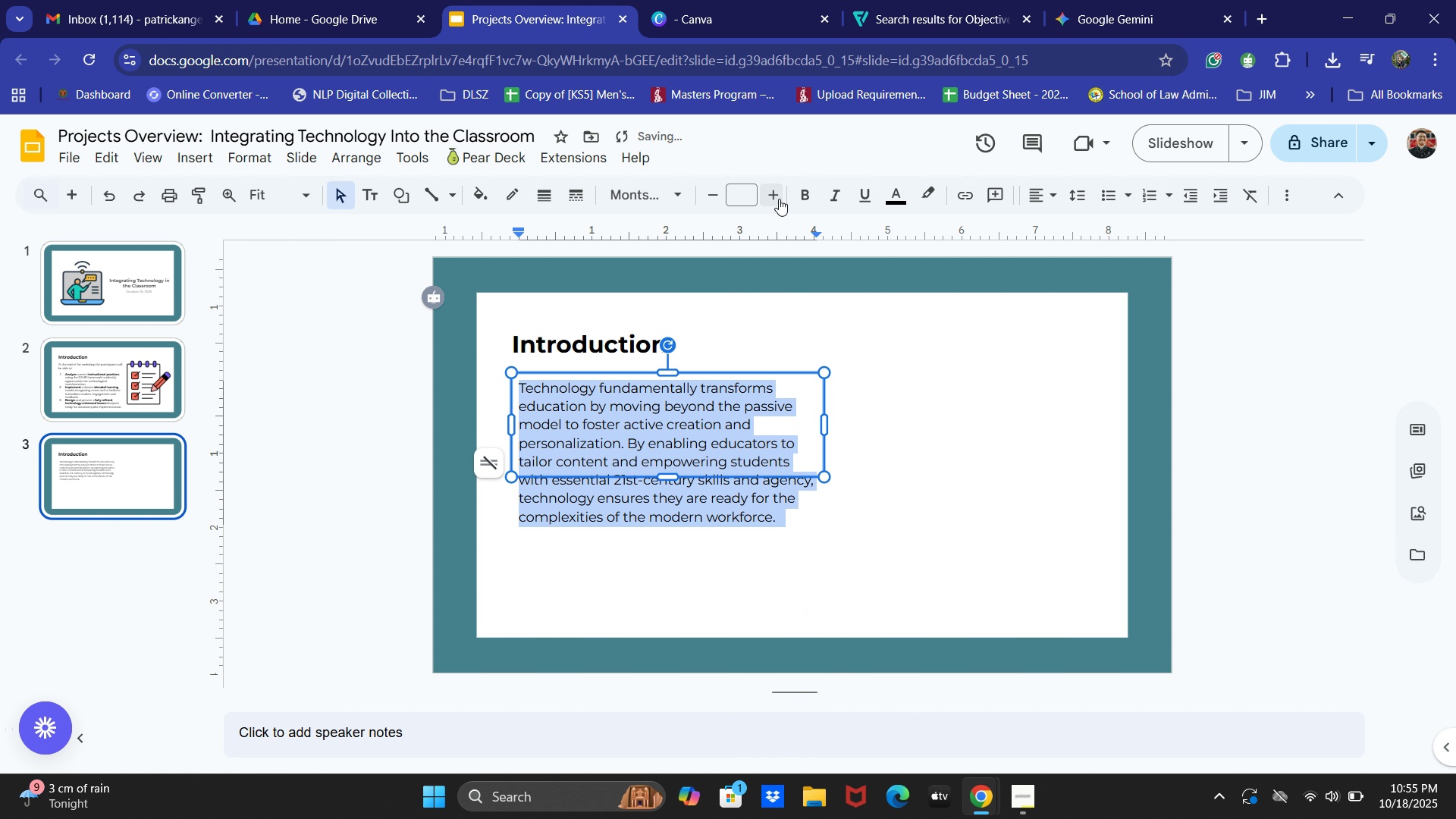 
triple_click([779, 199])
 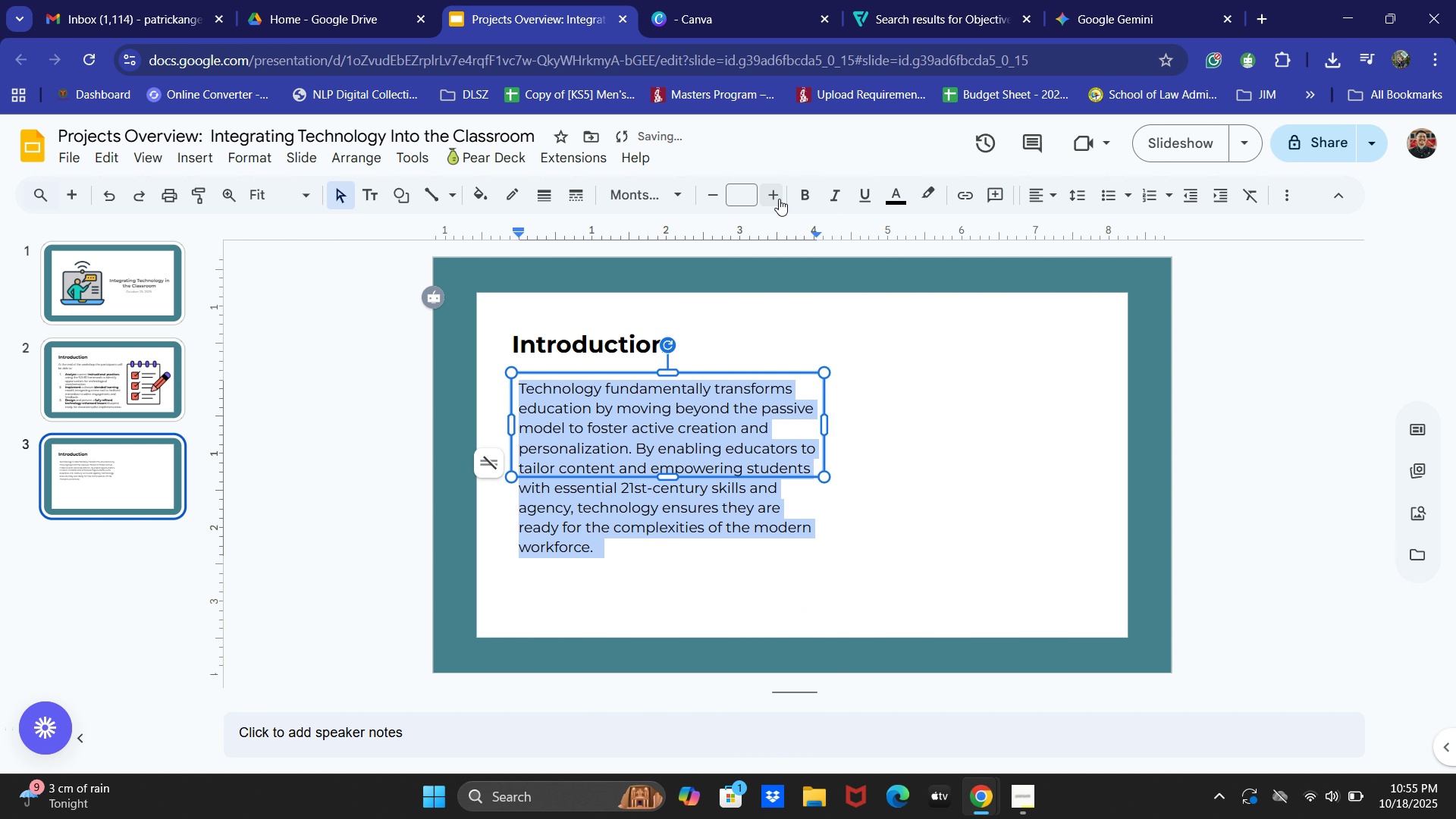 
triple_click([779, 199])
 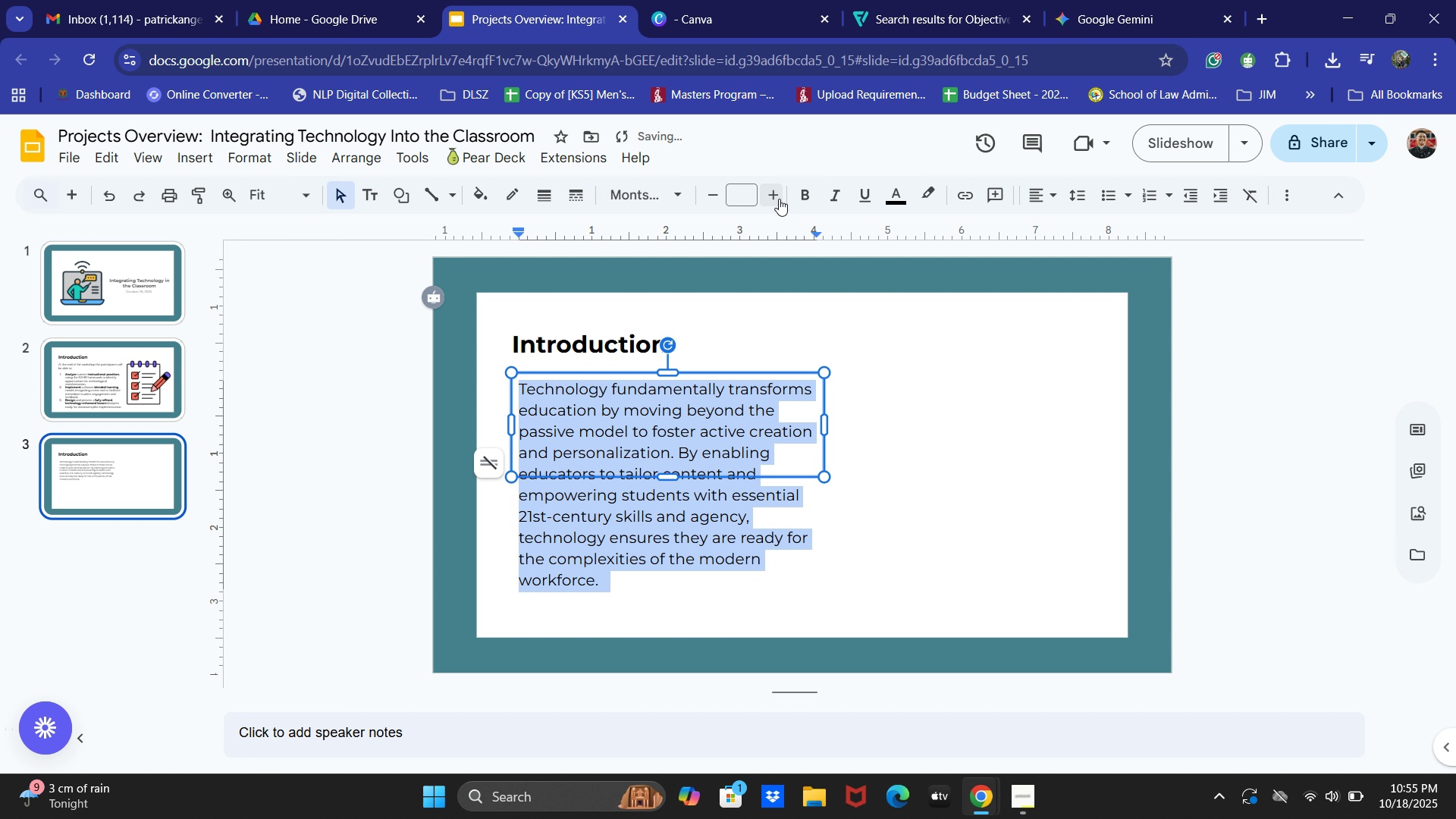 
triple_click([779, 199])
 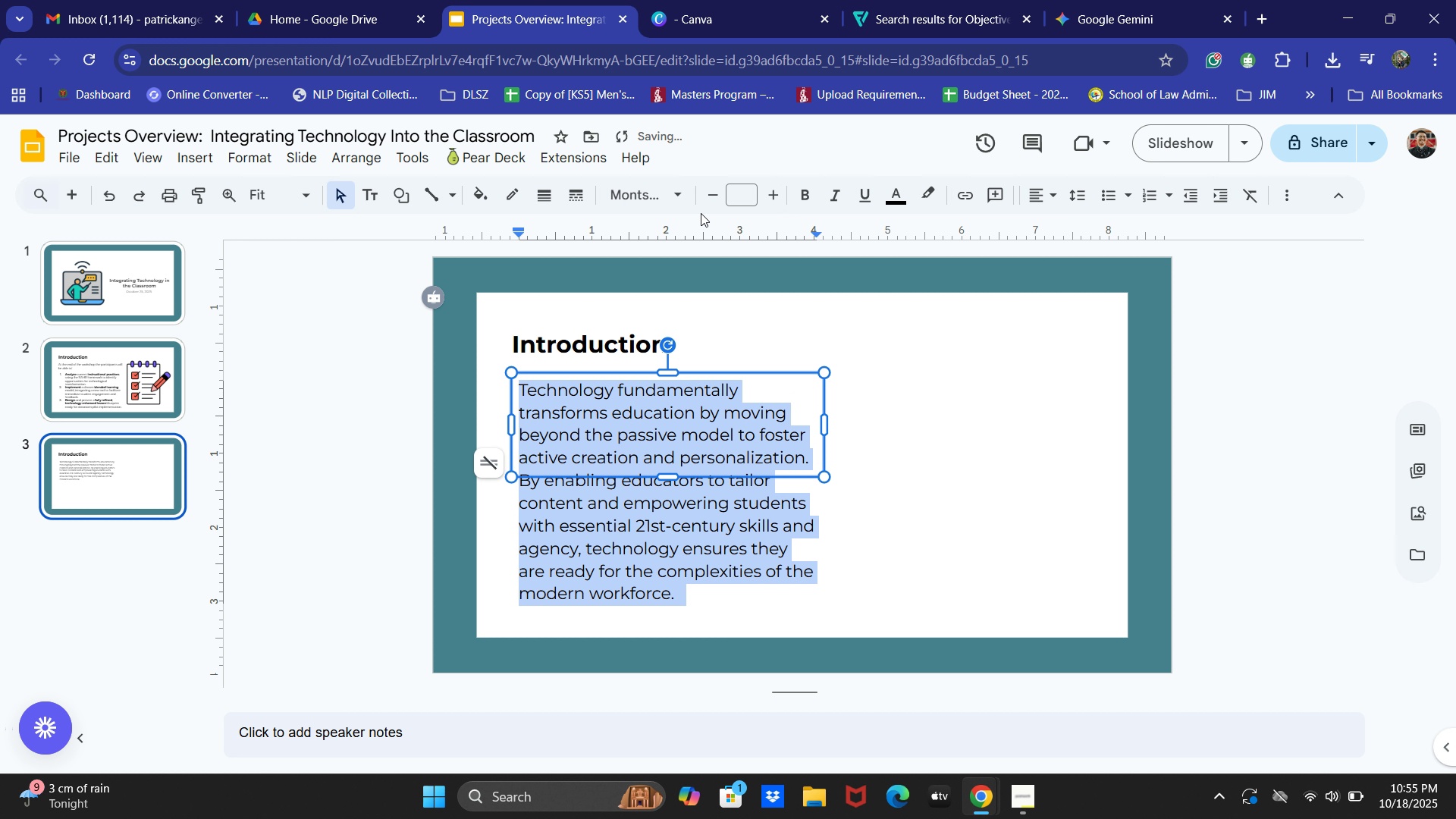 
left_click([709, 201])
 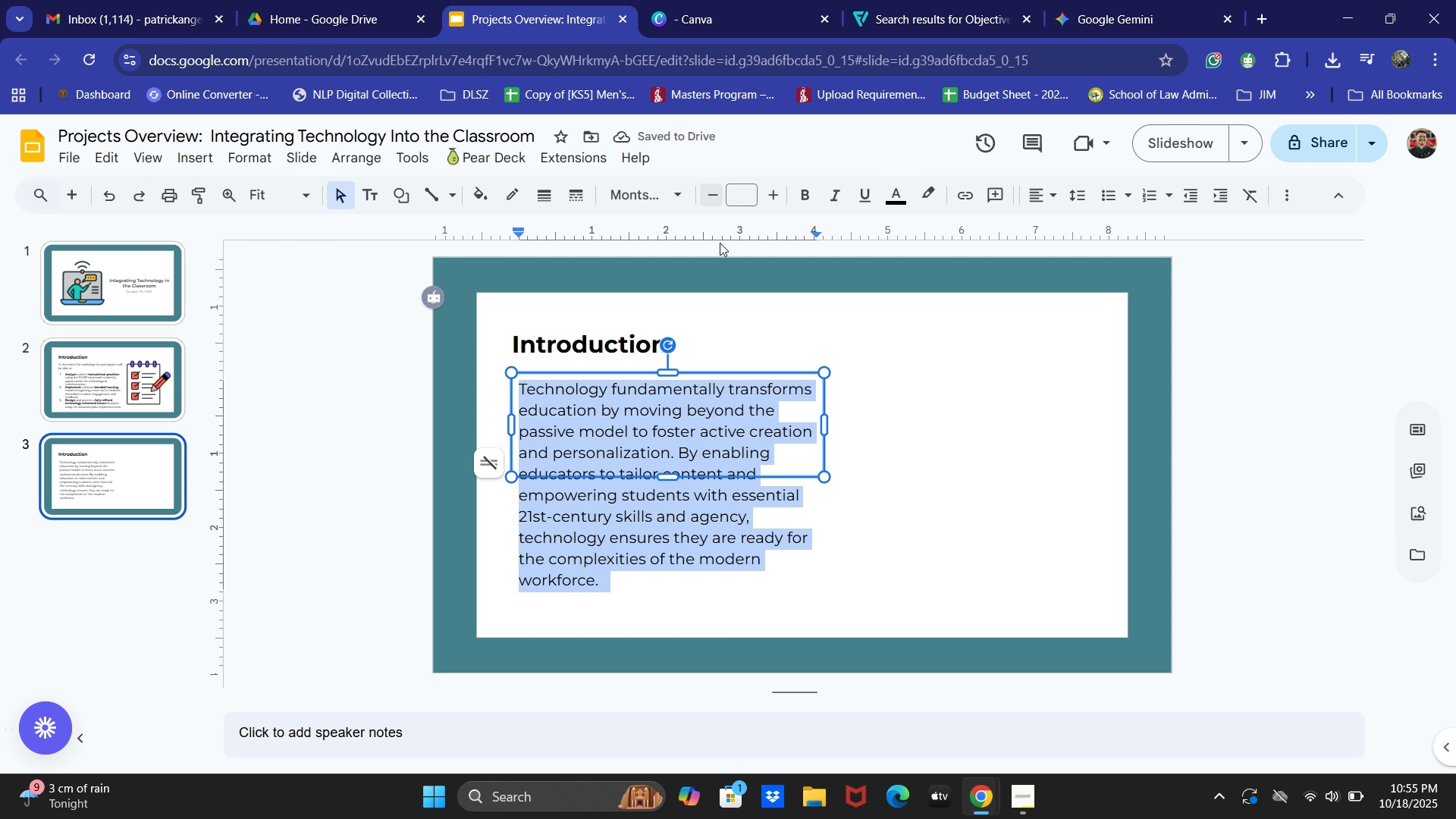 
left_click([1040, 194])
 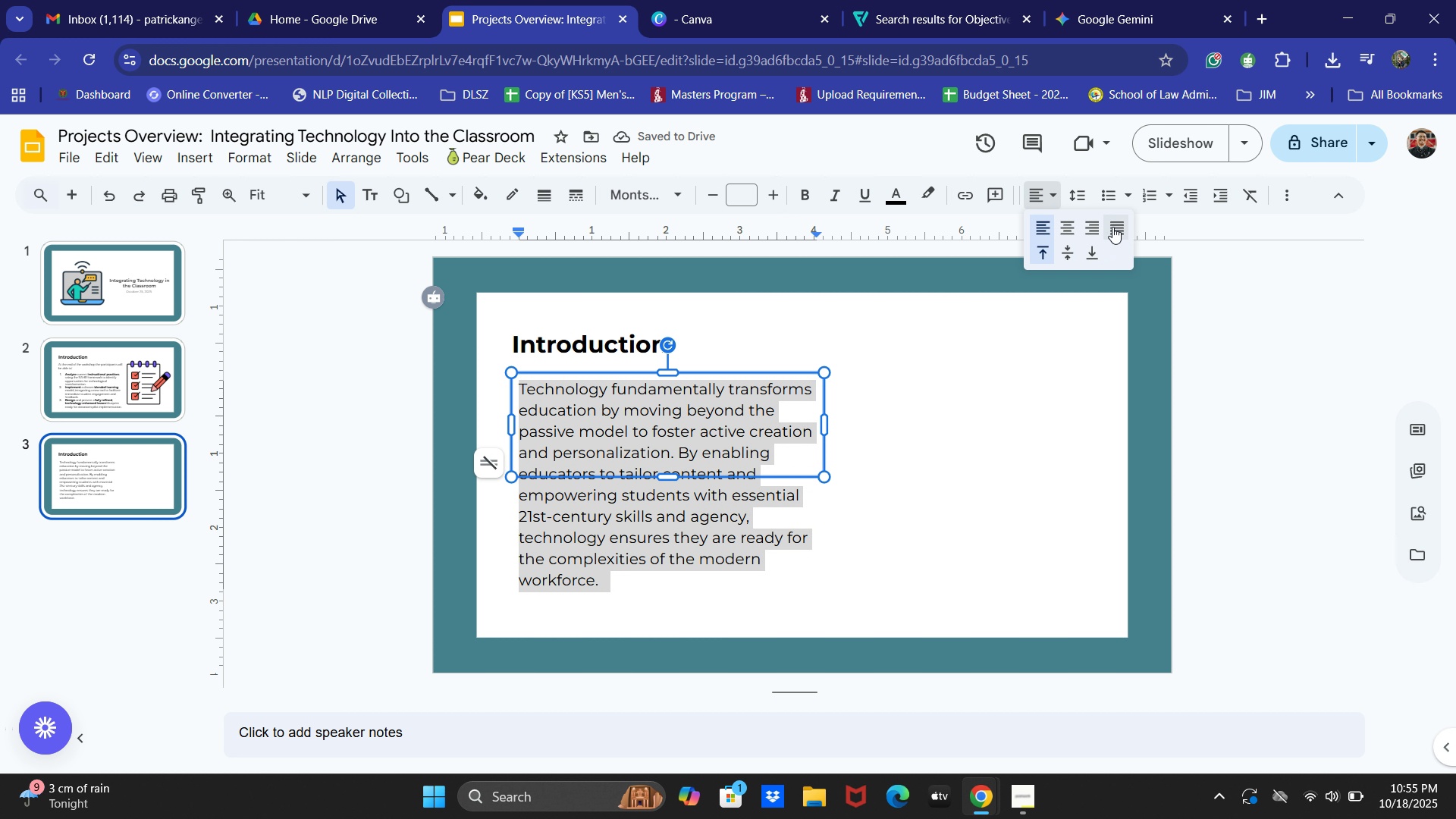 
left_click([1113, 226])
 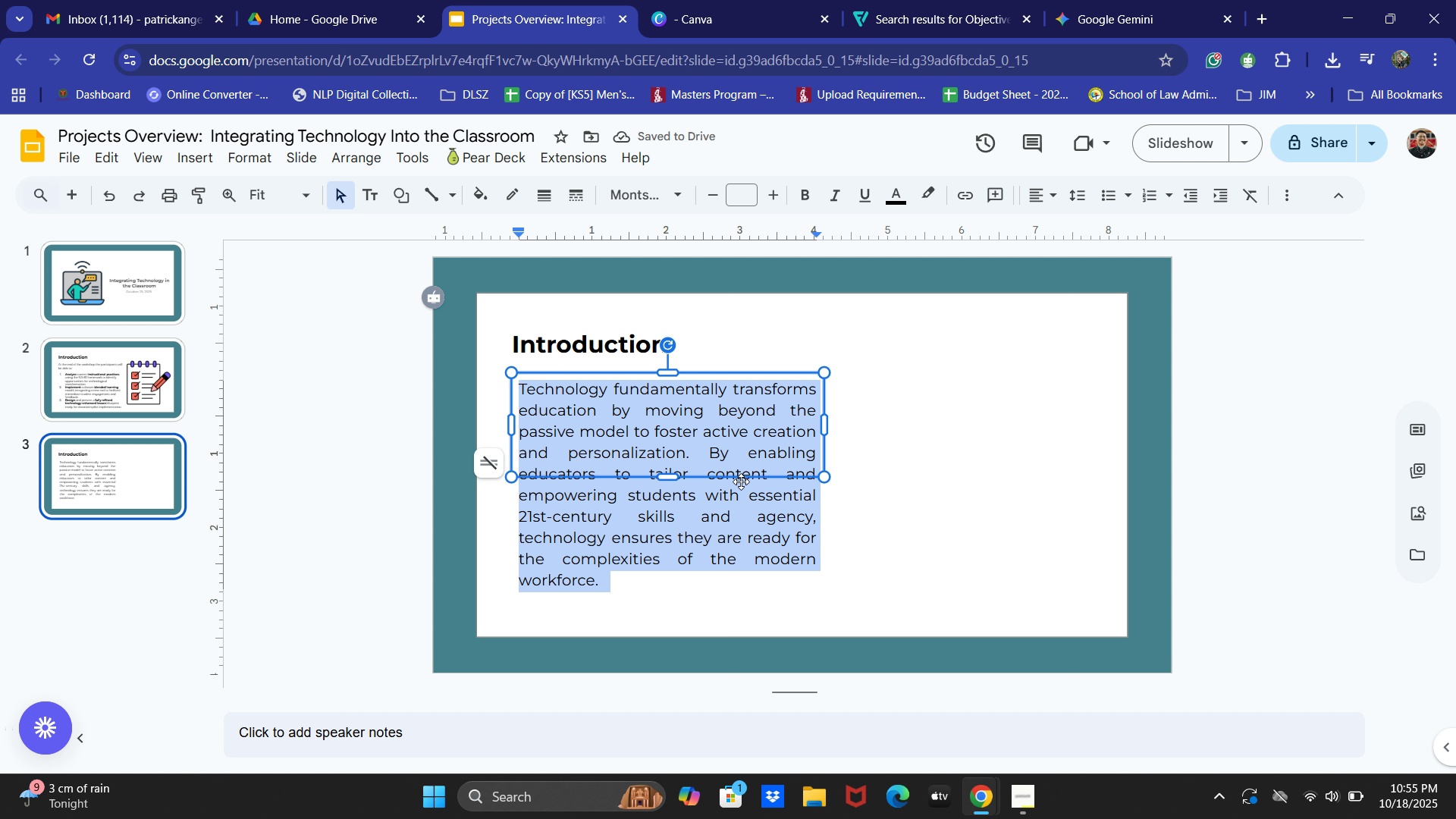 
left_click([680, 424])
 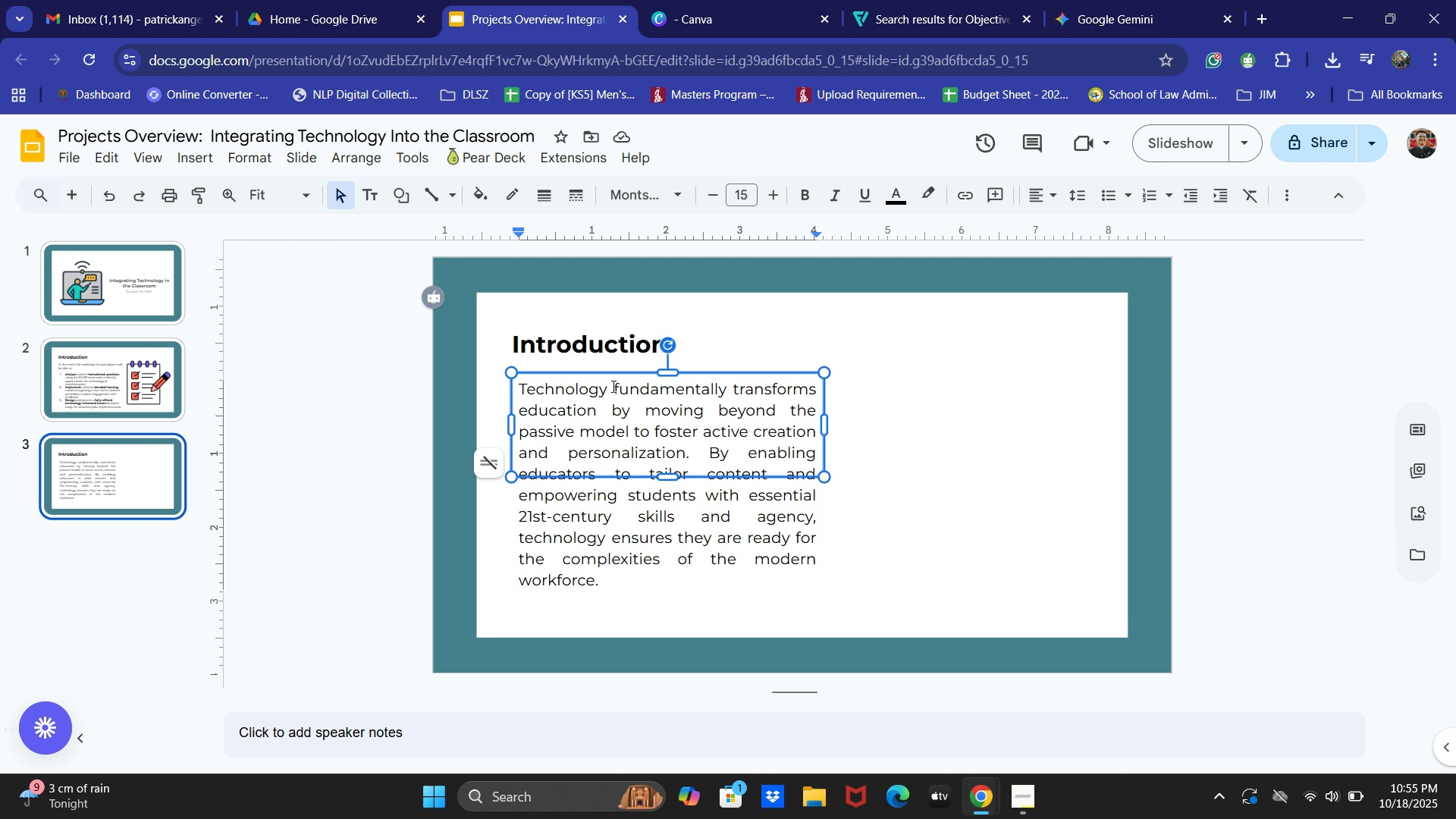 
left_click_drag(start_coordinate=[613, 386], to_coordinate=[818, 388])
 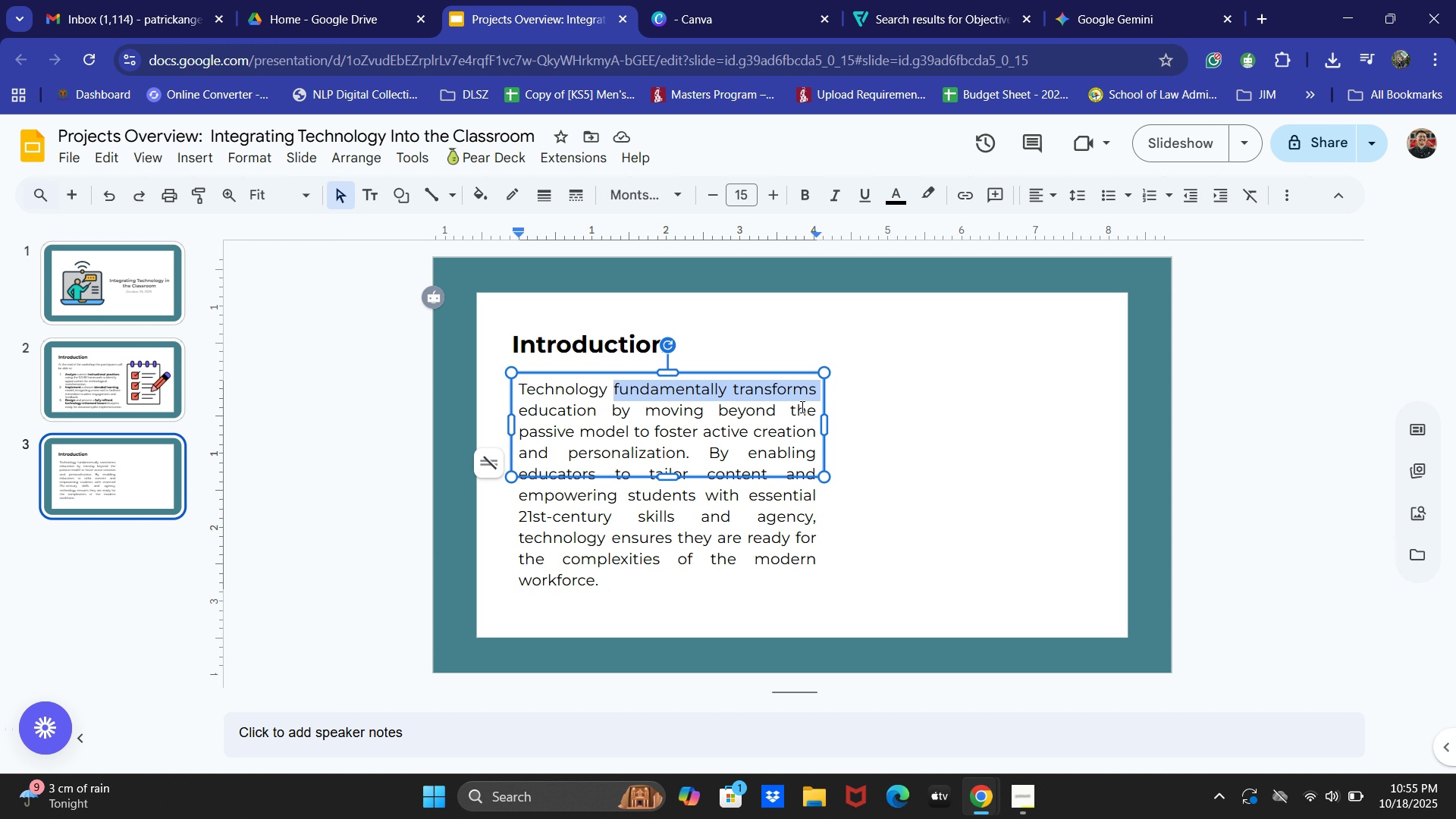 
hold_key(key=ControlLeft, duration=0.6)
 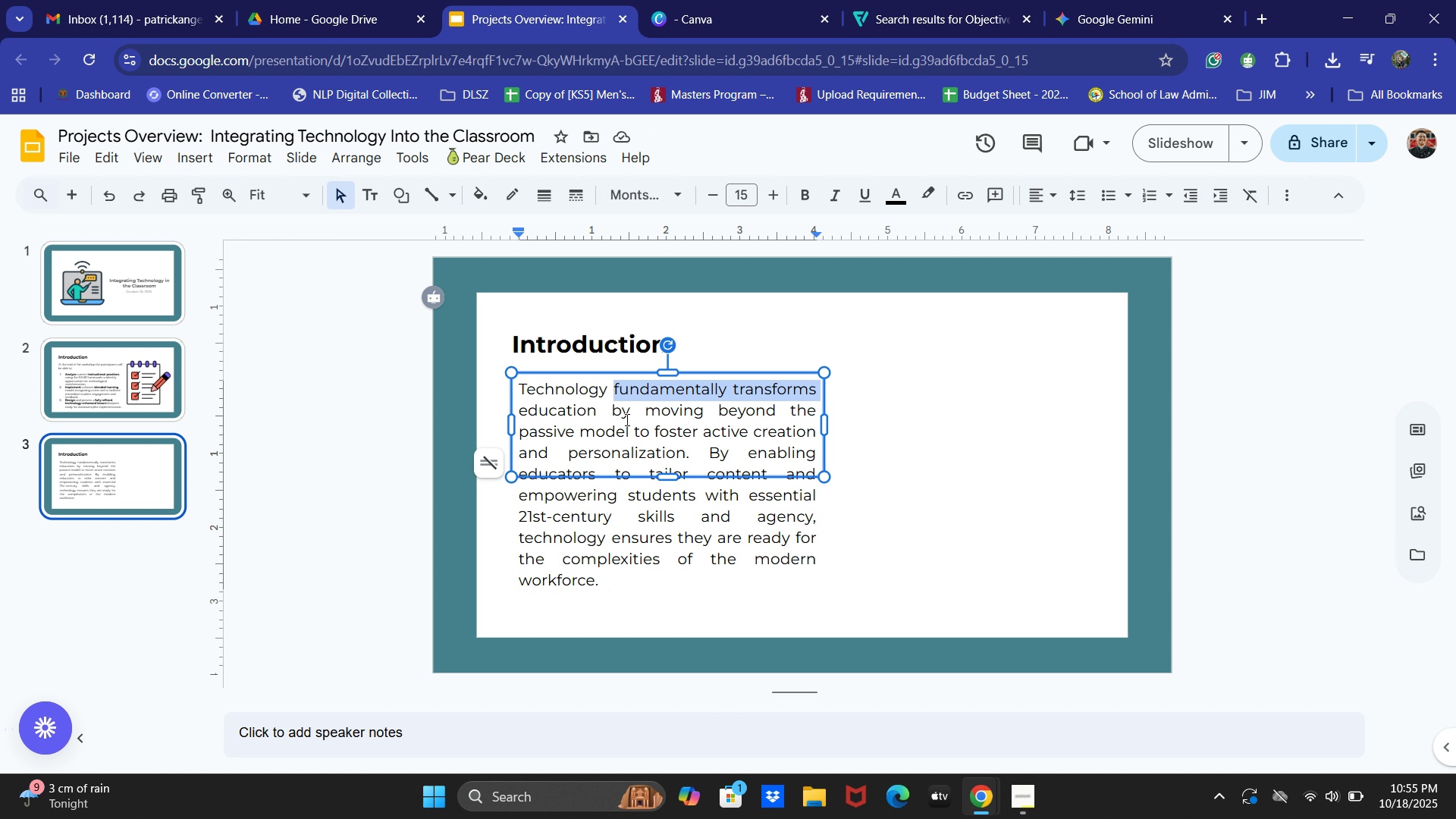 
key(Control+B)
 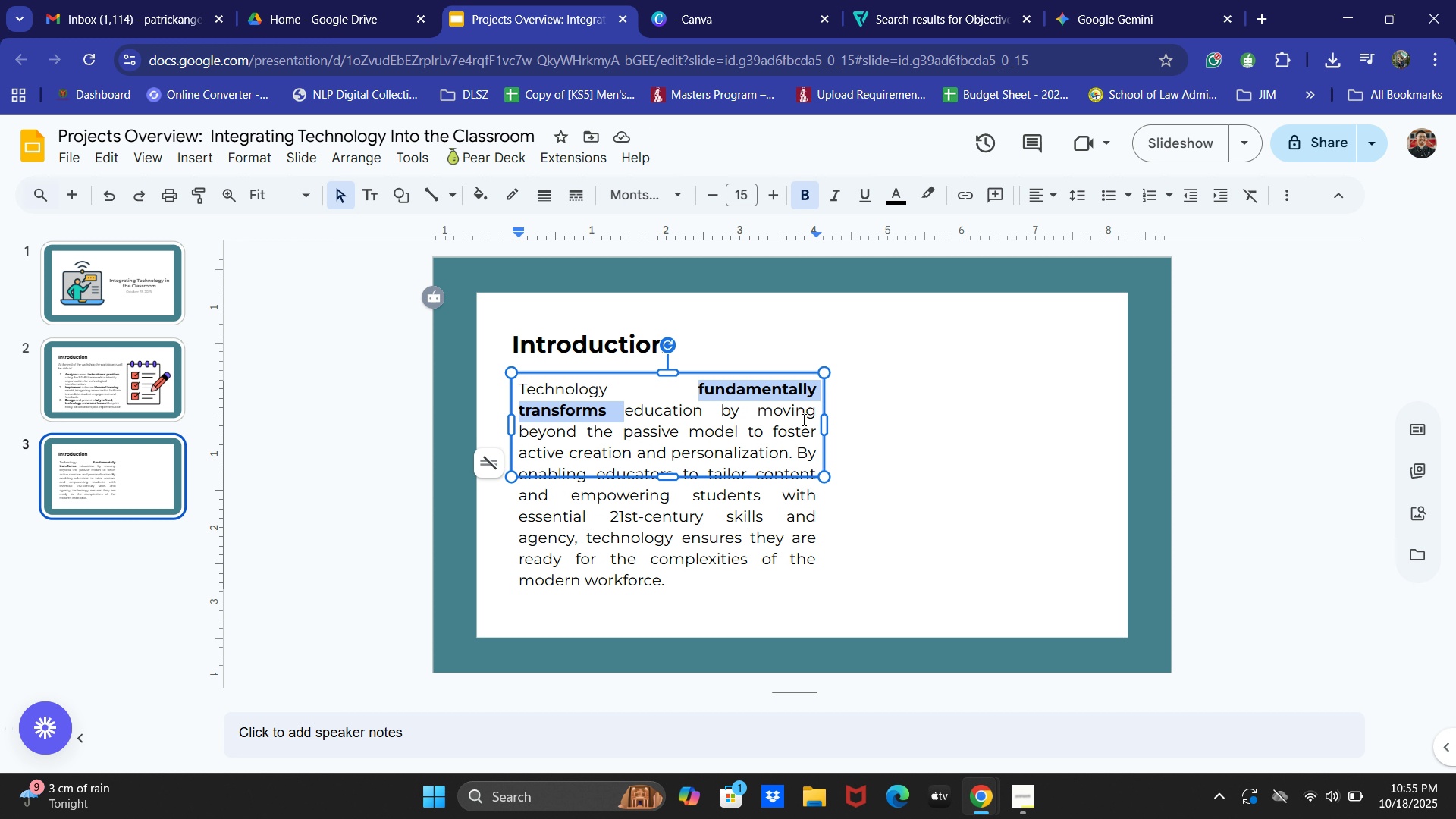 
wait(7.78)
 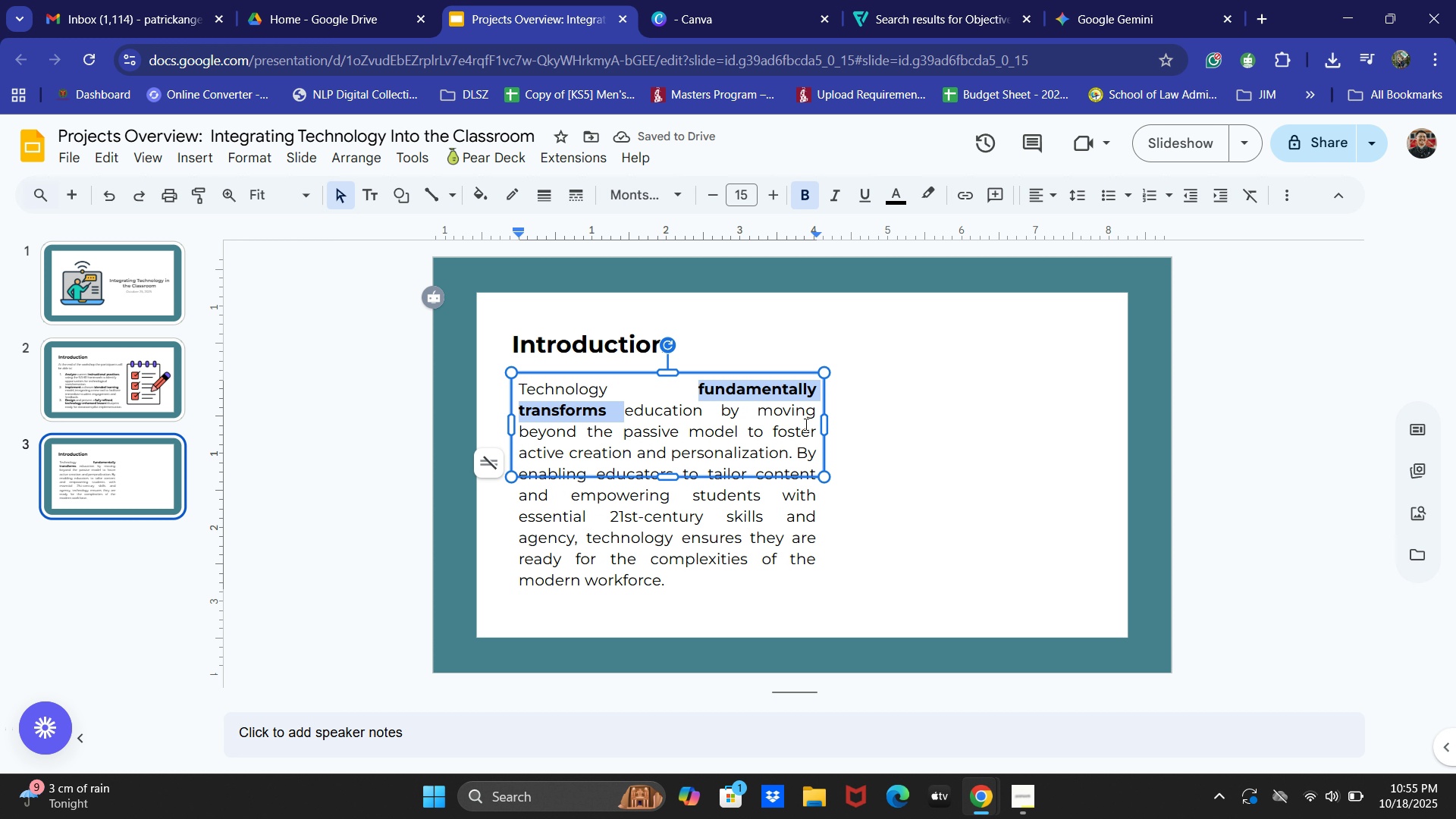 
left_click_drag(start_coordinate=[824, 425], to_coordinate=[799, 423])
 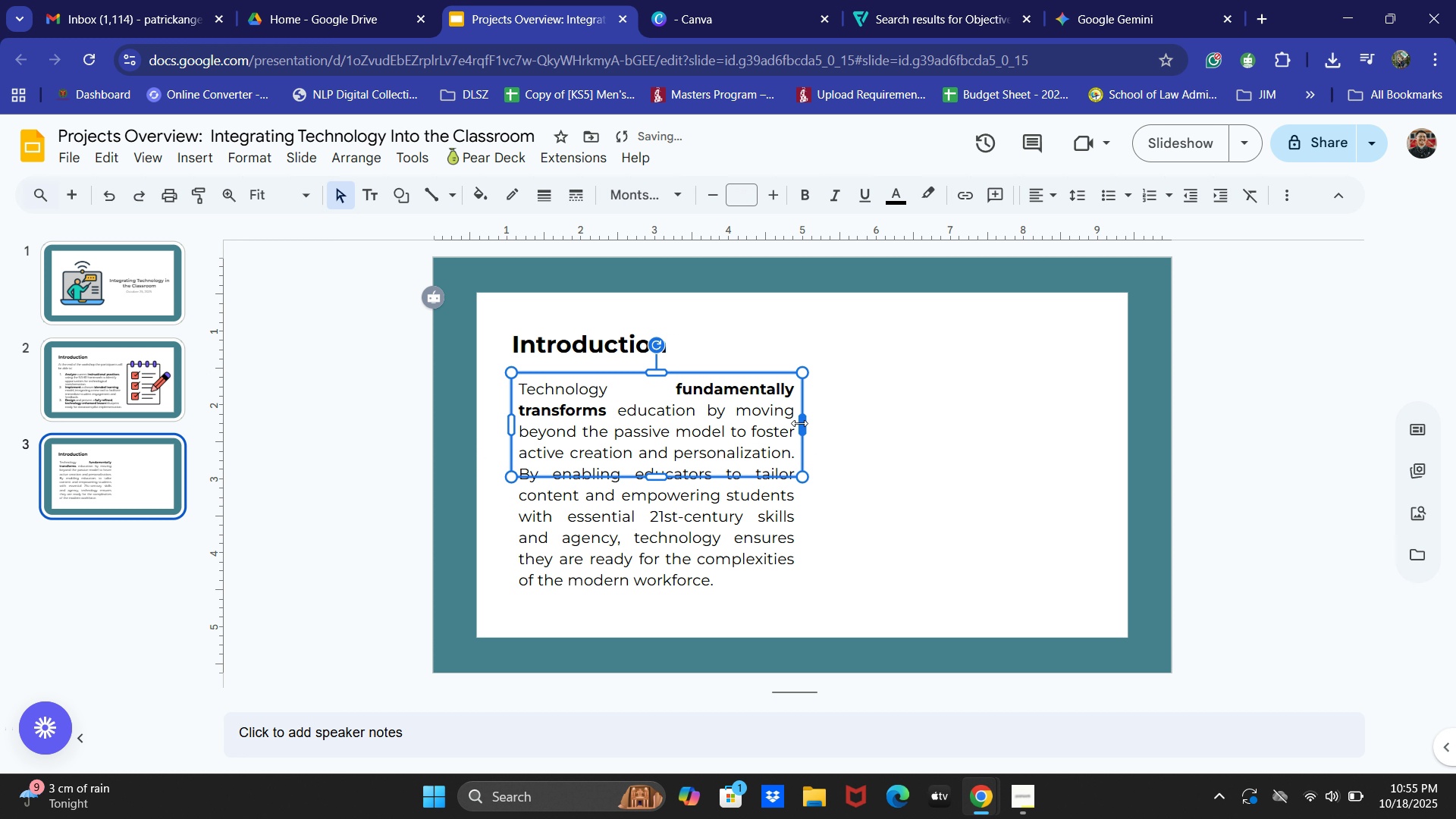 
left_click_drag(start_coordinate=[799, 423], to_coordinate=[783, 422])
 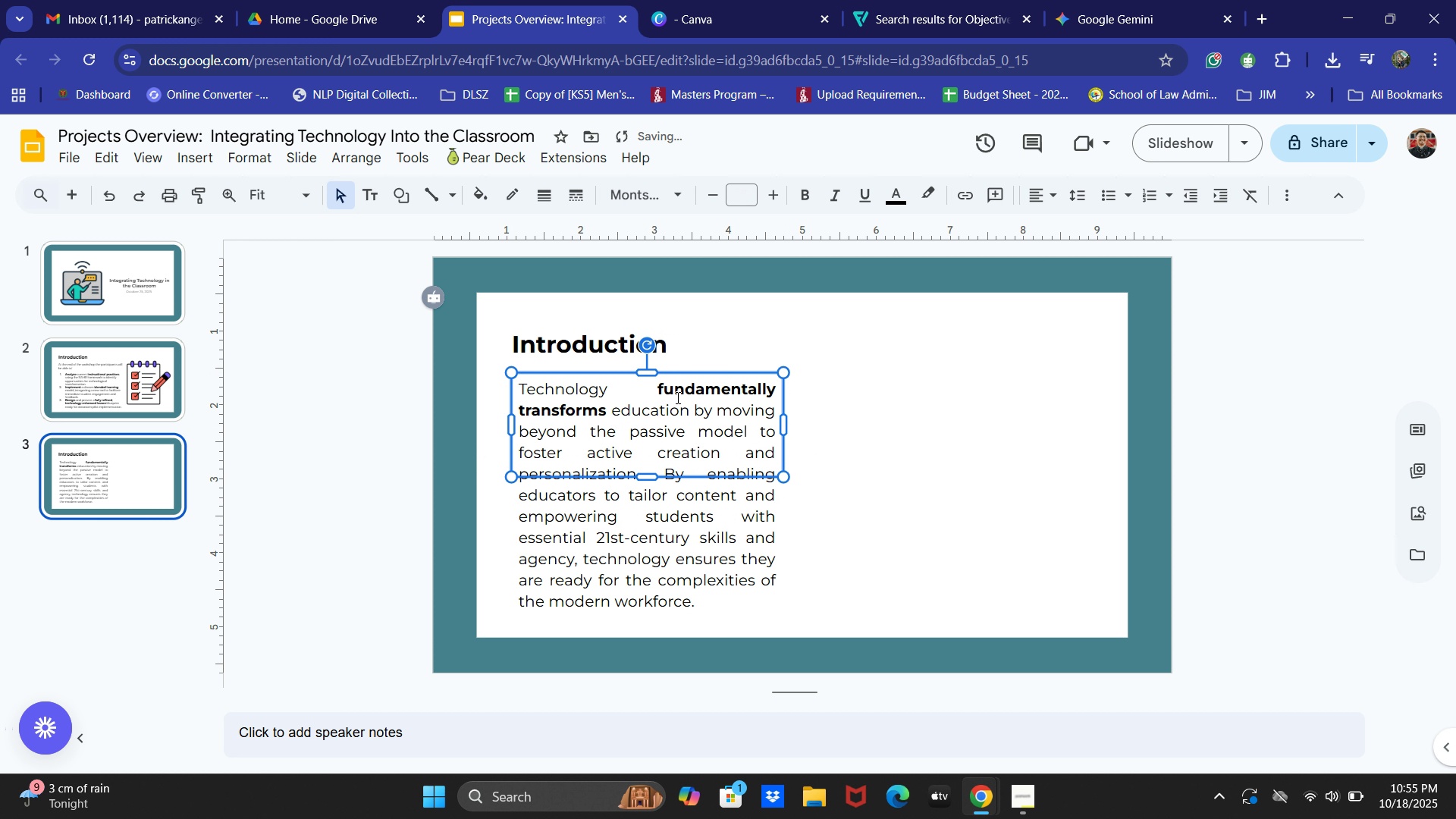 
left_click([670, 396])
 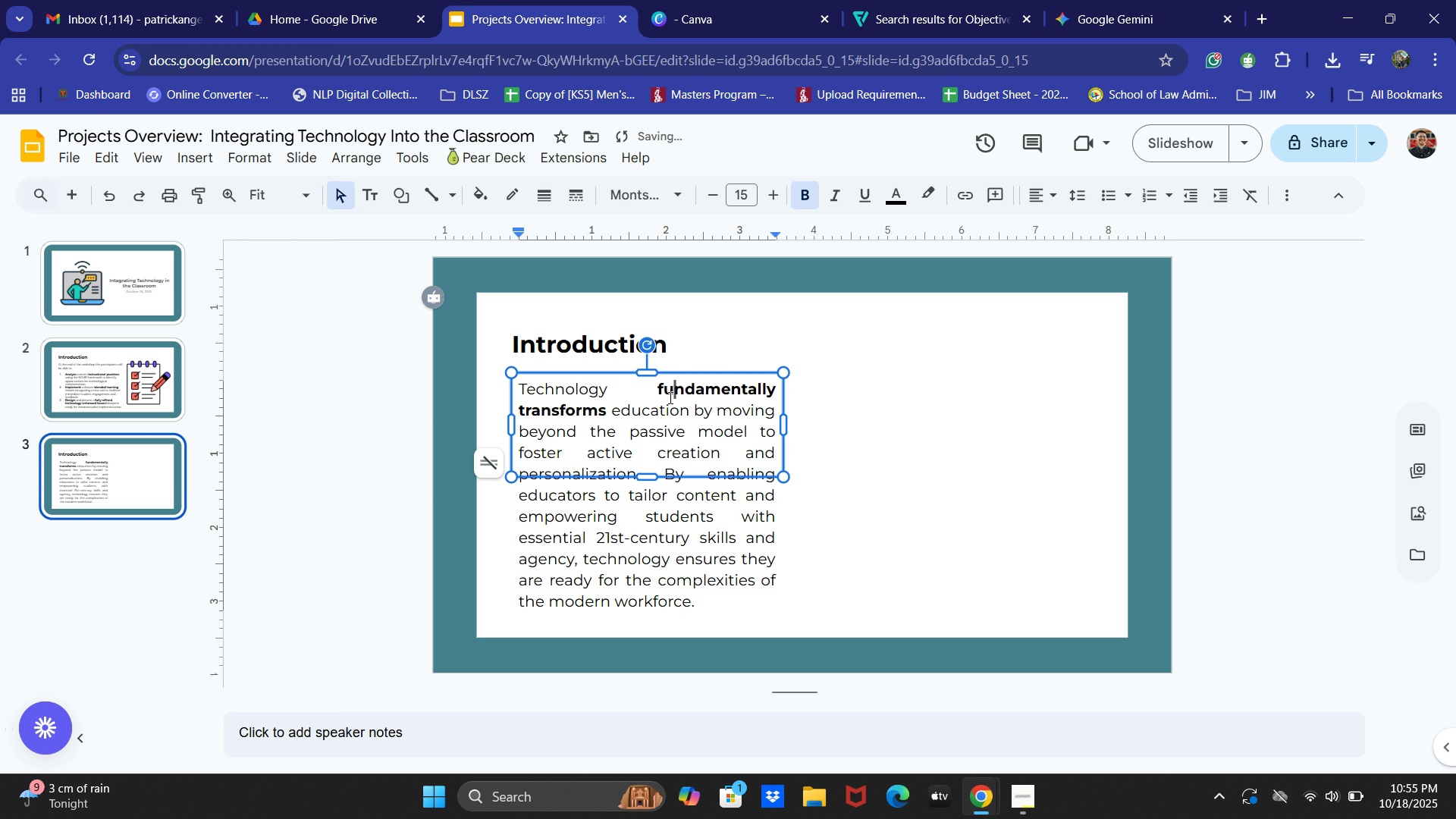 
key(Control+Z)
 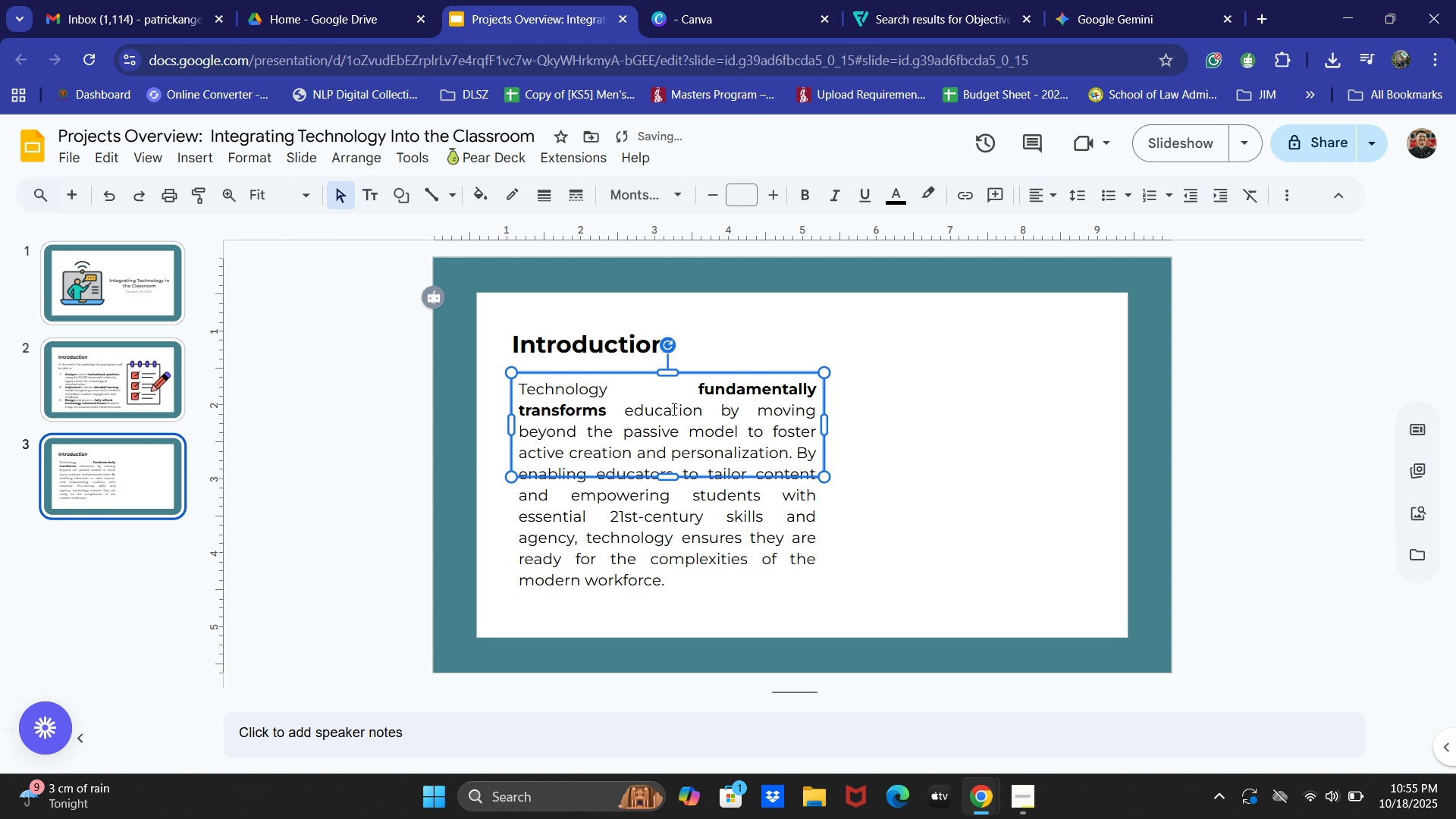 
key(Control+Z)
 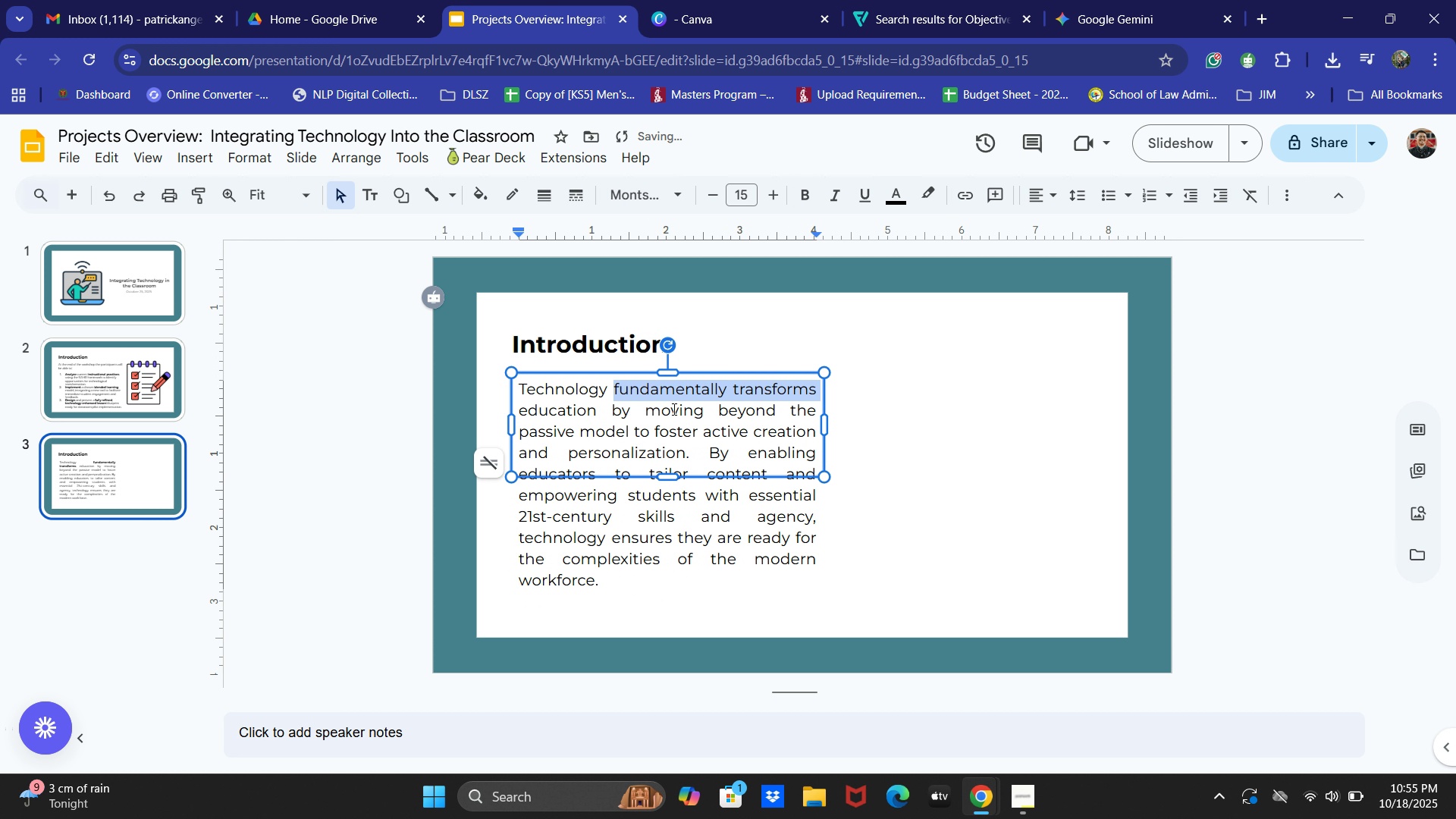 
key(Control+Z)
 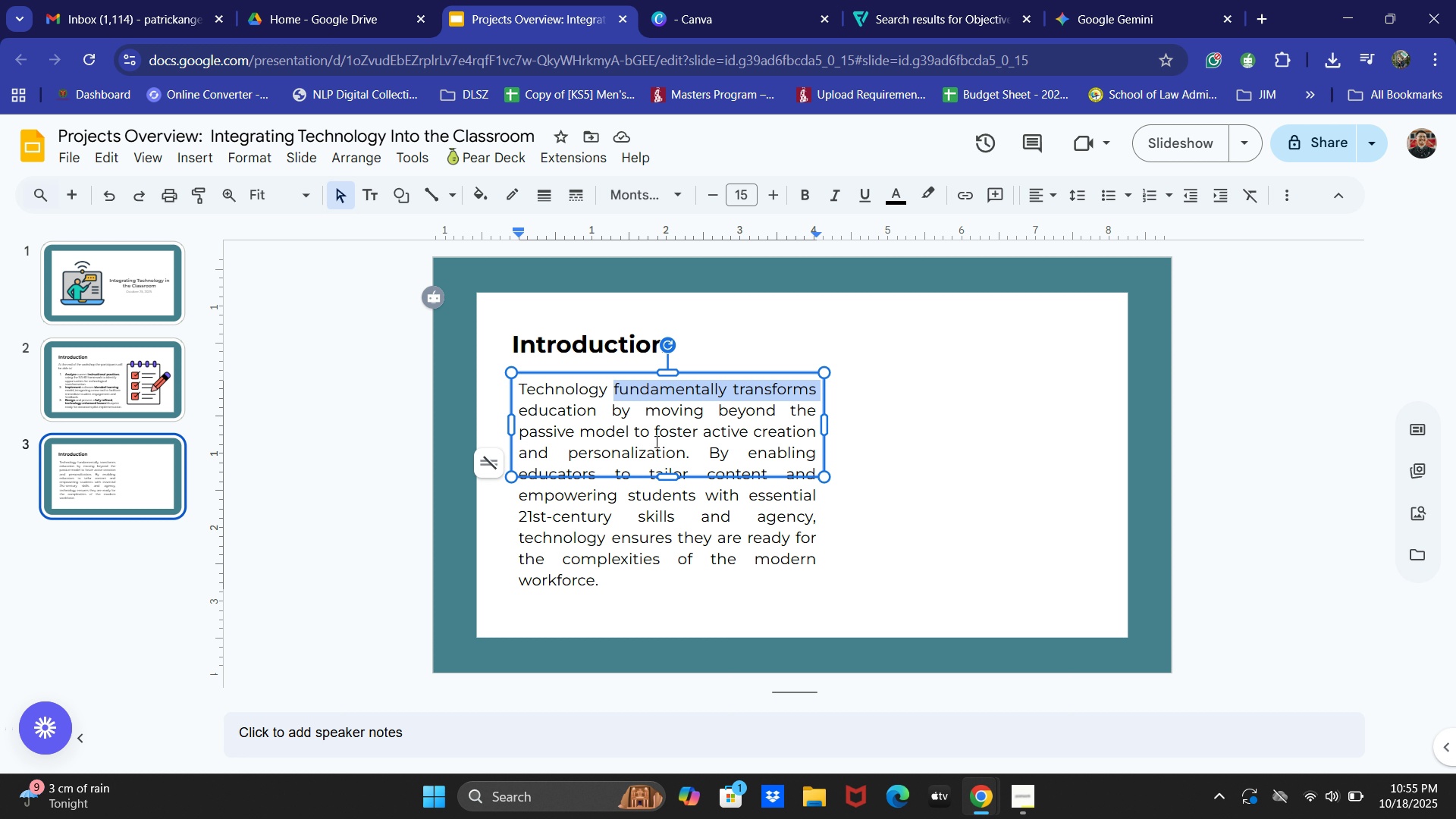 
wait(21.38)
 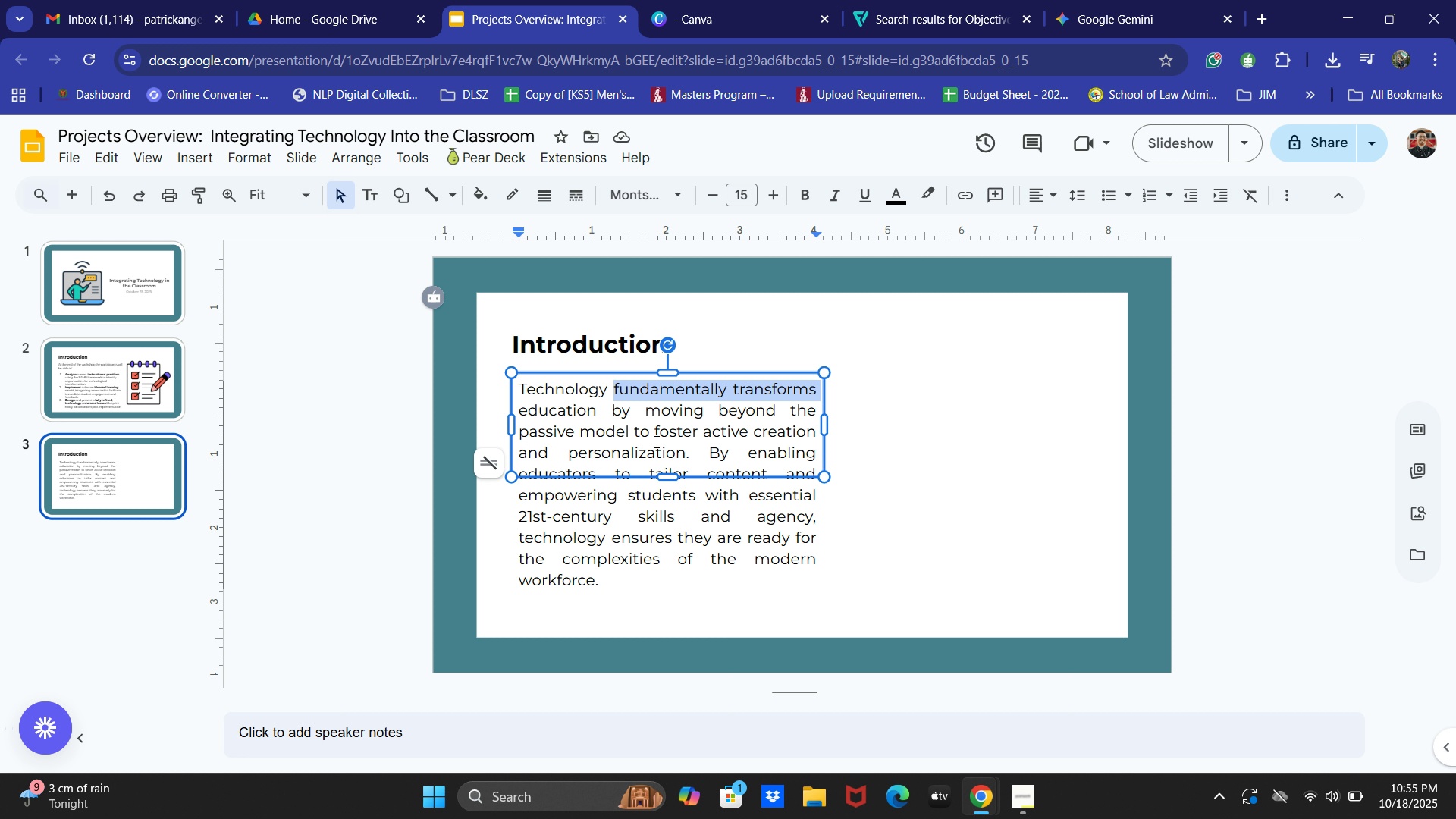 
left_click([679, 471])
 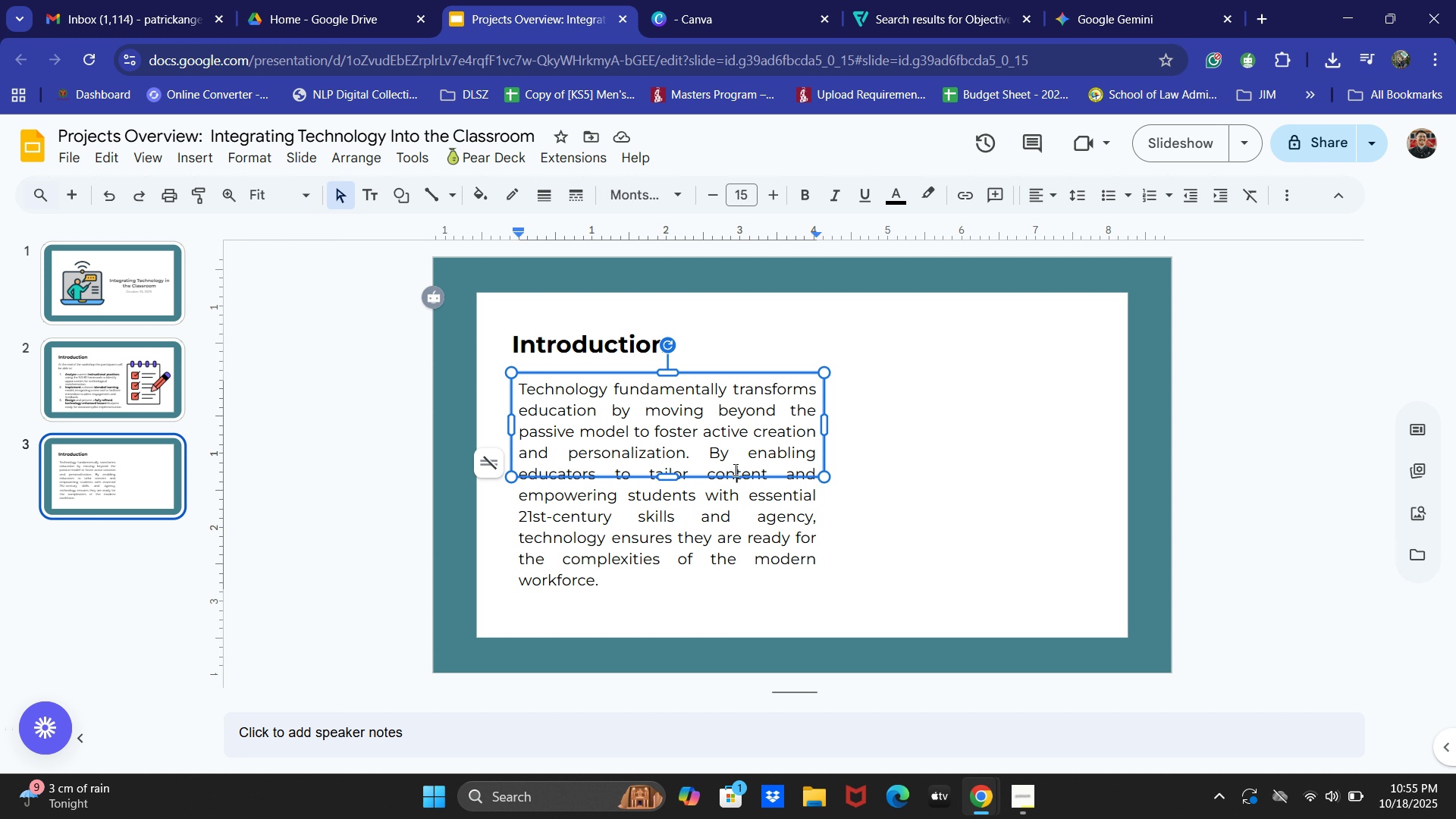 
left_click([615, 380])
 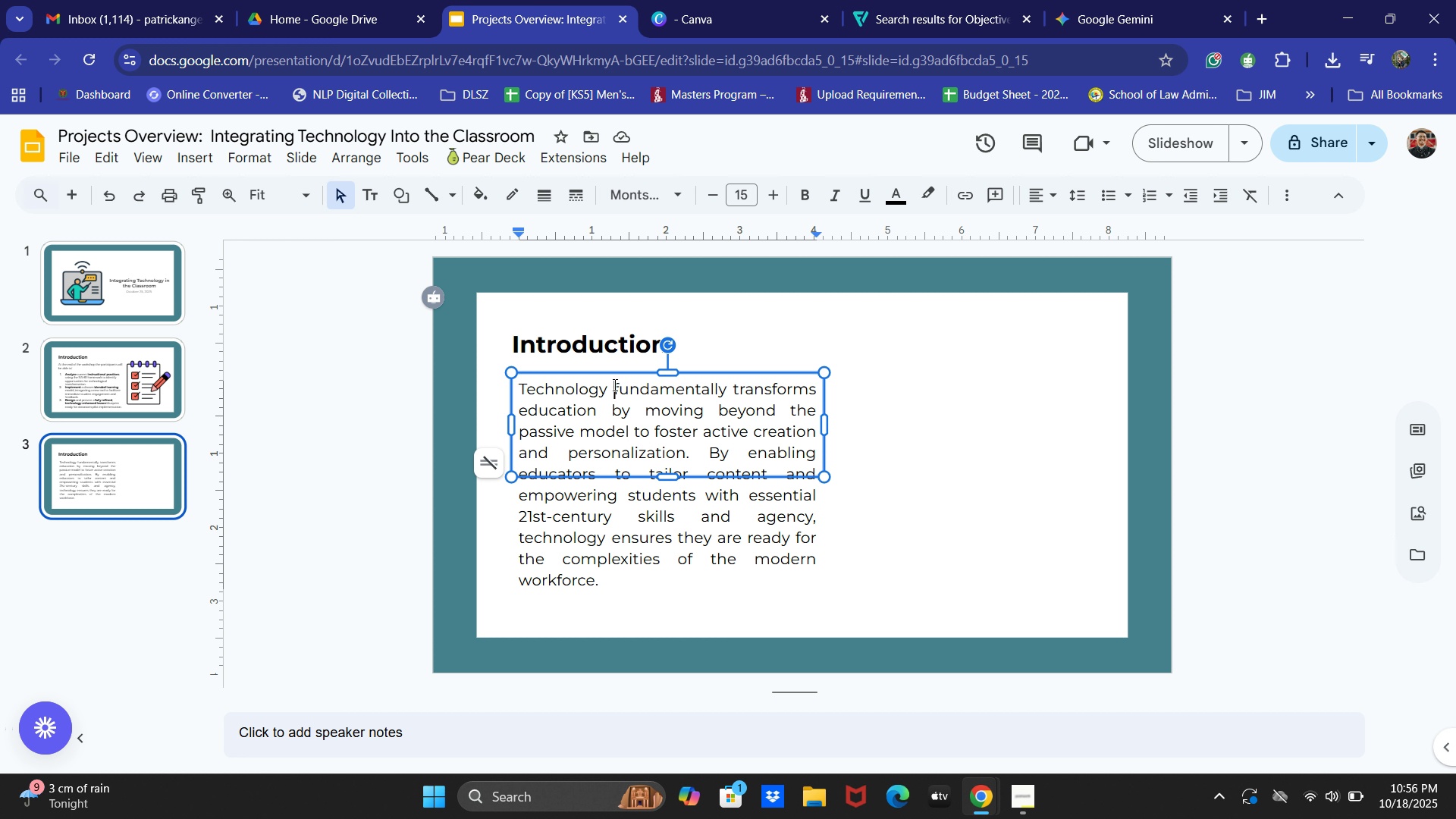 
left_click_drag(start_coordinate=[613, 384], to_coordinate=[598, 419])
 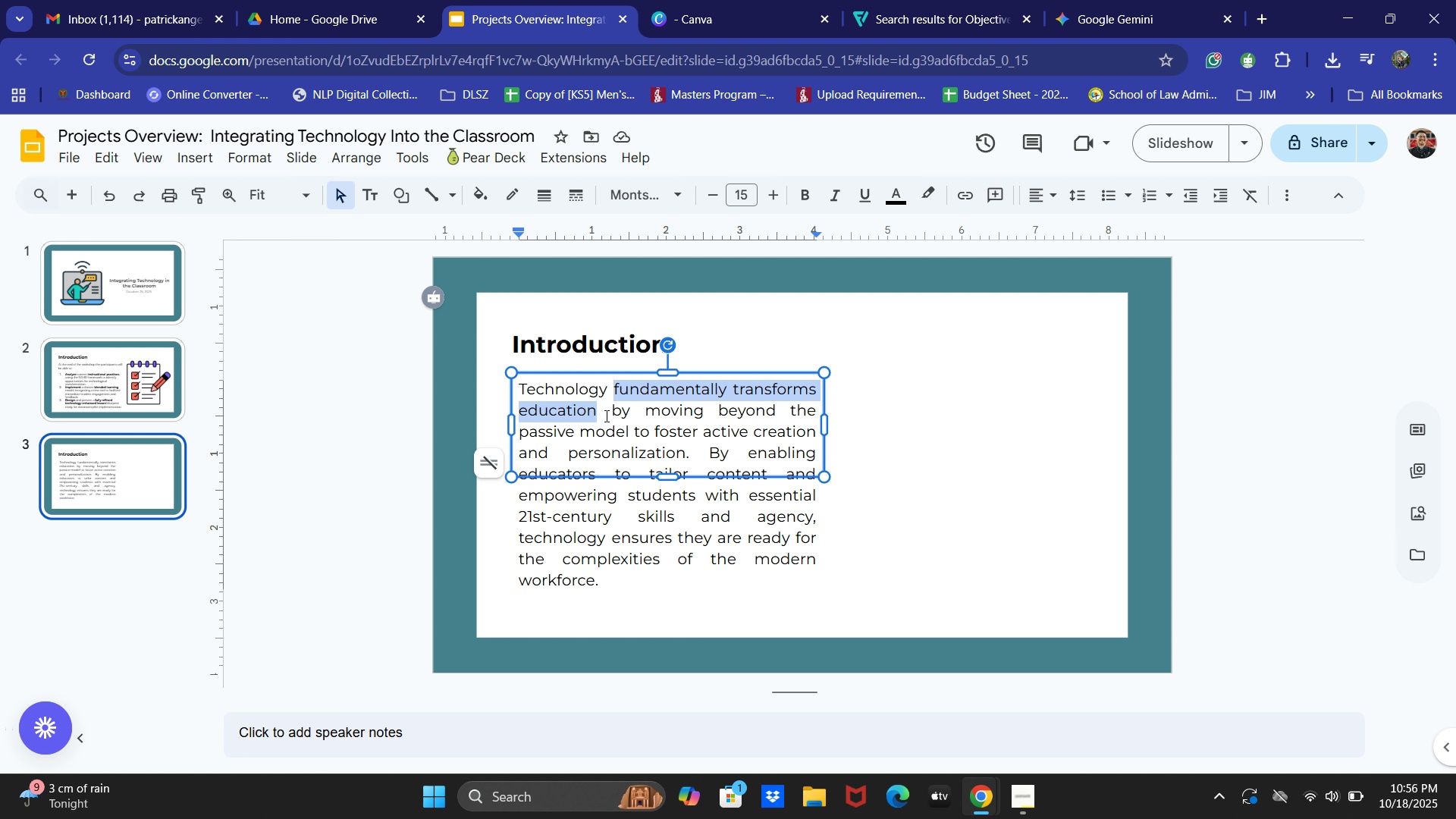 
key(Control+B)
 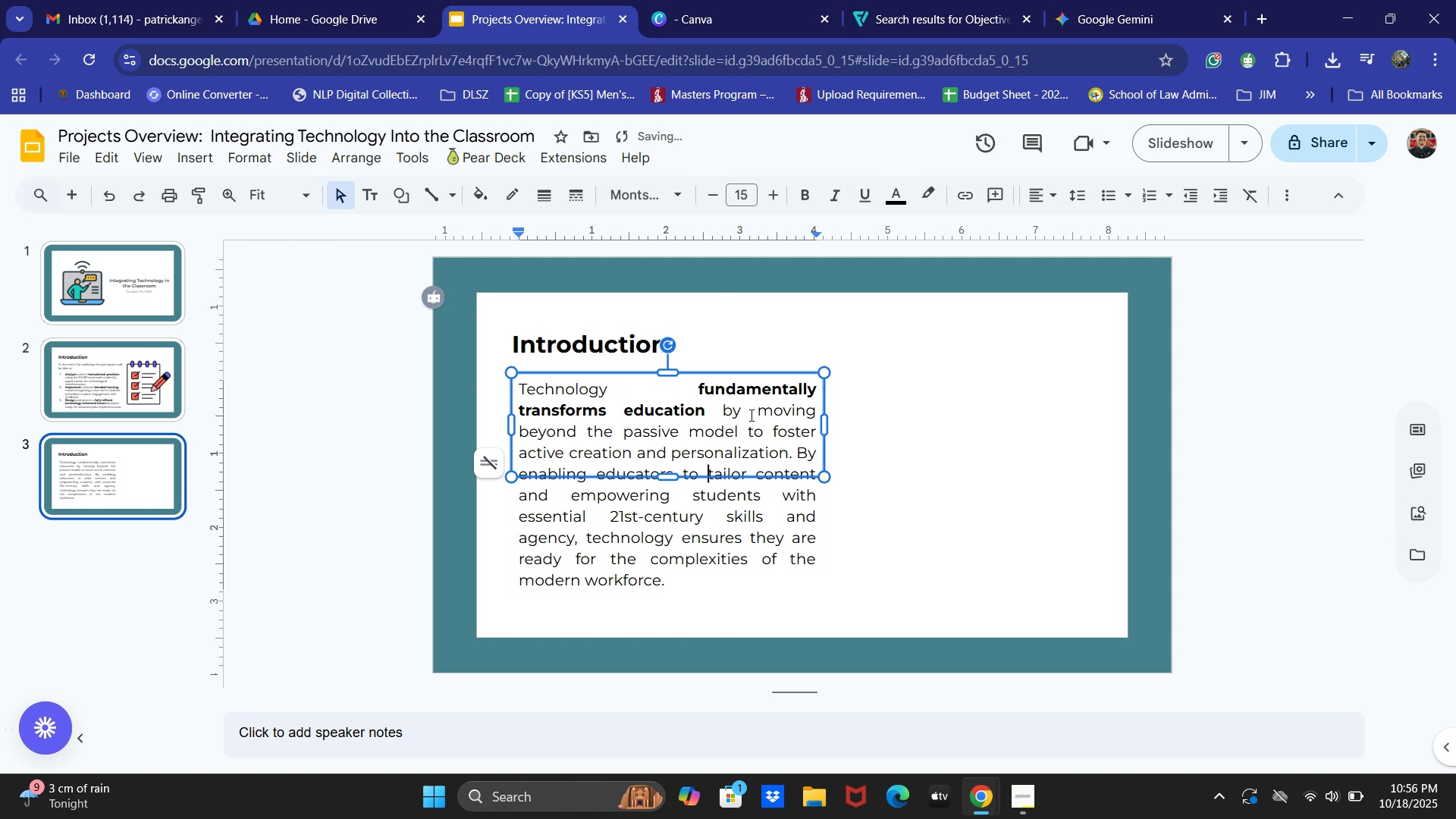 
left_click_drag(start_coordinate=[760, 412], to_coordinate=[792, 453])
 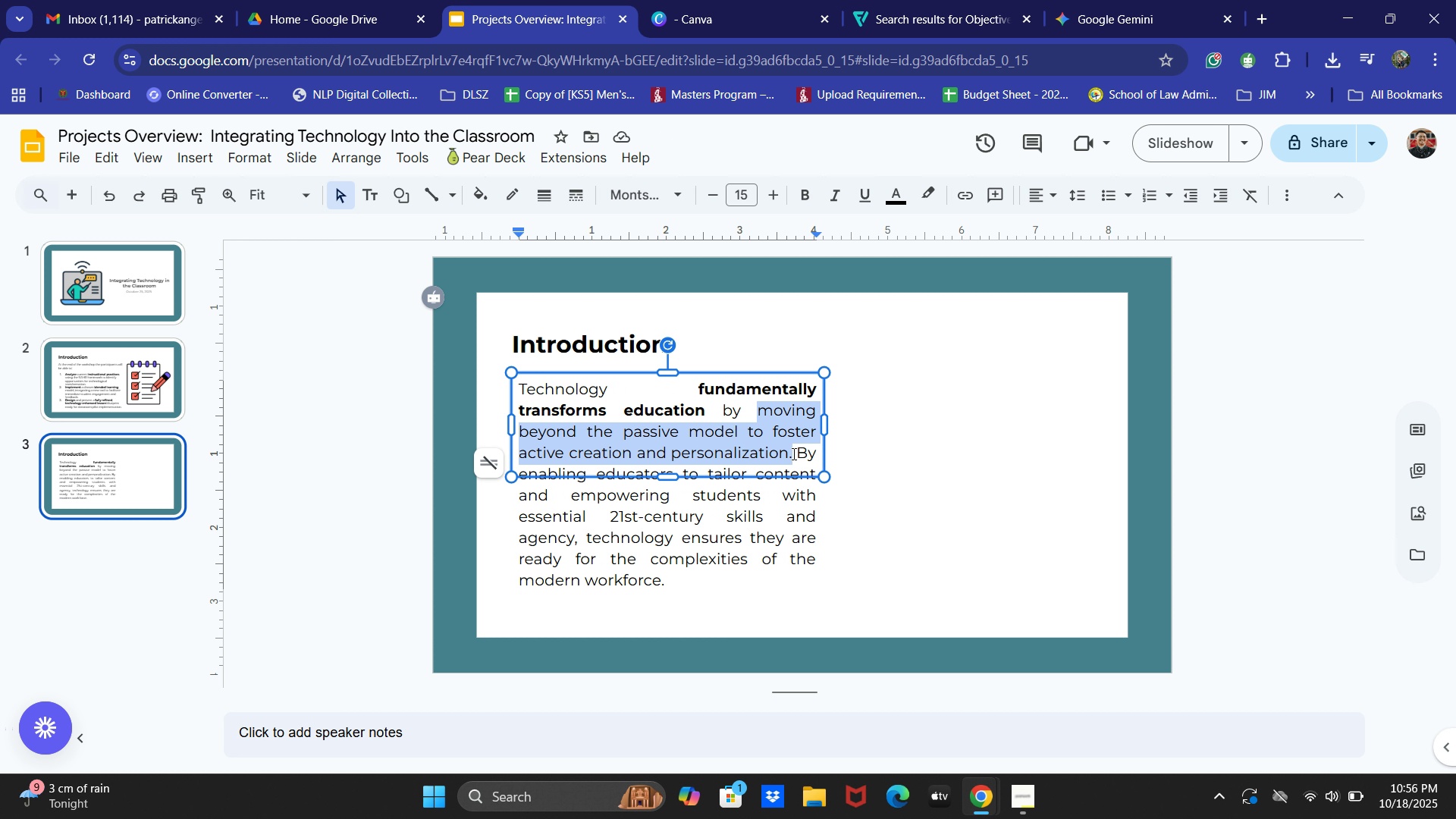 
key(Control+B)
 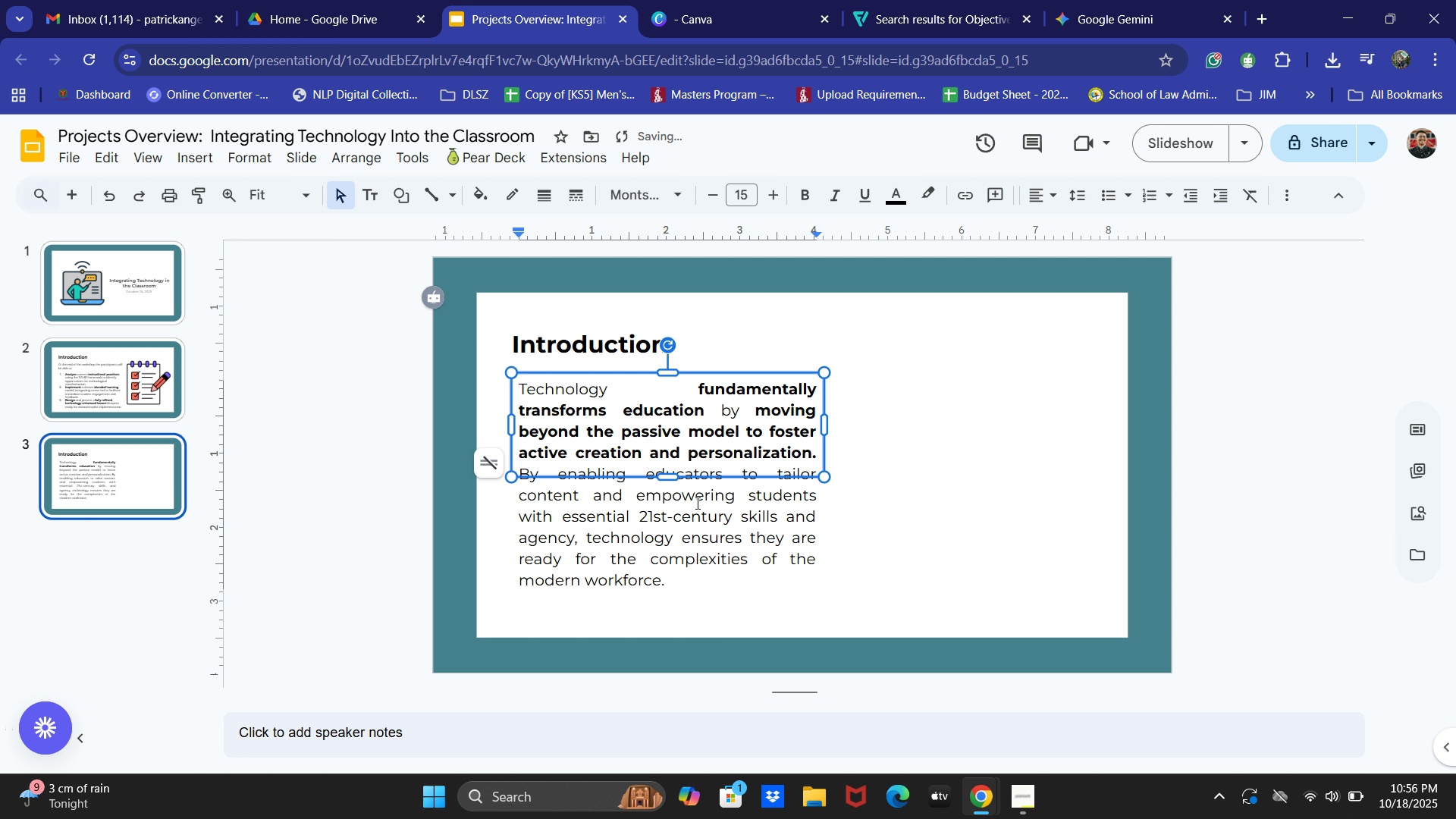 
left_click_drag(start_coordinate=[668, 476], to_coordinate=[661, 606])
 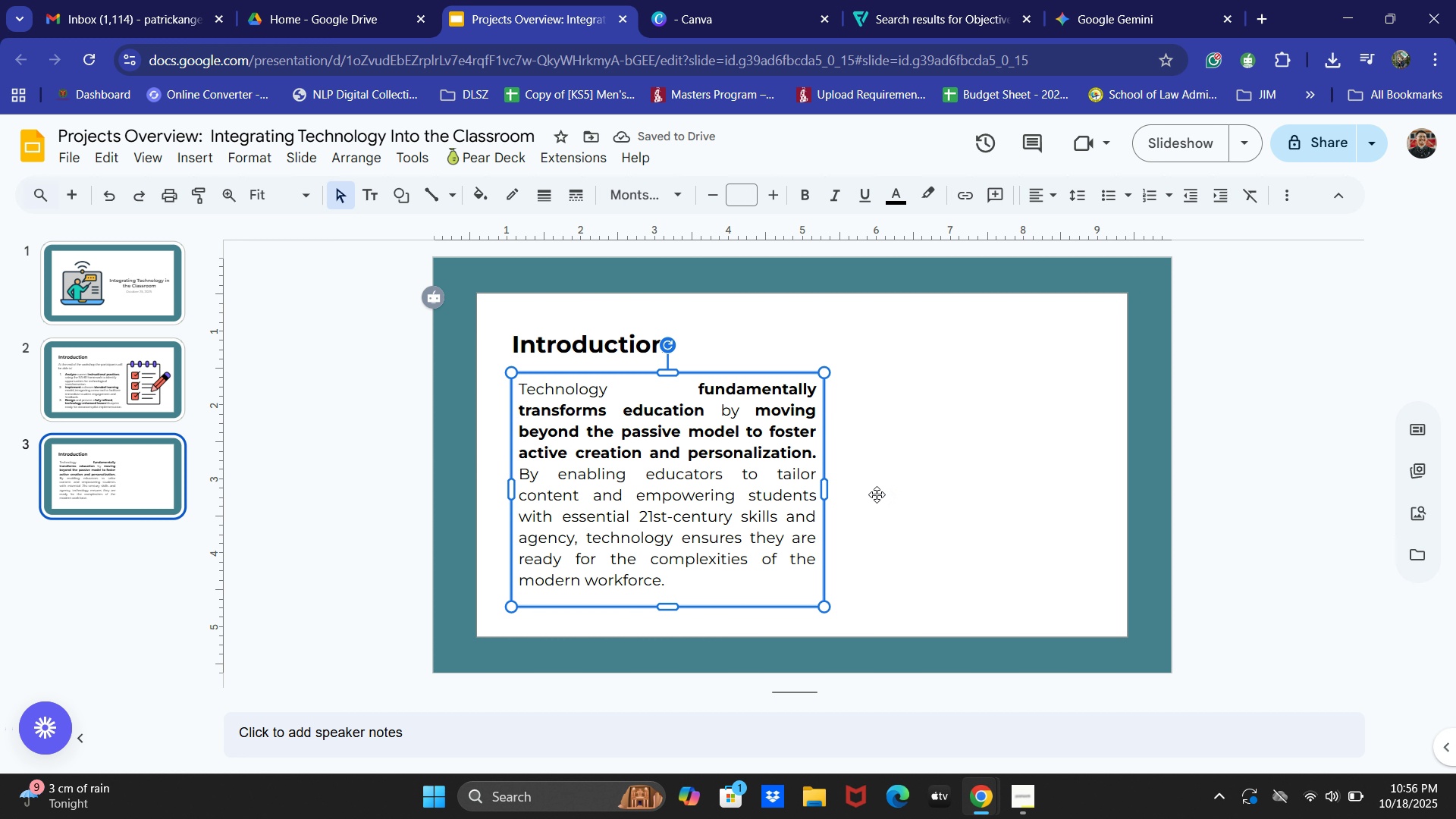 
left_click([700, 555])
 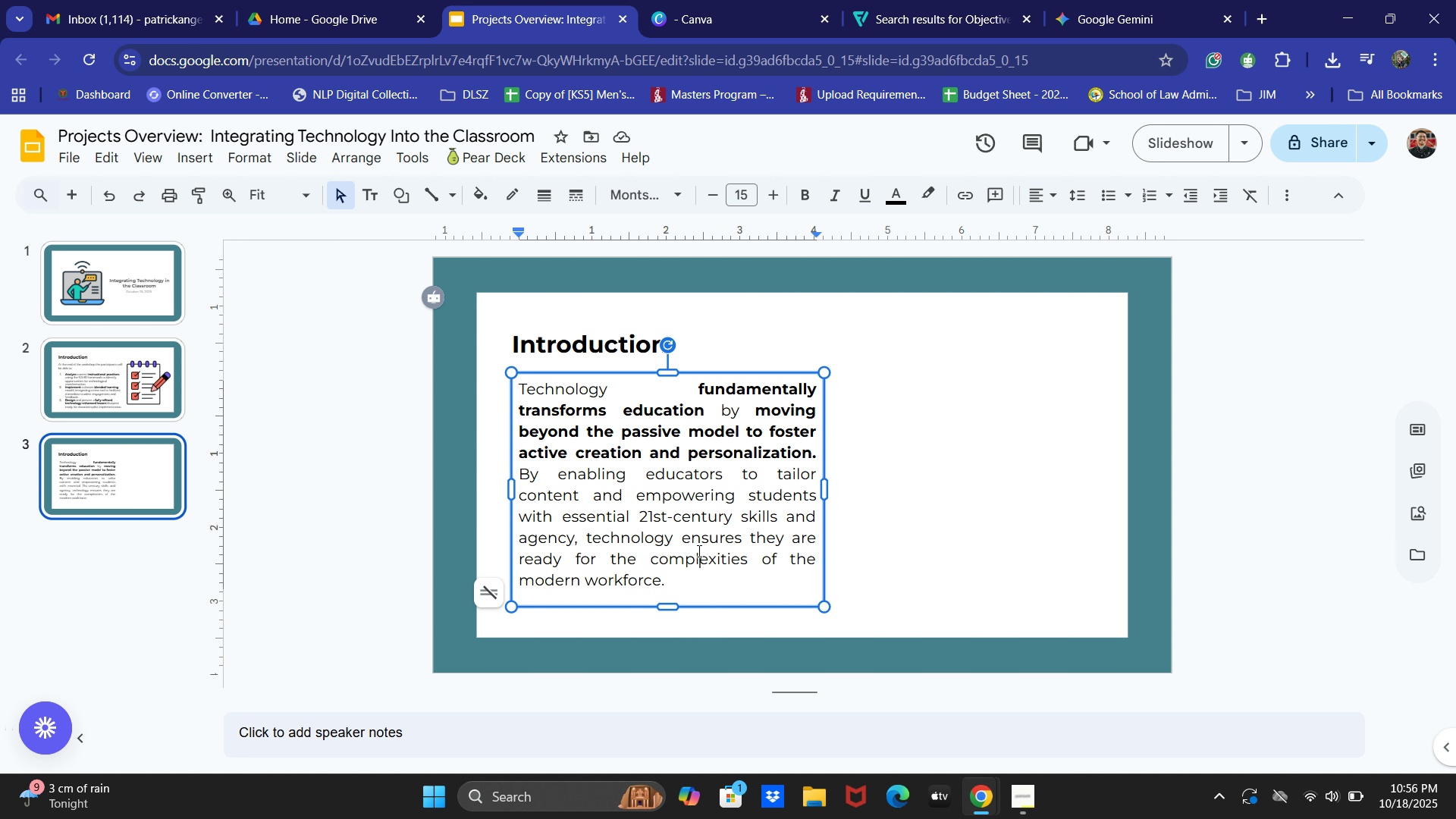 
wait(8.07)
 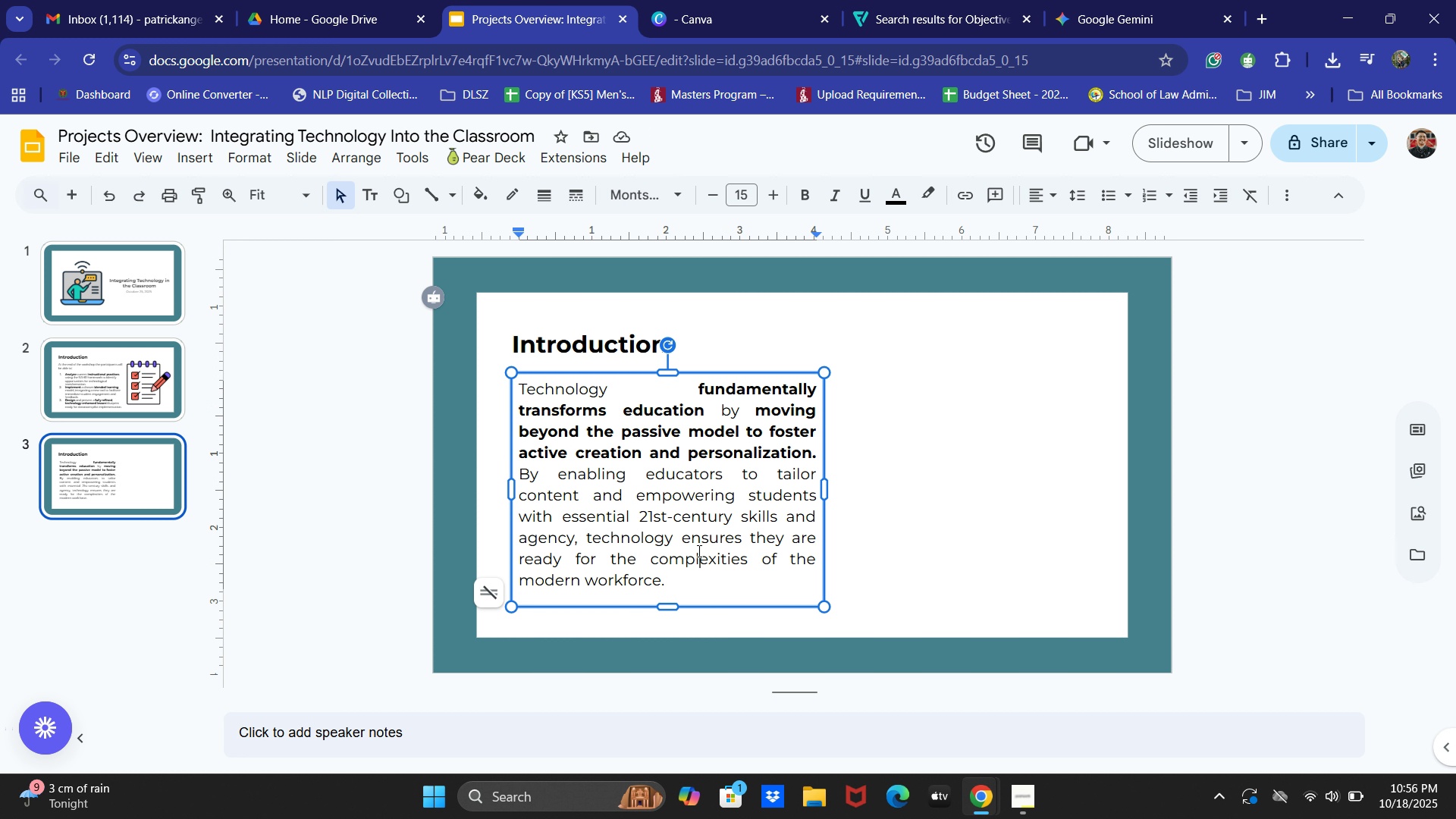 
mouse_move([920, 47])
 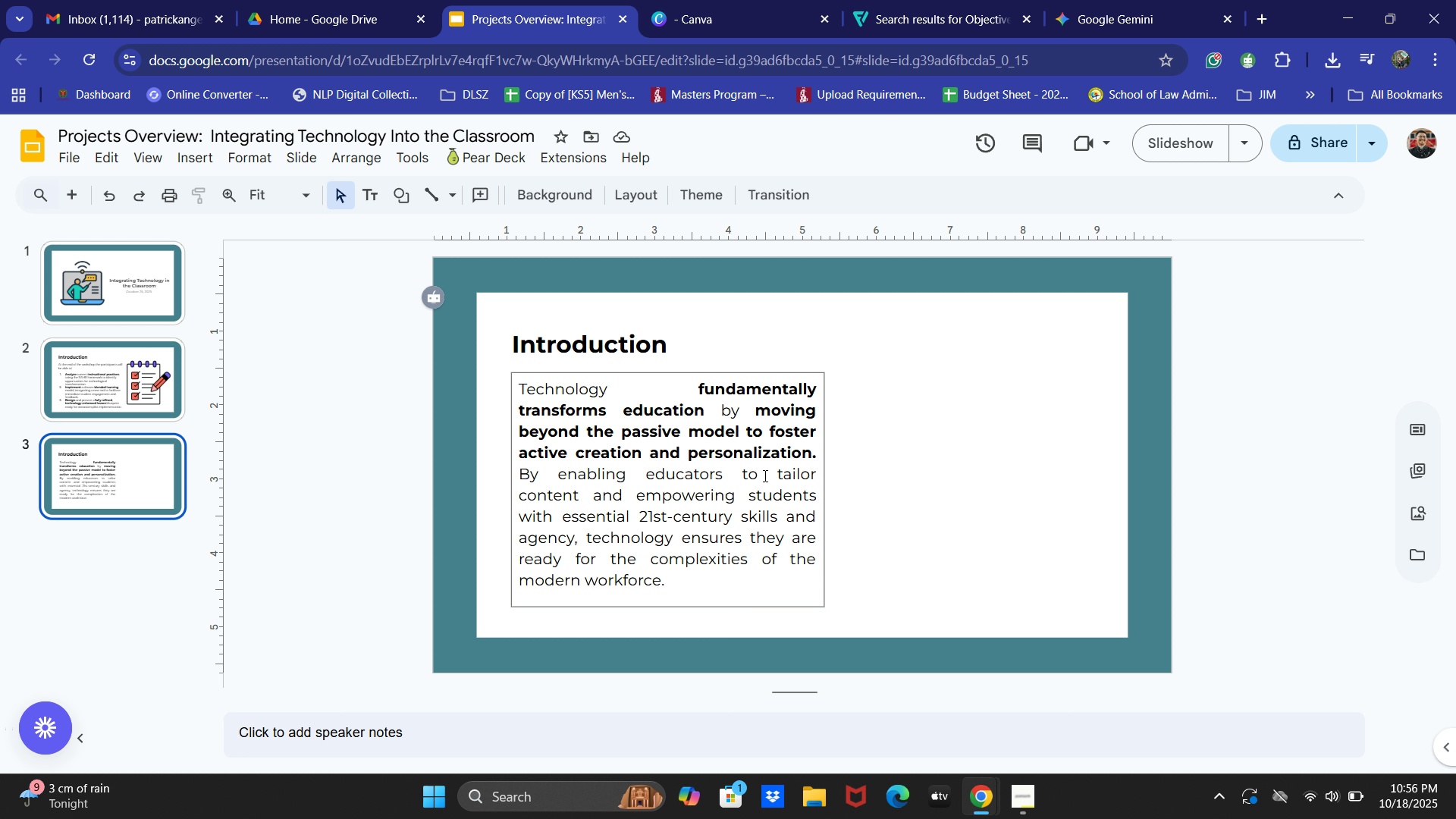 
wait(9.31)
 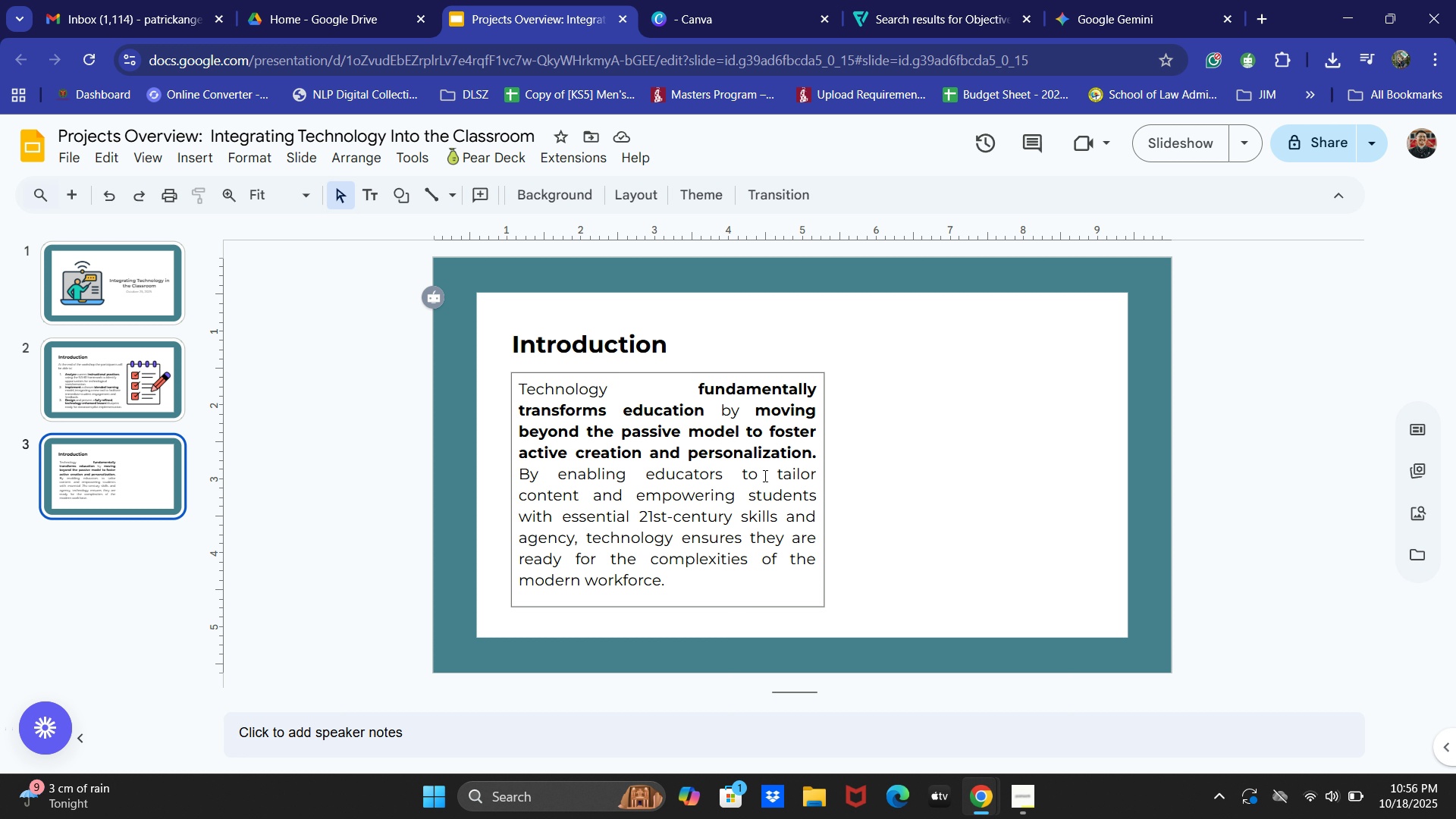 
left_click_drag(start_coordinate=[972, 32], to_coordinate=[974, 27])
 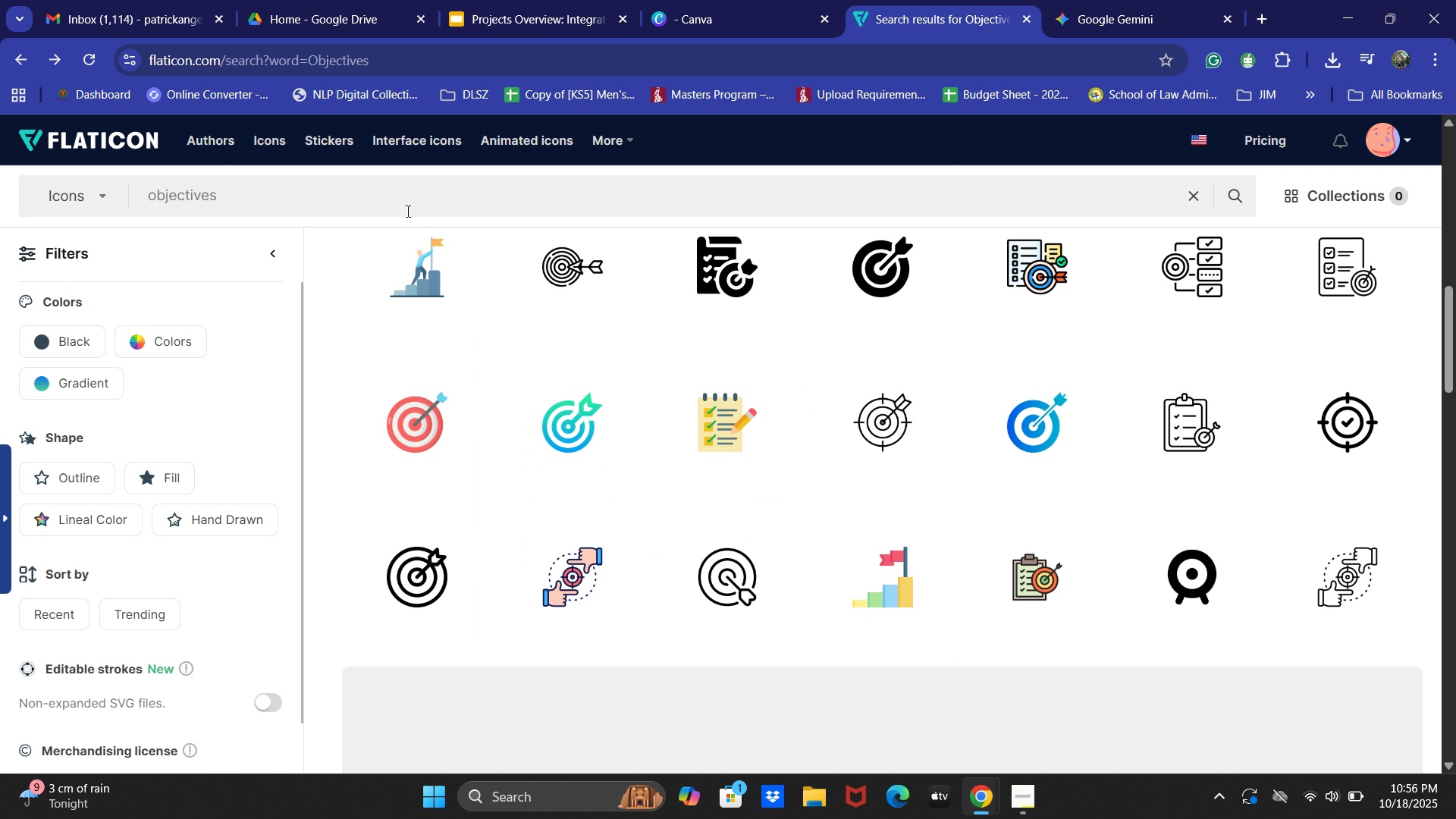 
left_click([400, 201])
 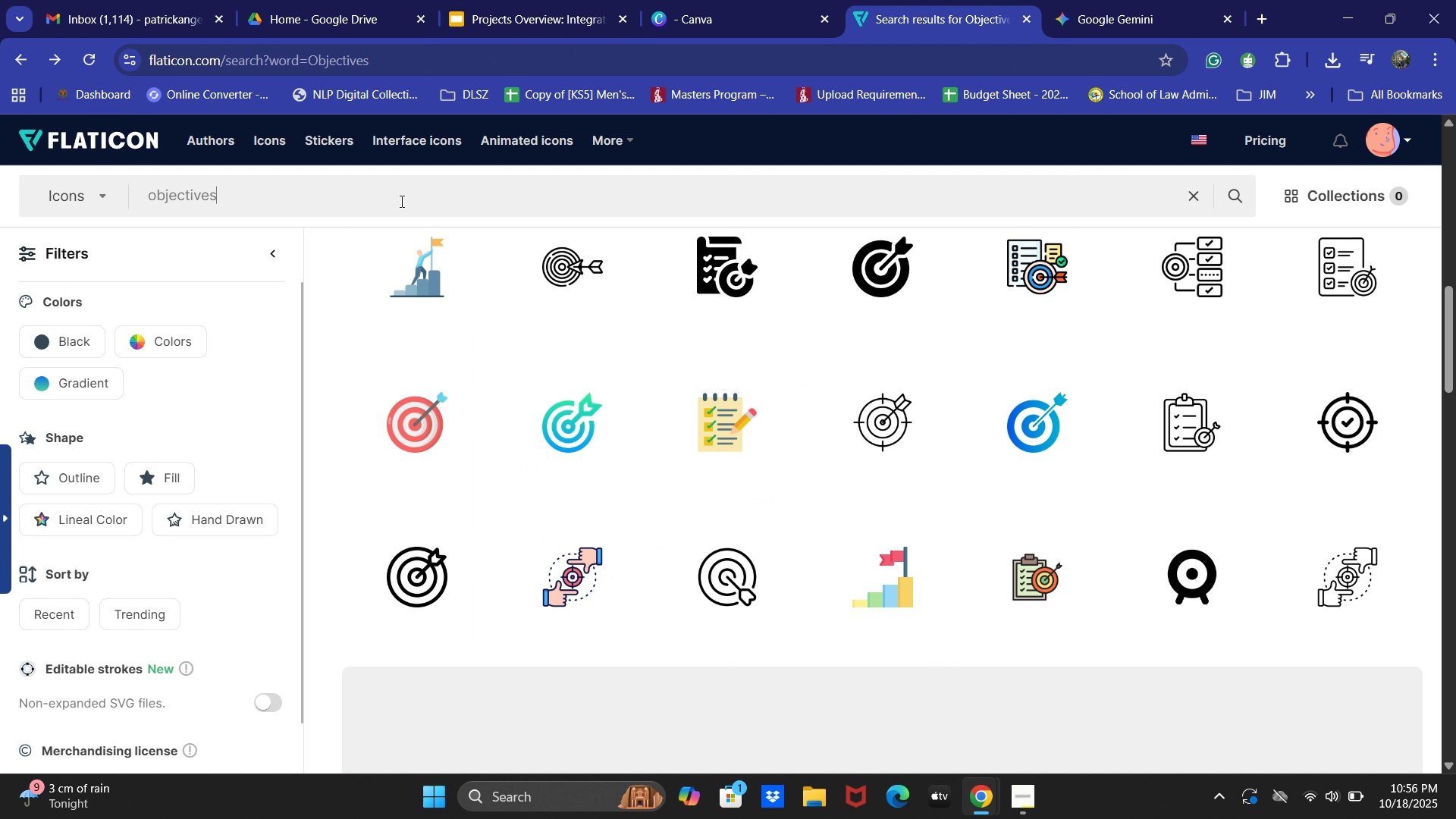 
key(Control+ControlLeft)
 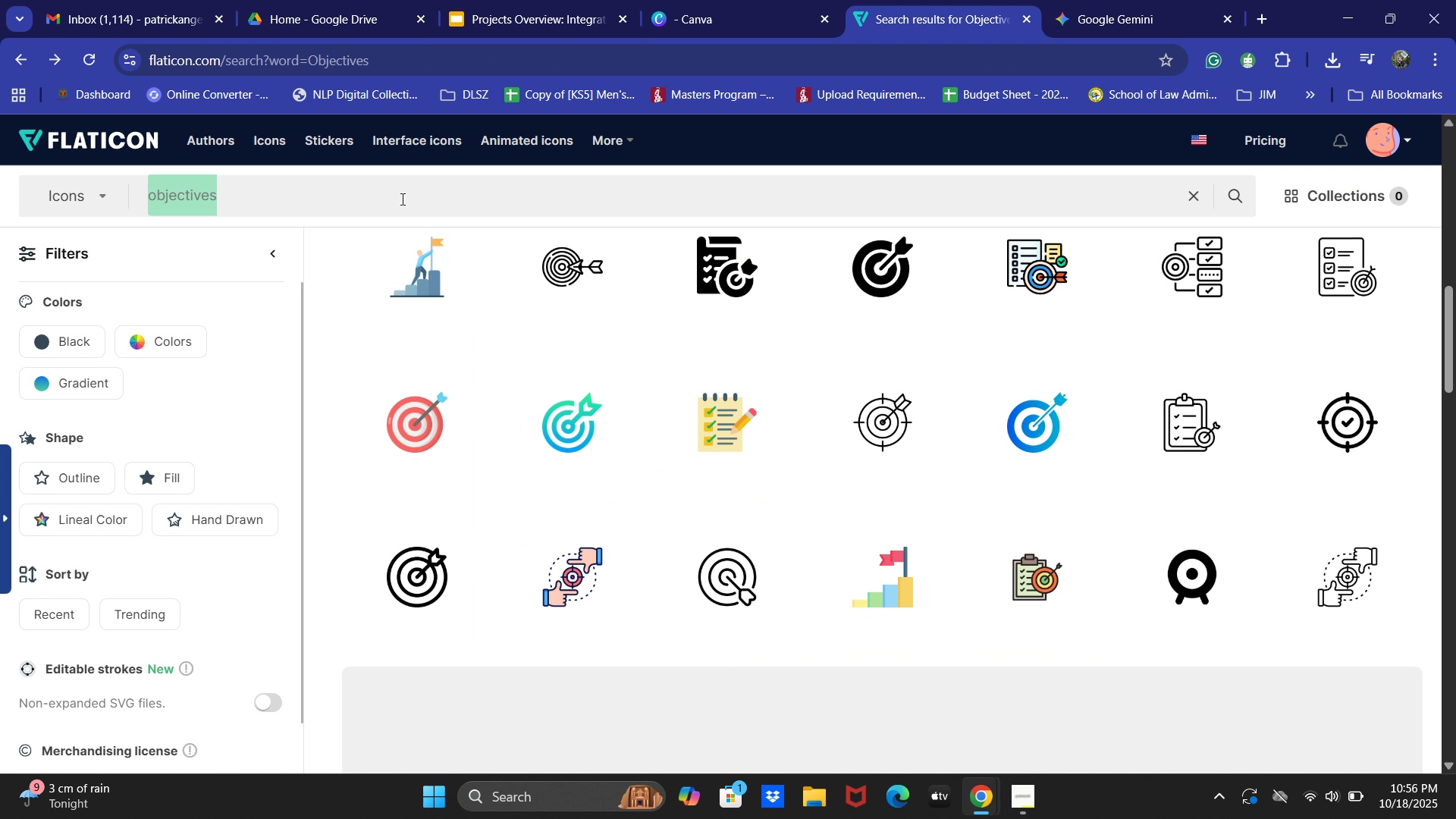 
key(Control+A)
 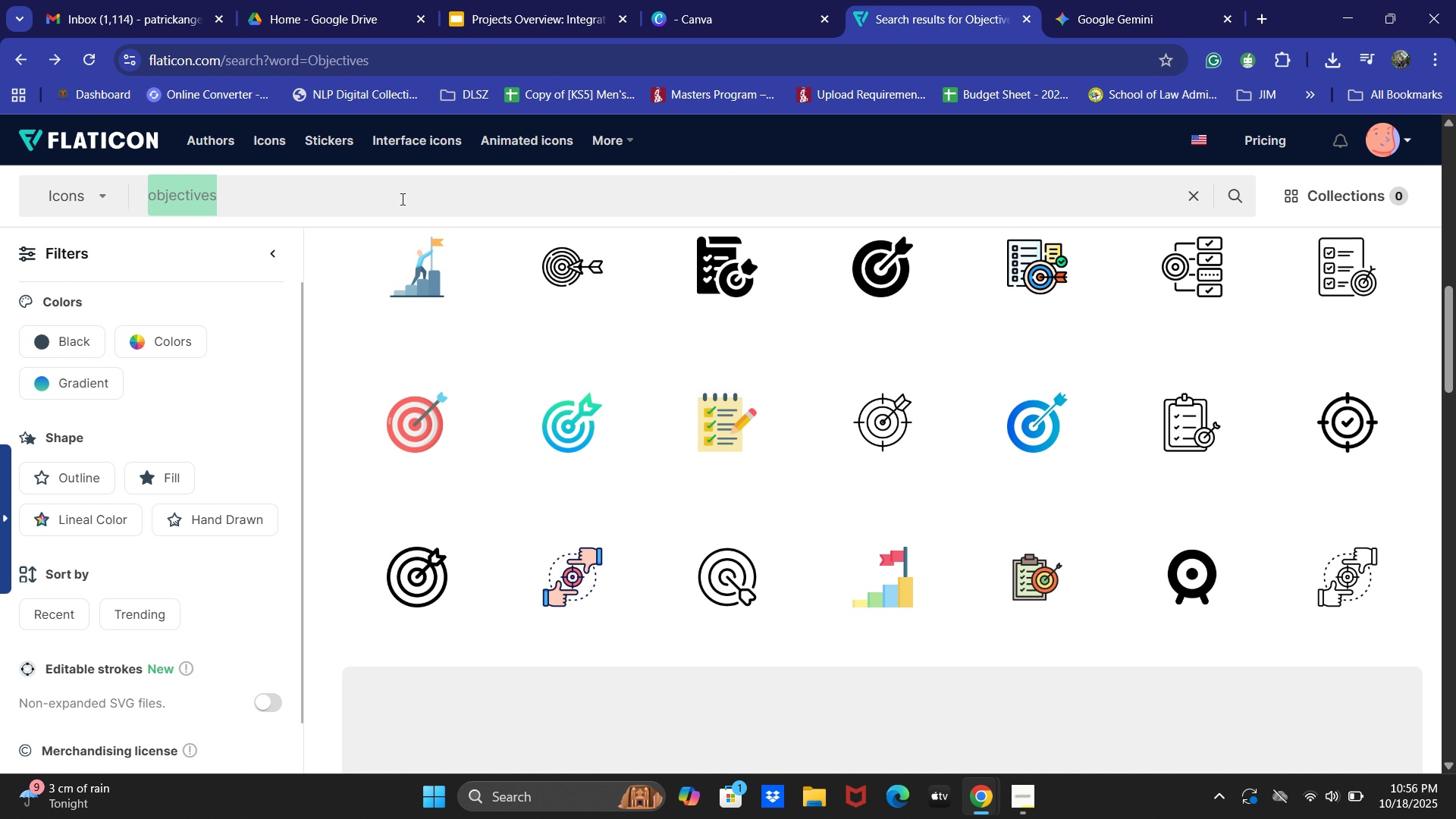 
type(Technology)
 